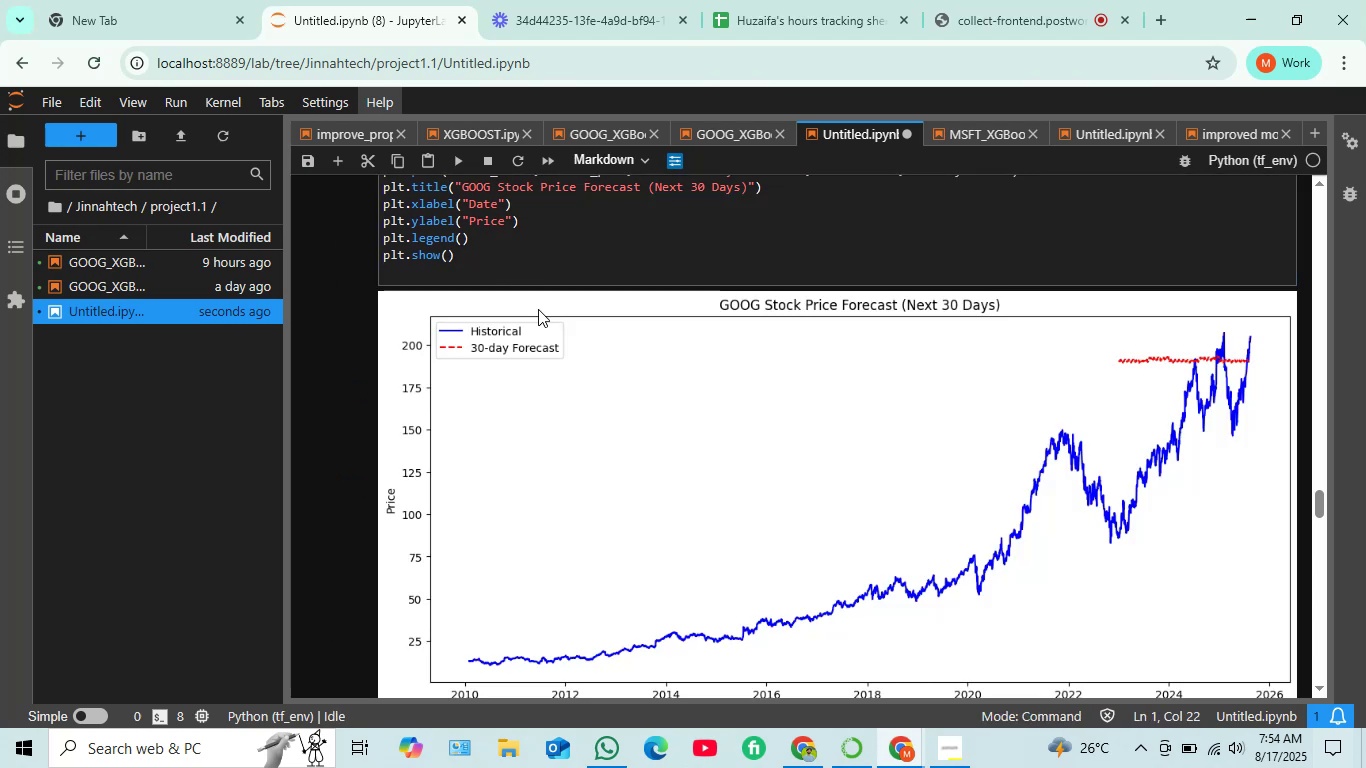 
scroll: coordinate [542, 312], scroll_direction: down, amount: 1.0
 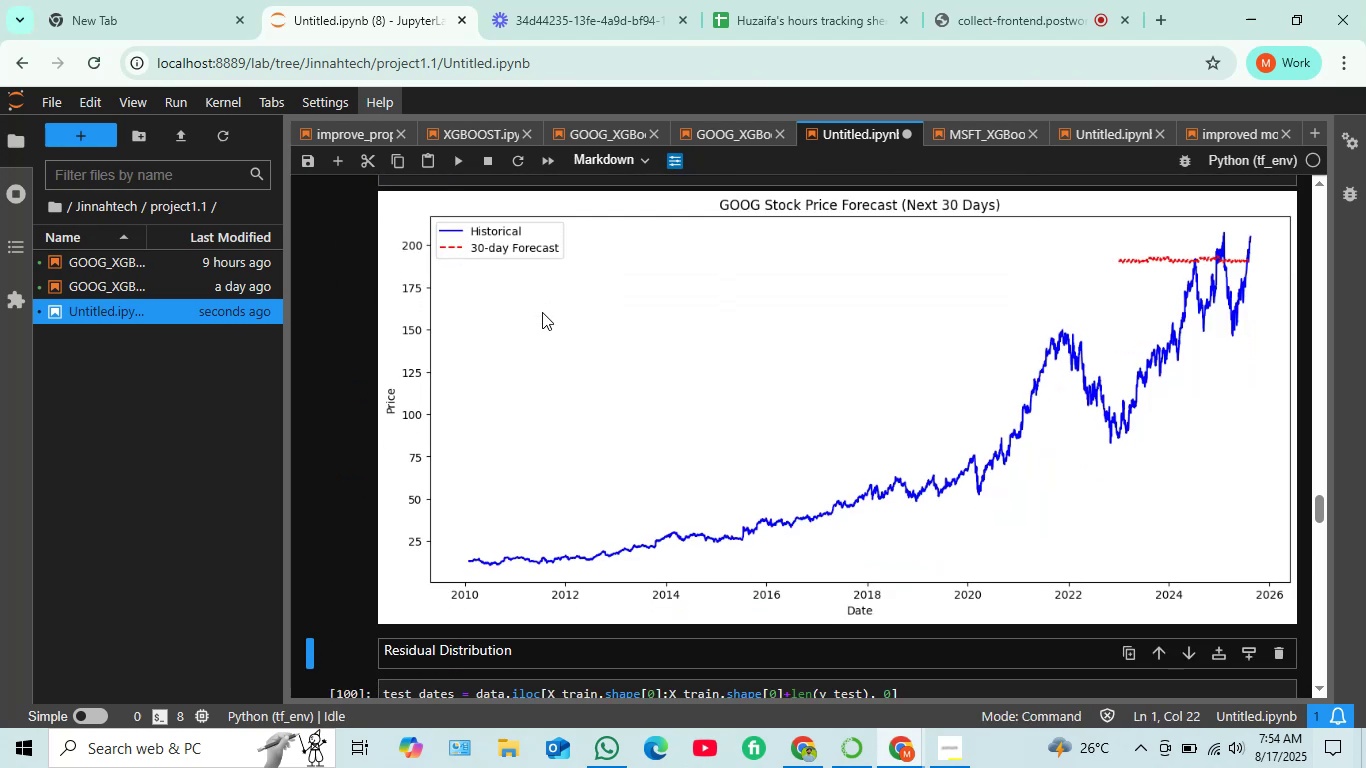 
scroll: coordinate [632, 318], scroll_direction: up, amount: 1.0
 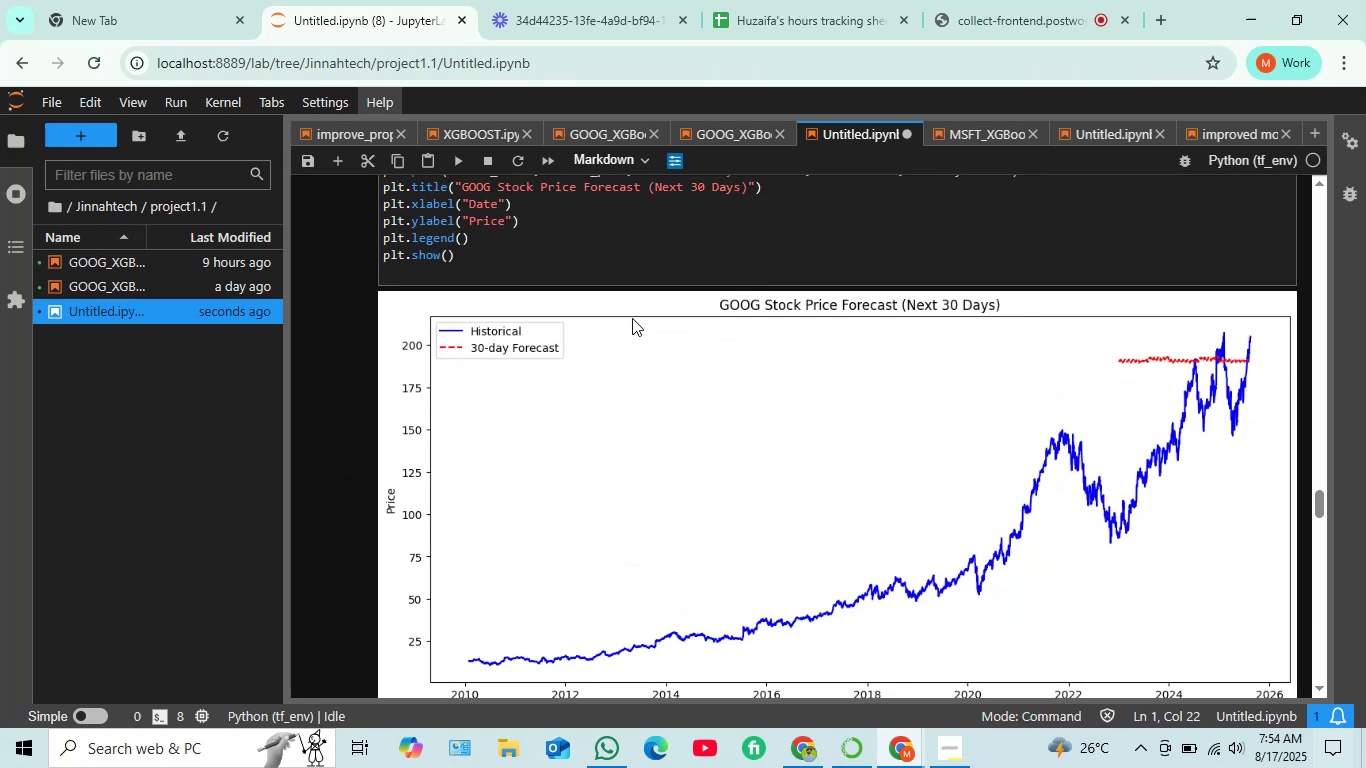 
scroll: coordinate [630, 319], scroll_direction: down, amount: 4.0
 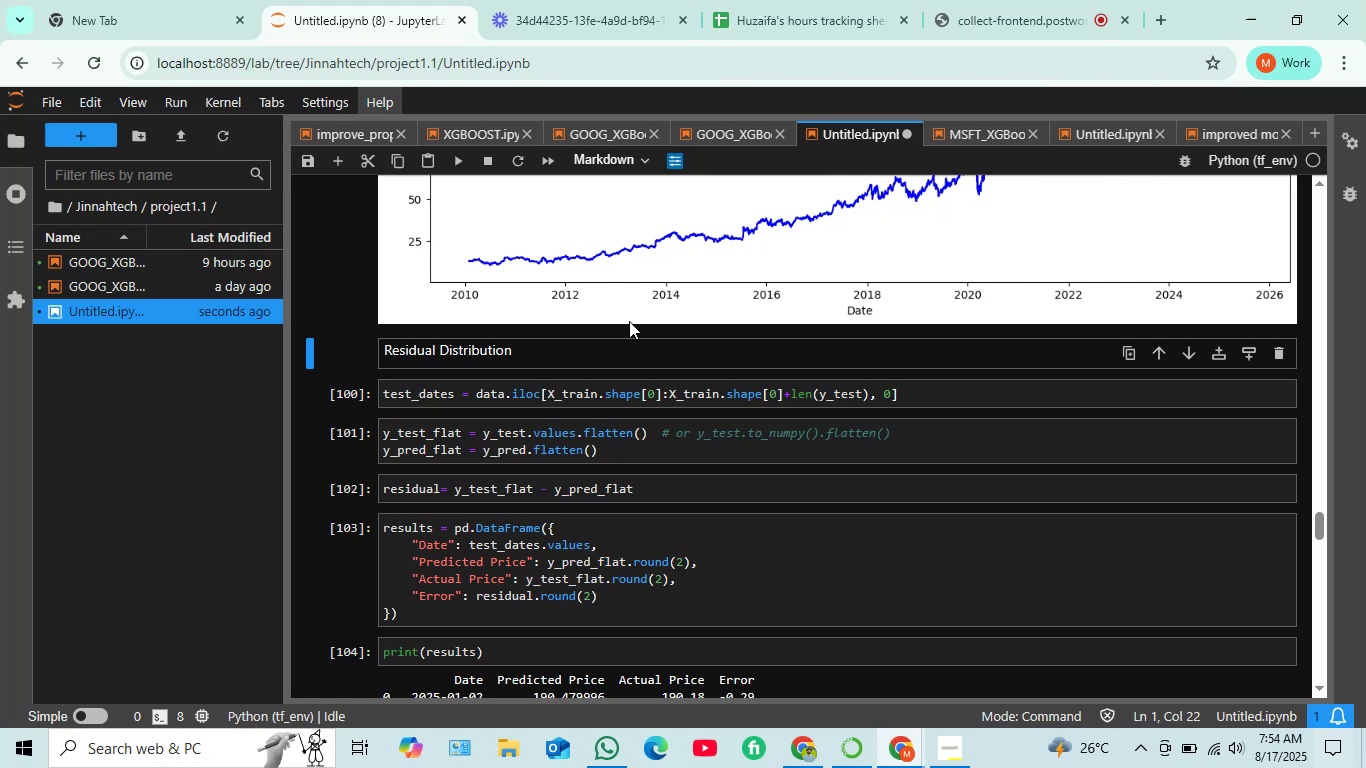 
scroll: coordinate [626, 321], scroll_direction: up, amount: 14.0
 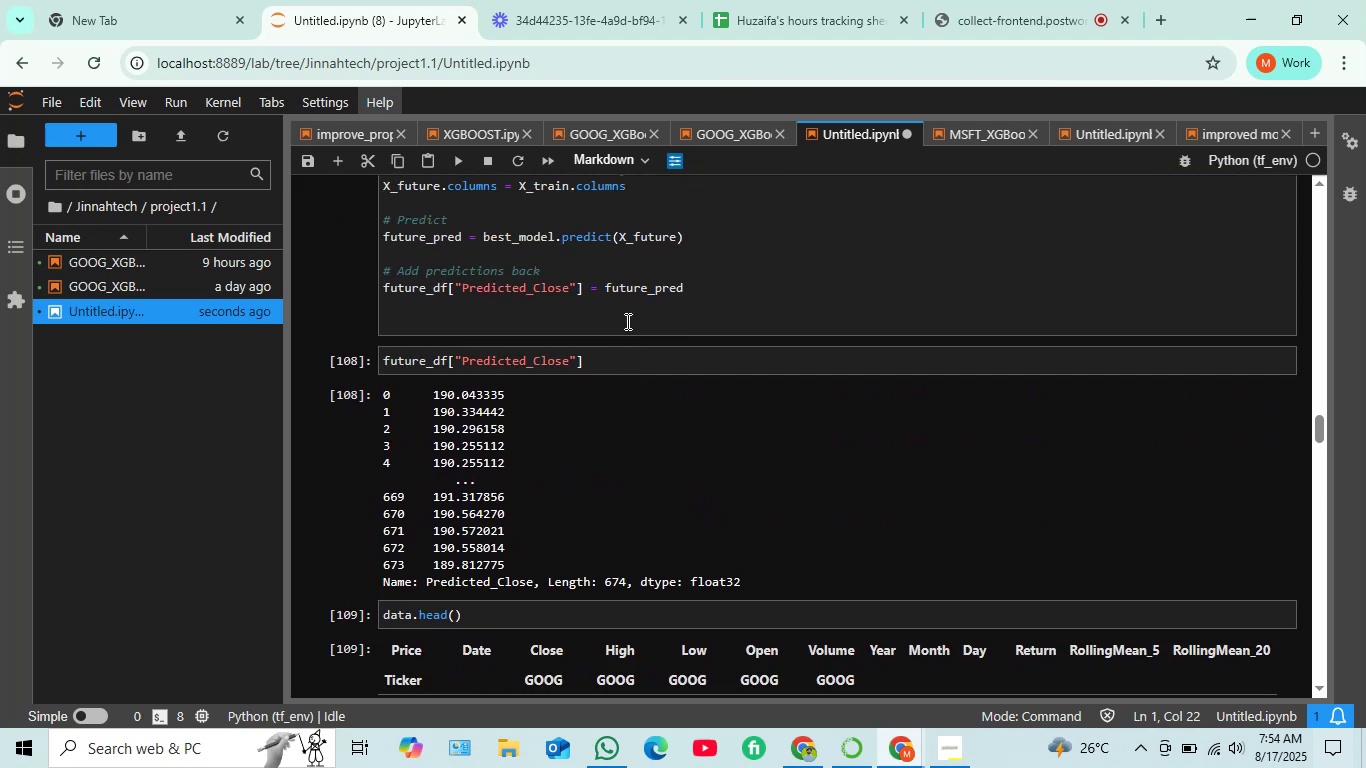 
scroll: coordinate [625, 319], scroll_direction: down, amount: 18.0
 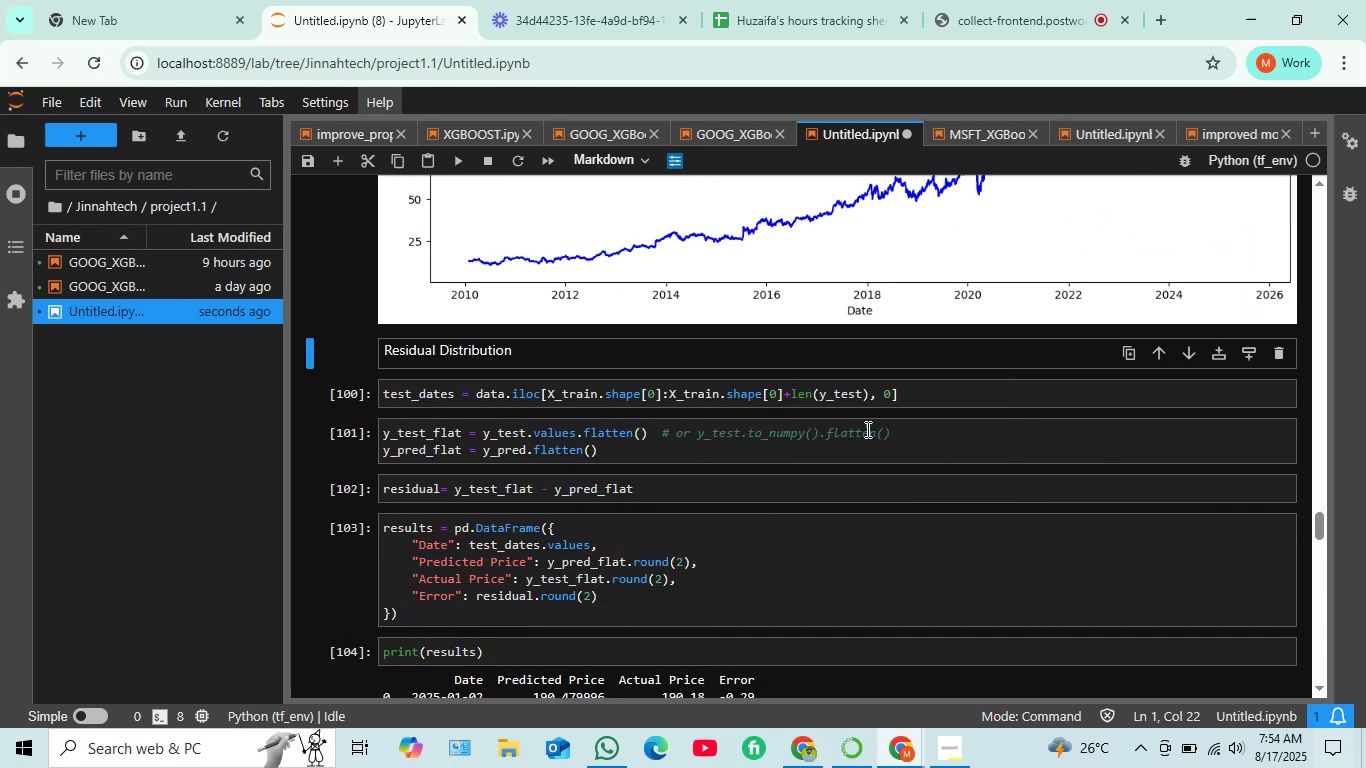 
left_click([927, 394])
 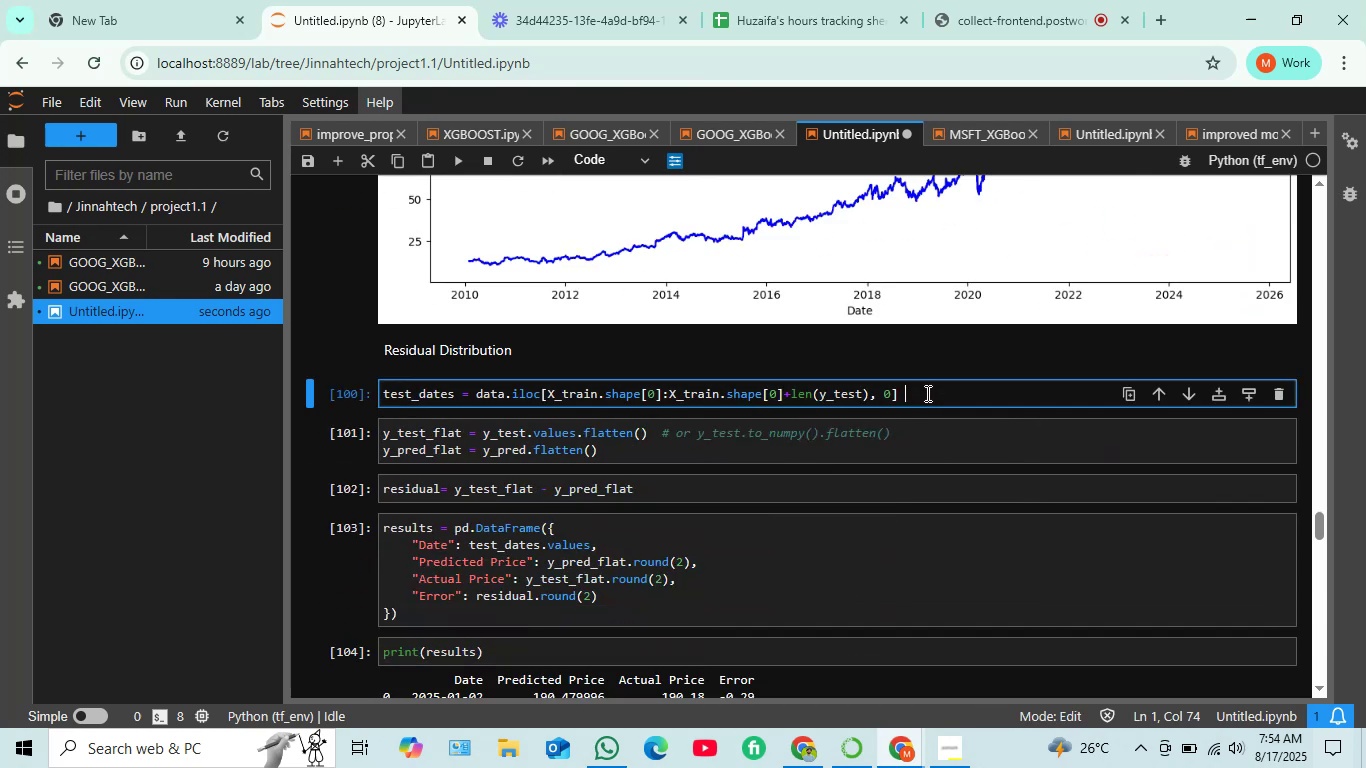 
key(Shift+ShiftRight)
 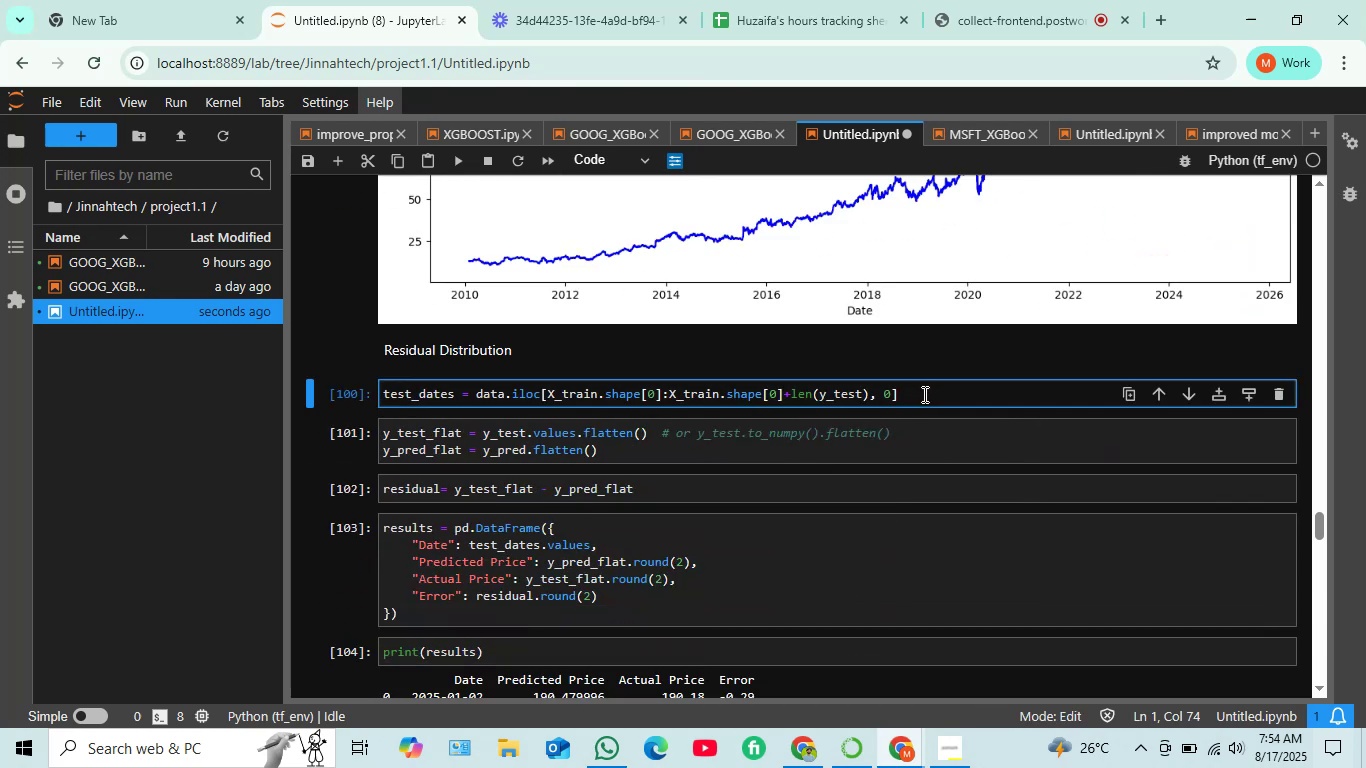 
key(Shift+Enter)
 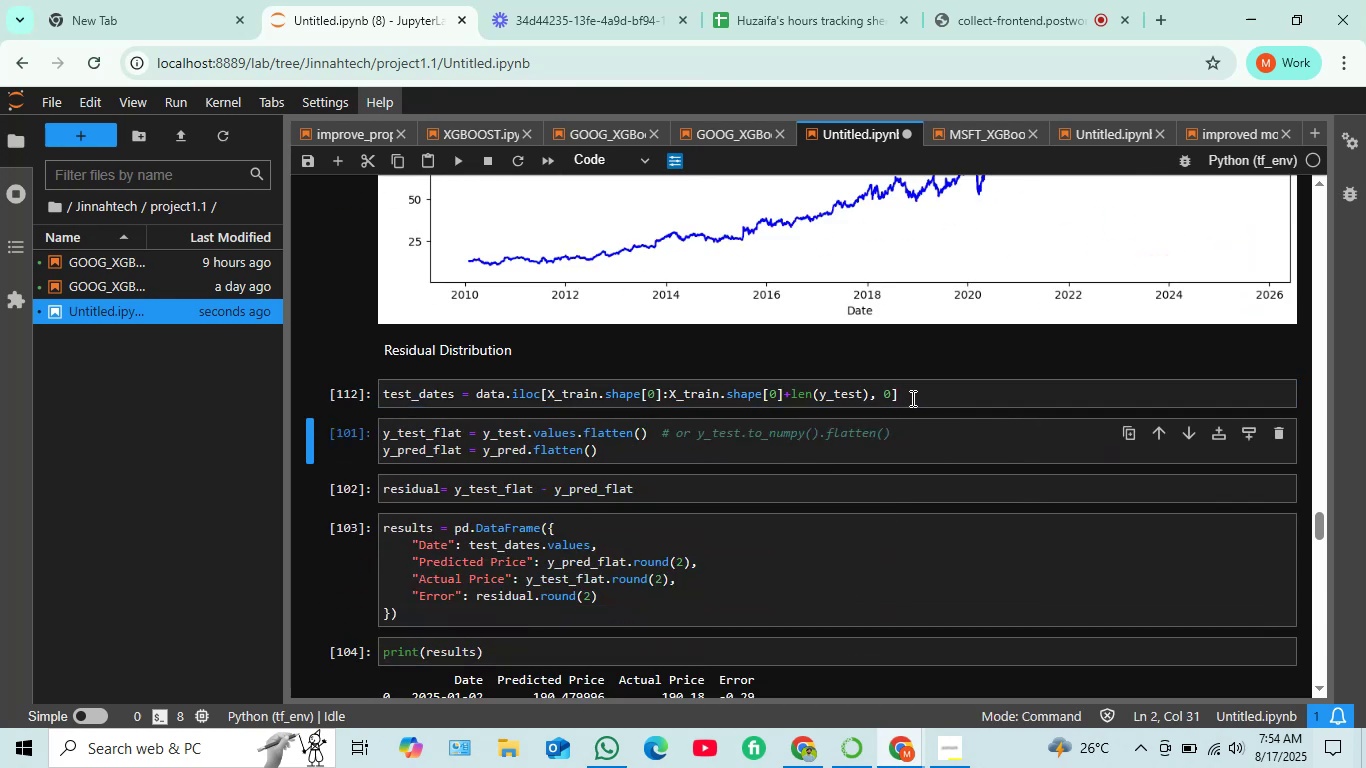 
key(Shift+Enter)
 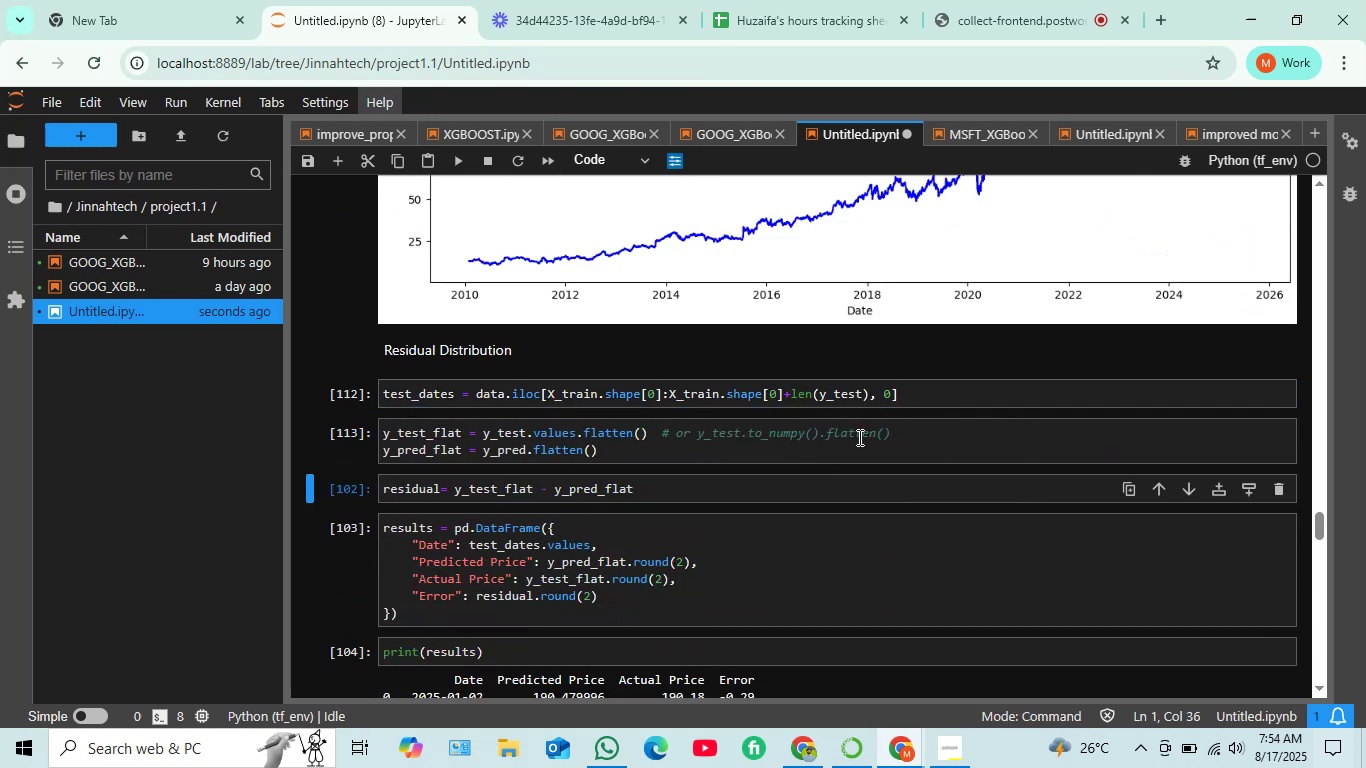 
key(Shift+ShiftRight)
 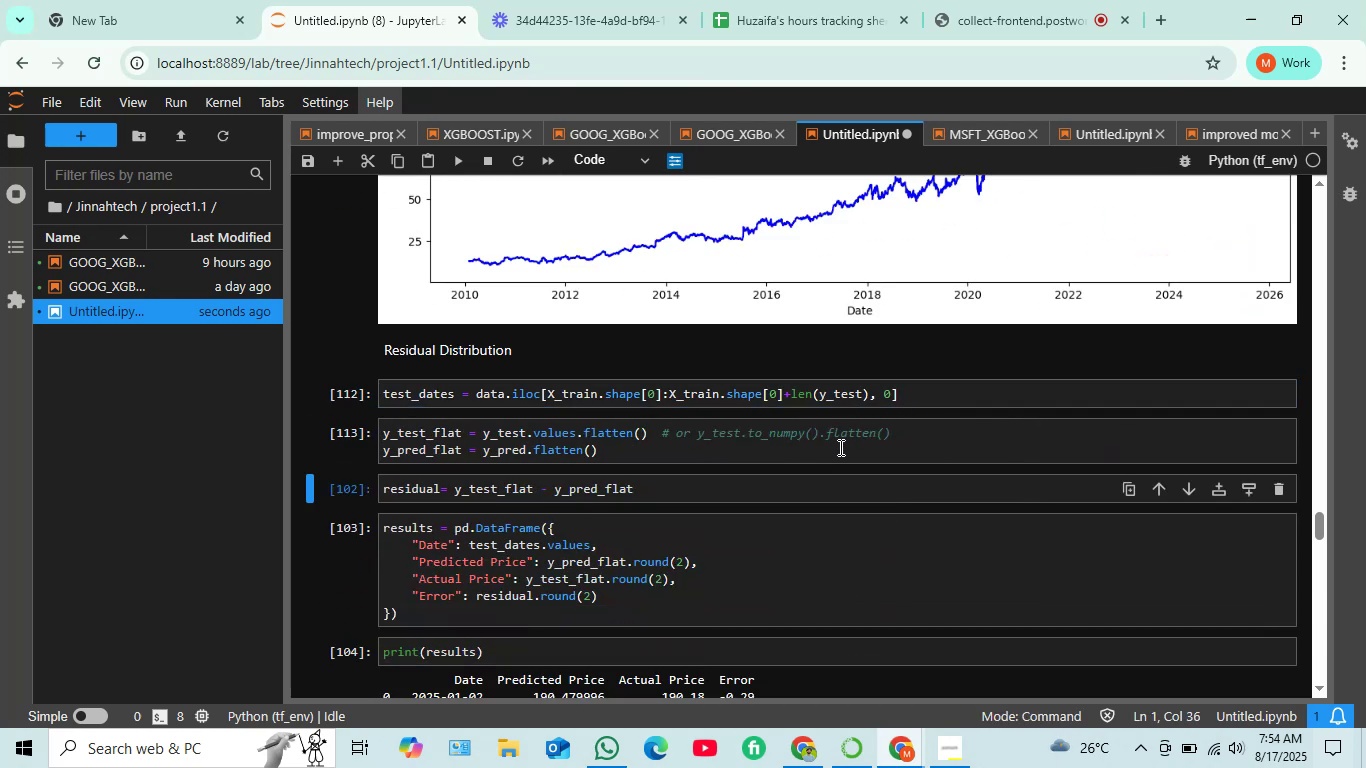 
key(Shift+Enter)
 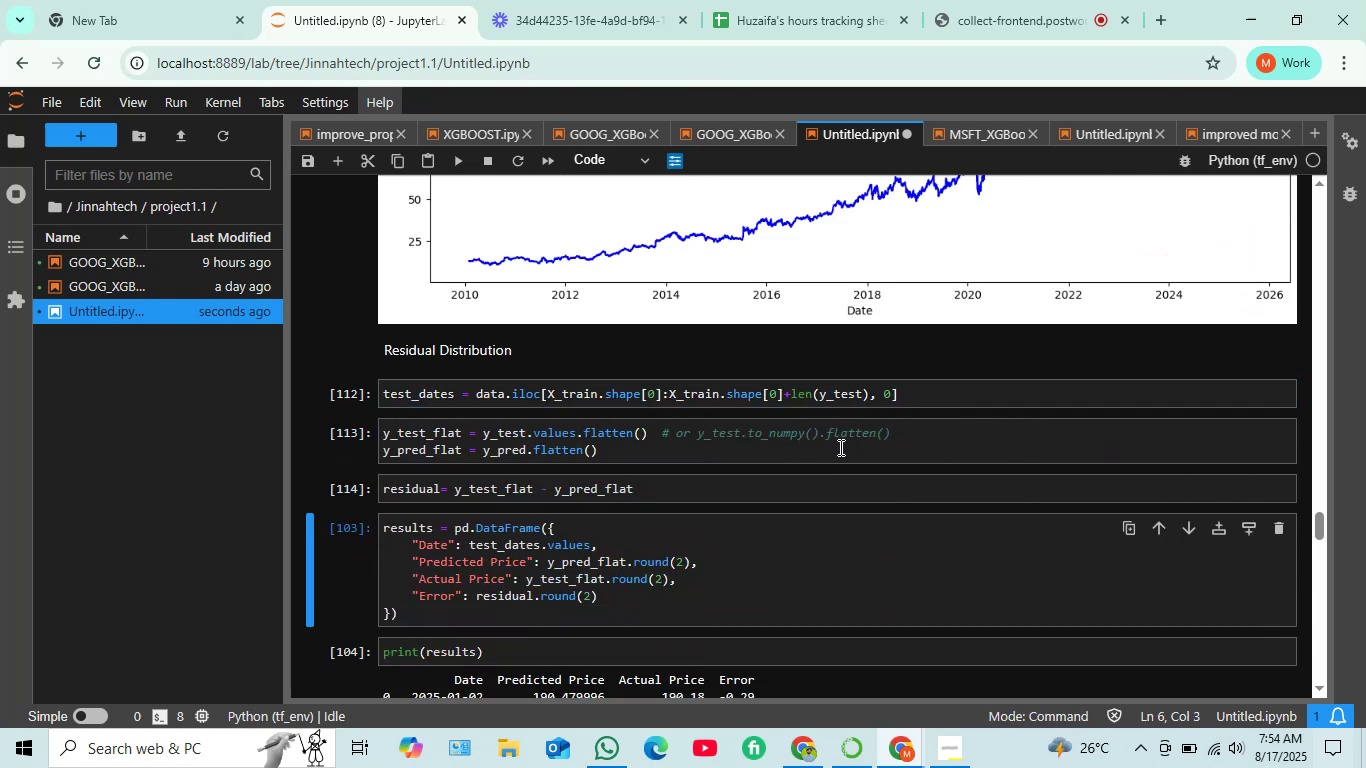 
scroll: coordinate [834, 451], scroll_direction: down, amount: 2.0
 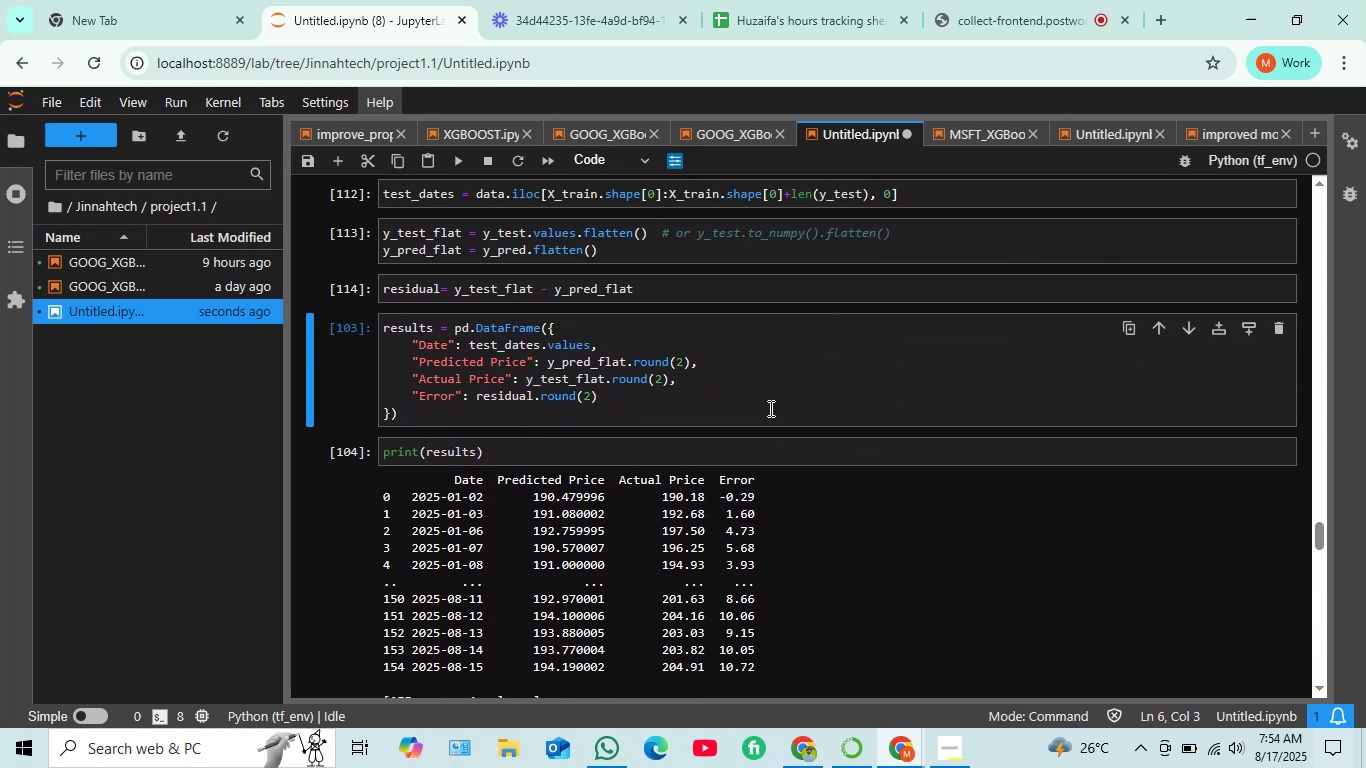 
key(Shift+ShiftRight)
 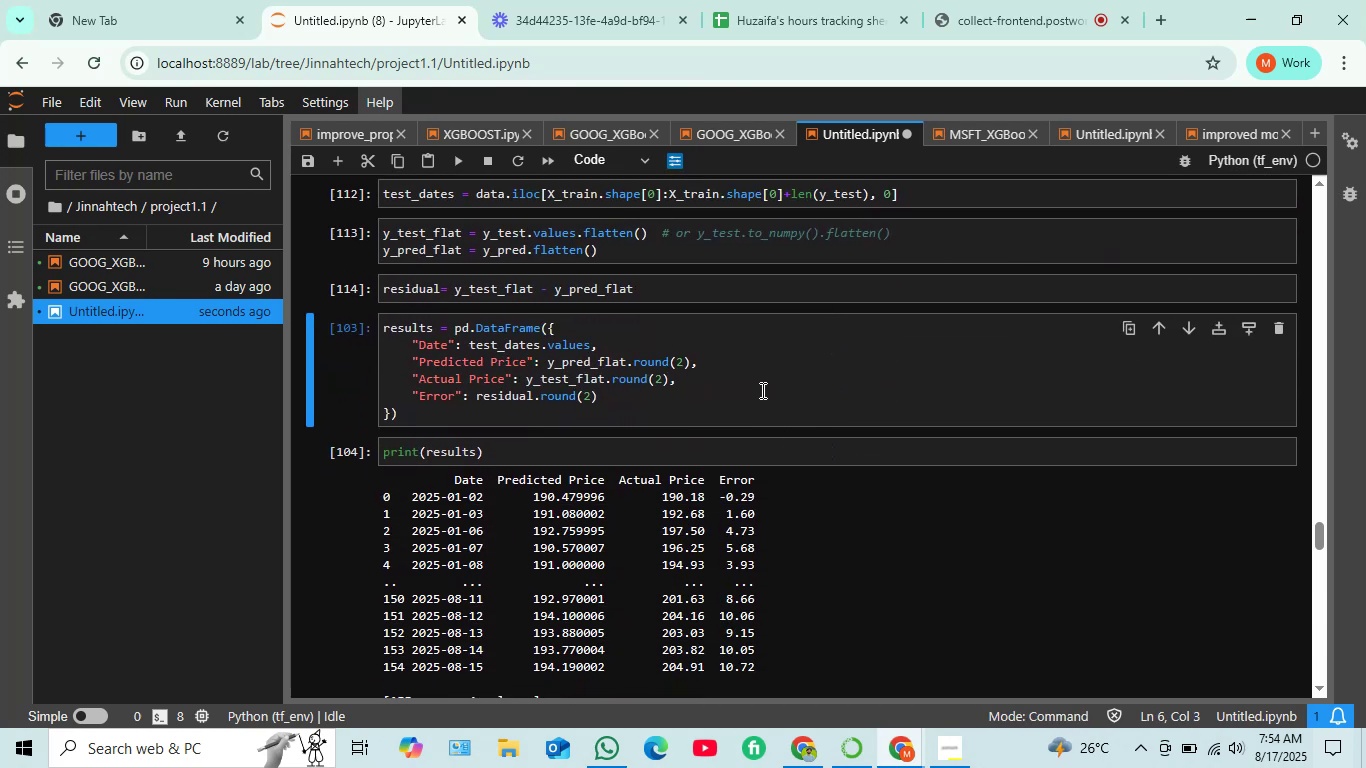 
key(Shift+Enter)
 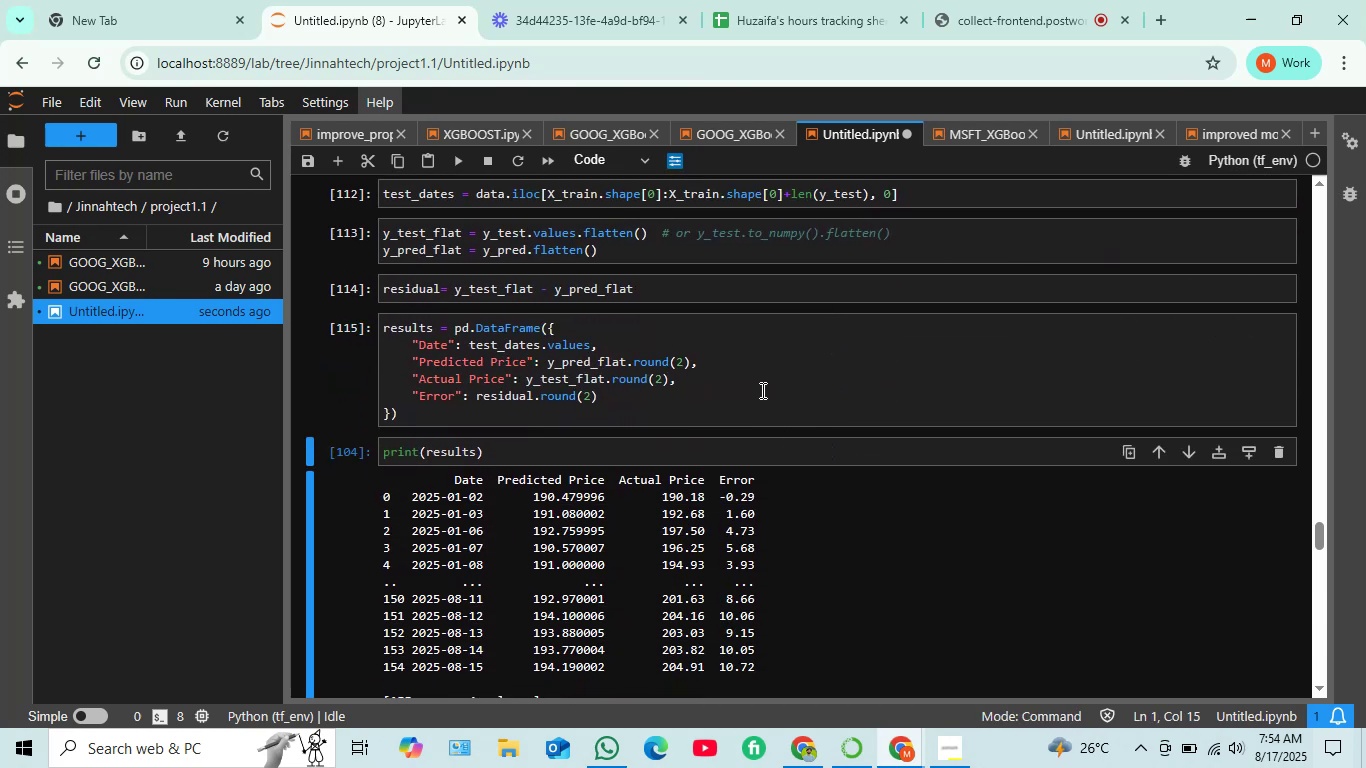 
scroll: coordinate [761, 390], scroll_direction: down, amount: 1.0
 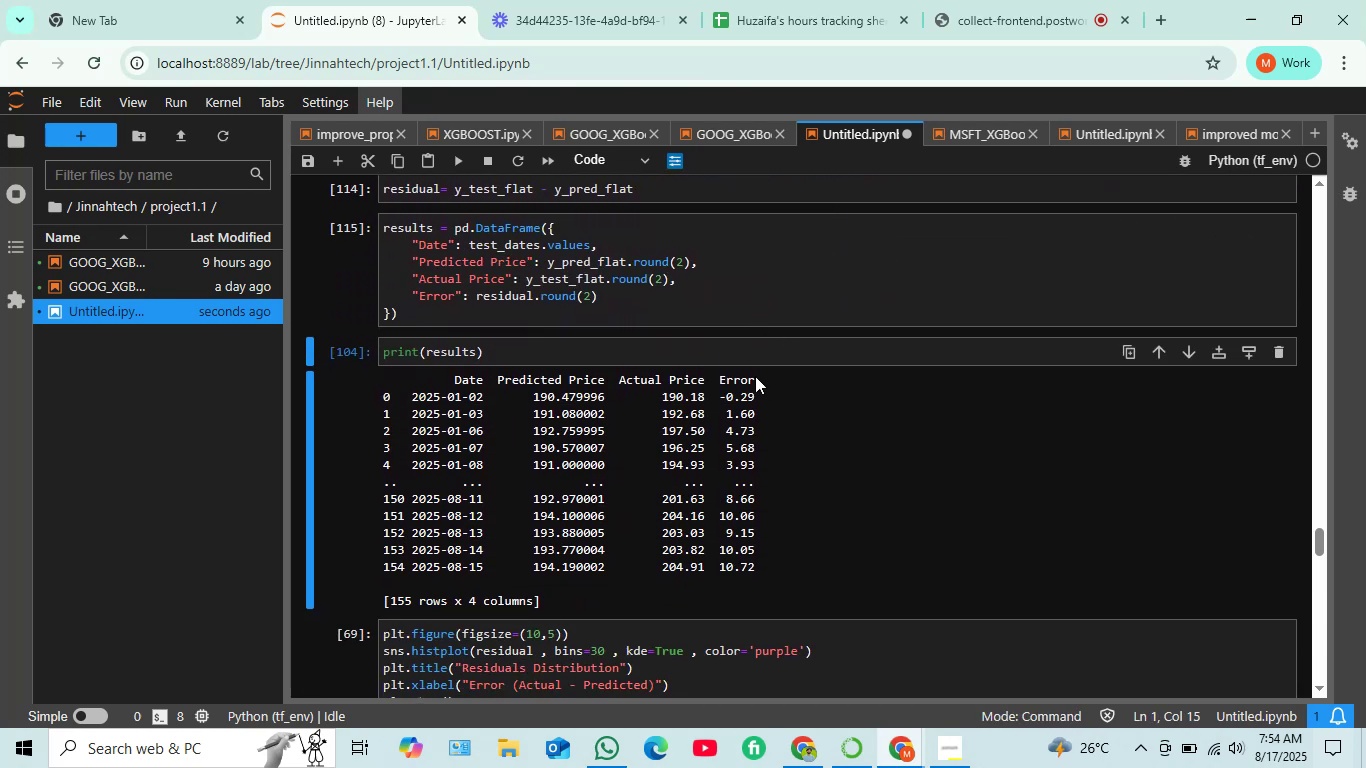 
key(Shift+ShiftRight)
 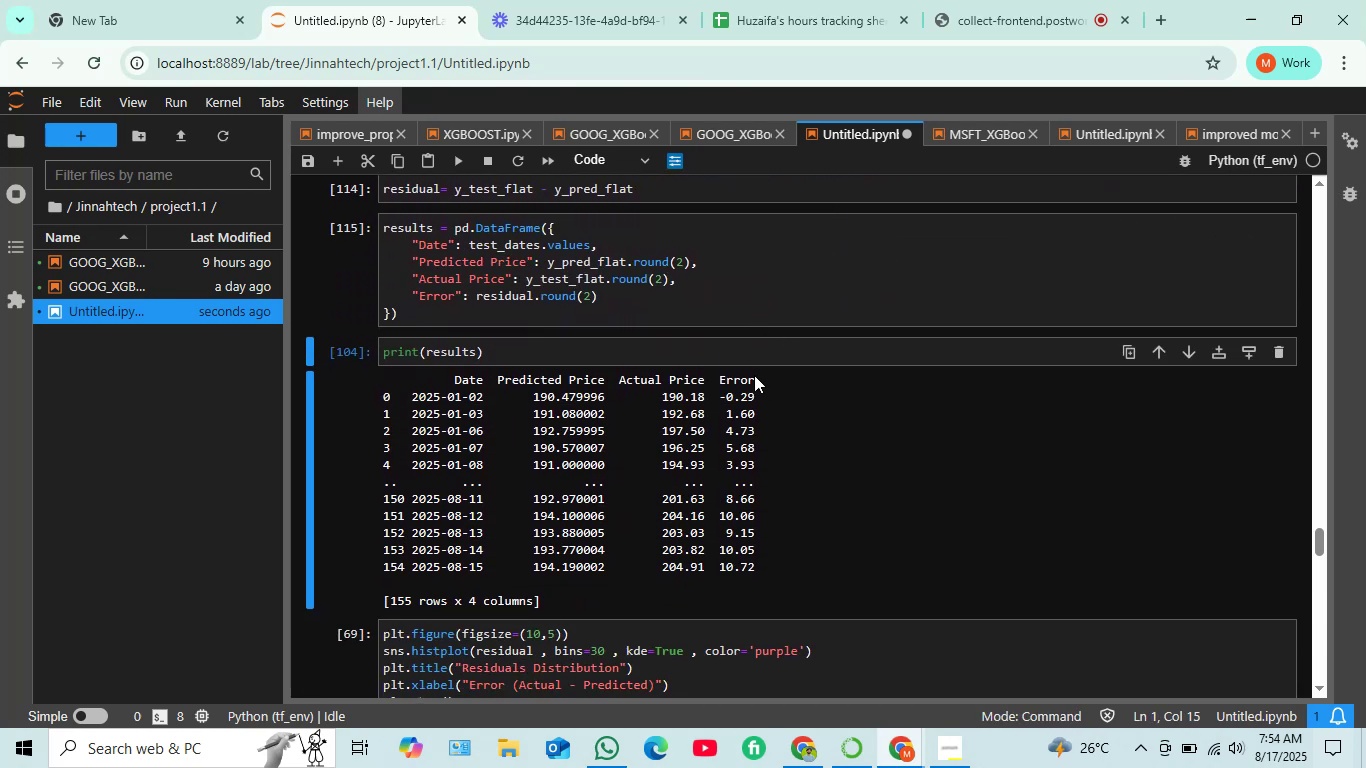 
key(Shift+Enter)
 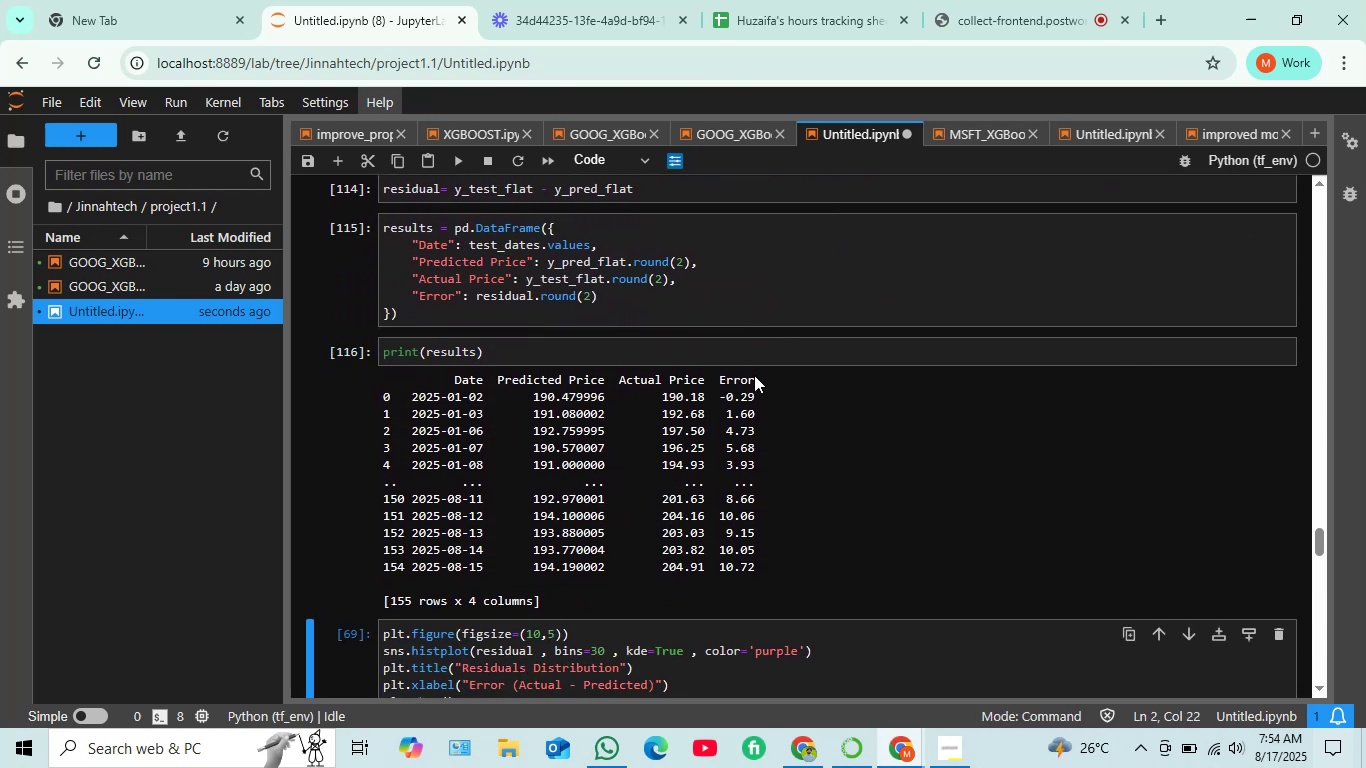 
scroll: coordinate [753, 381], scroll_direction: down, amount: 2.0
 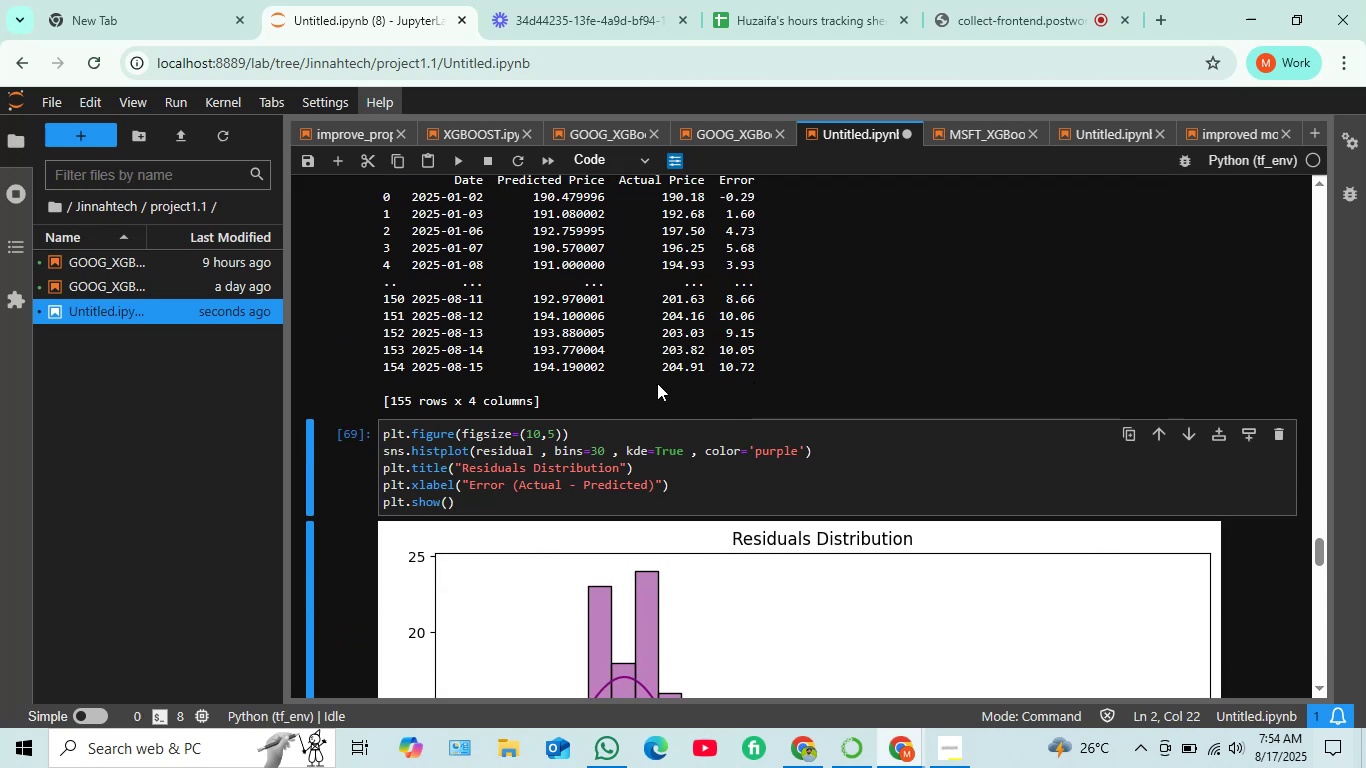 
scroll: coordinate [664, 382], scroll_direction: up, amount: 2.0
 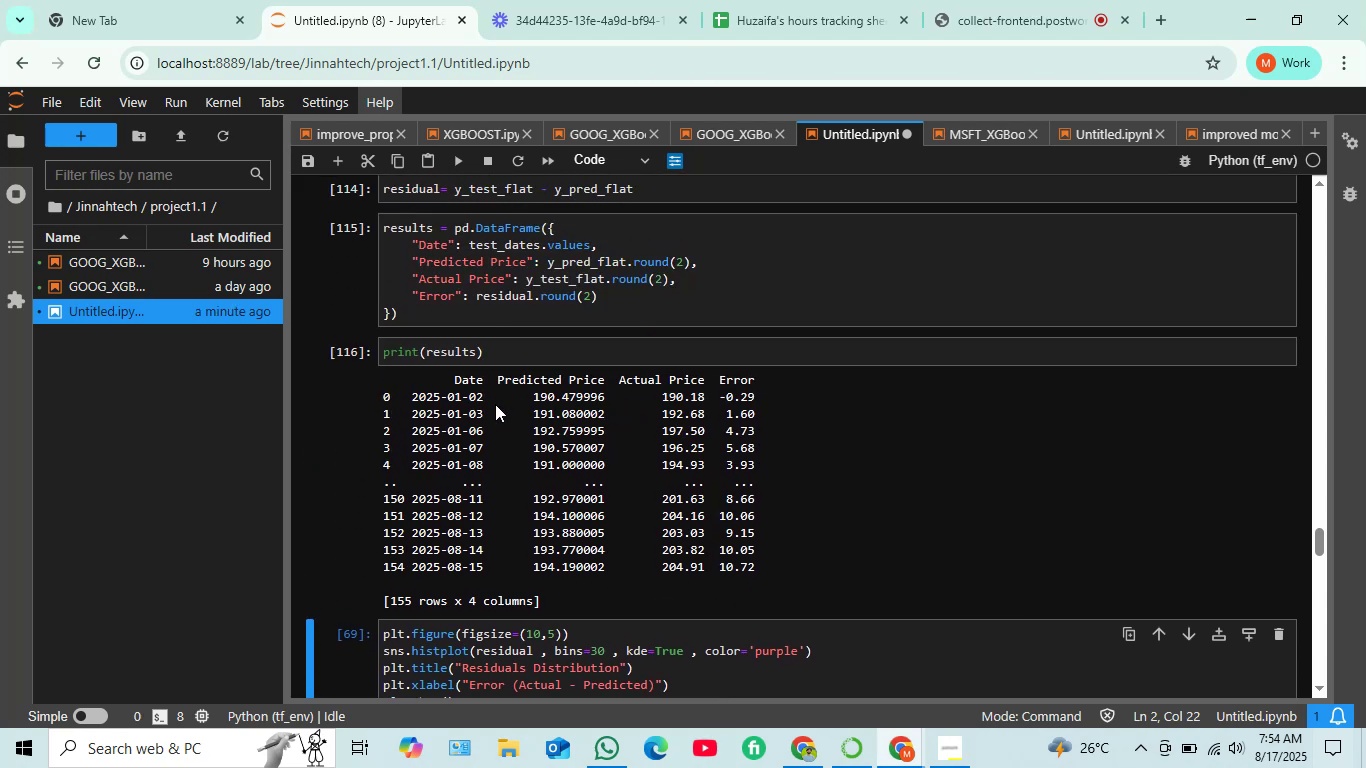 
wait(11.38)
 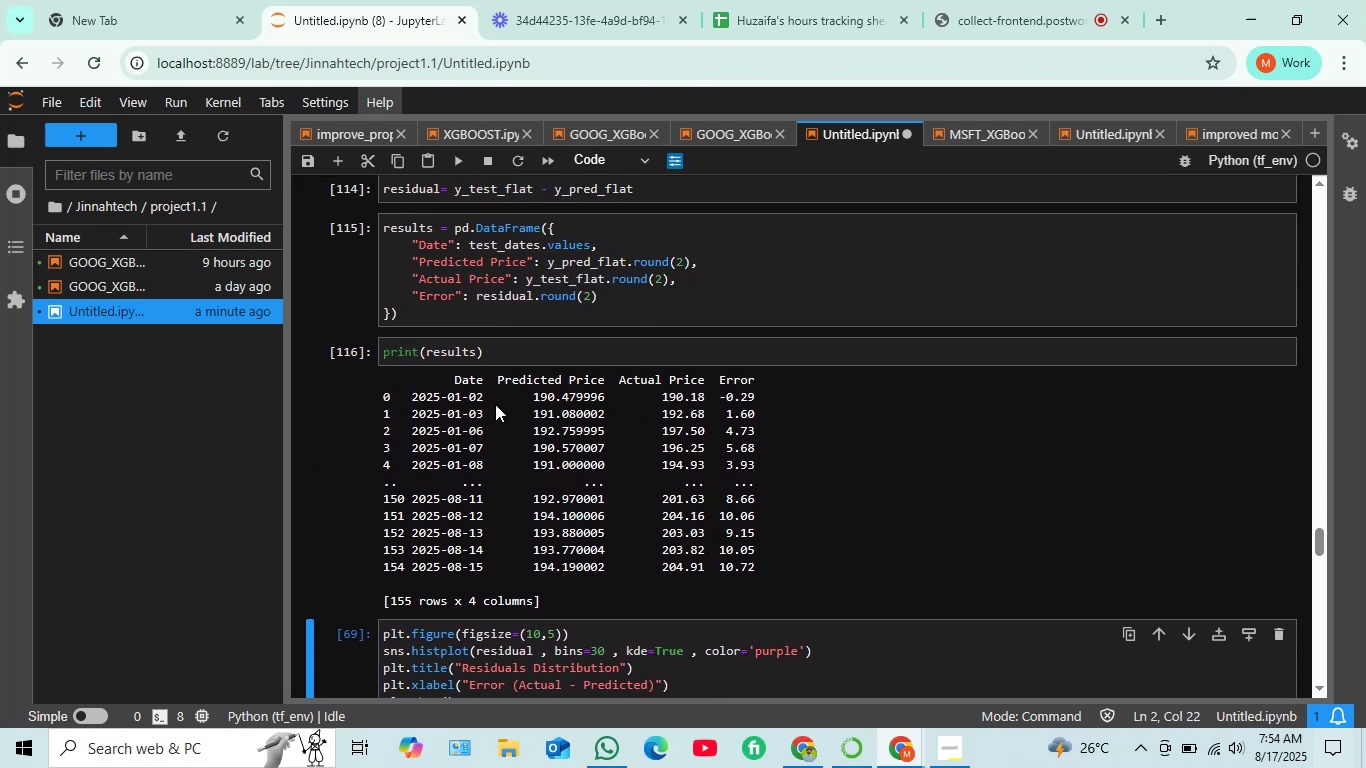 
scroll: coordinate [493, 405], scroll_direction: down, amount: 3.0
 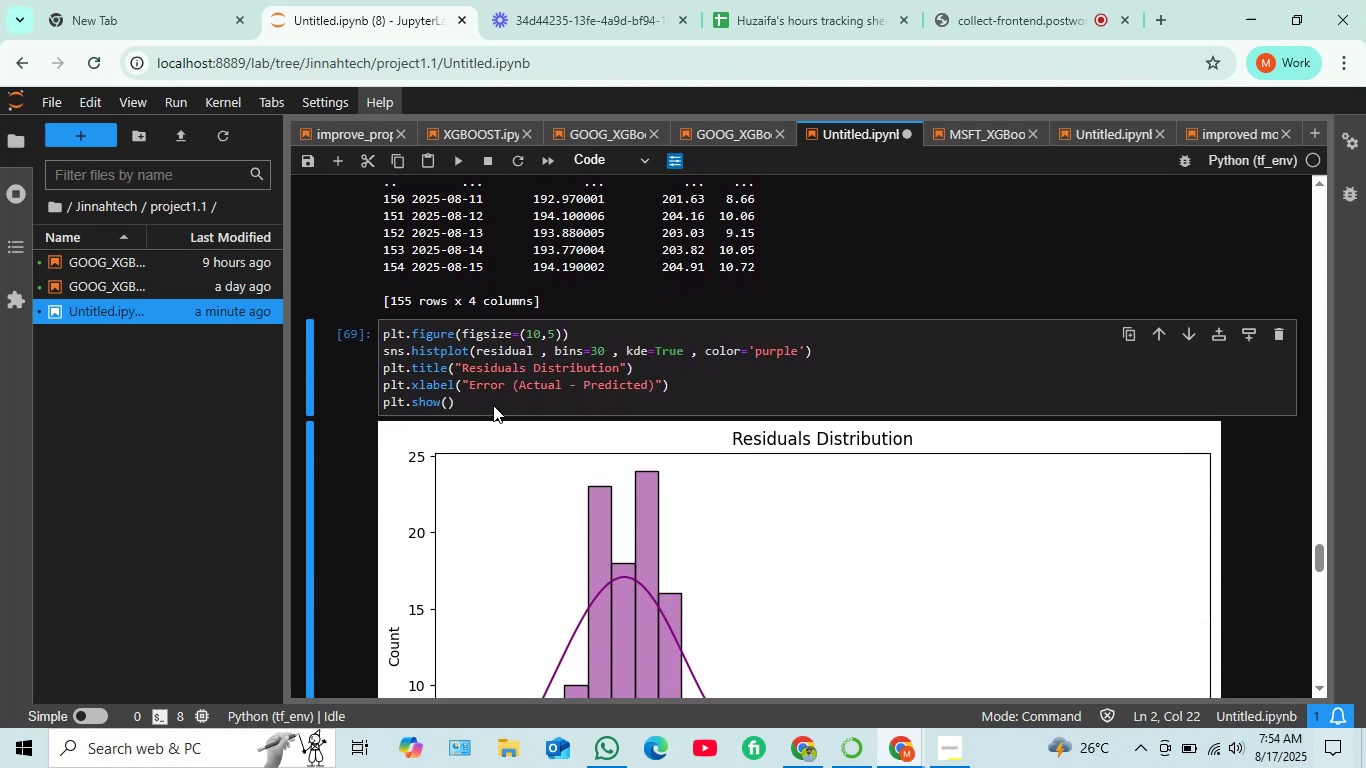 
scroll: coordinate [513, 375], scroll_direction: none, amount: 0.0
 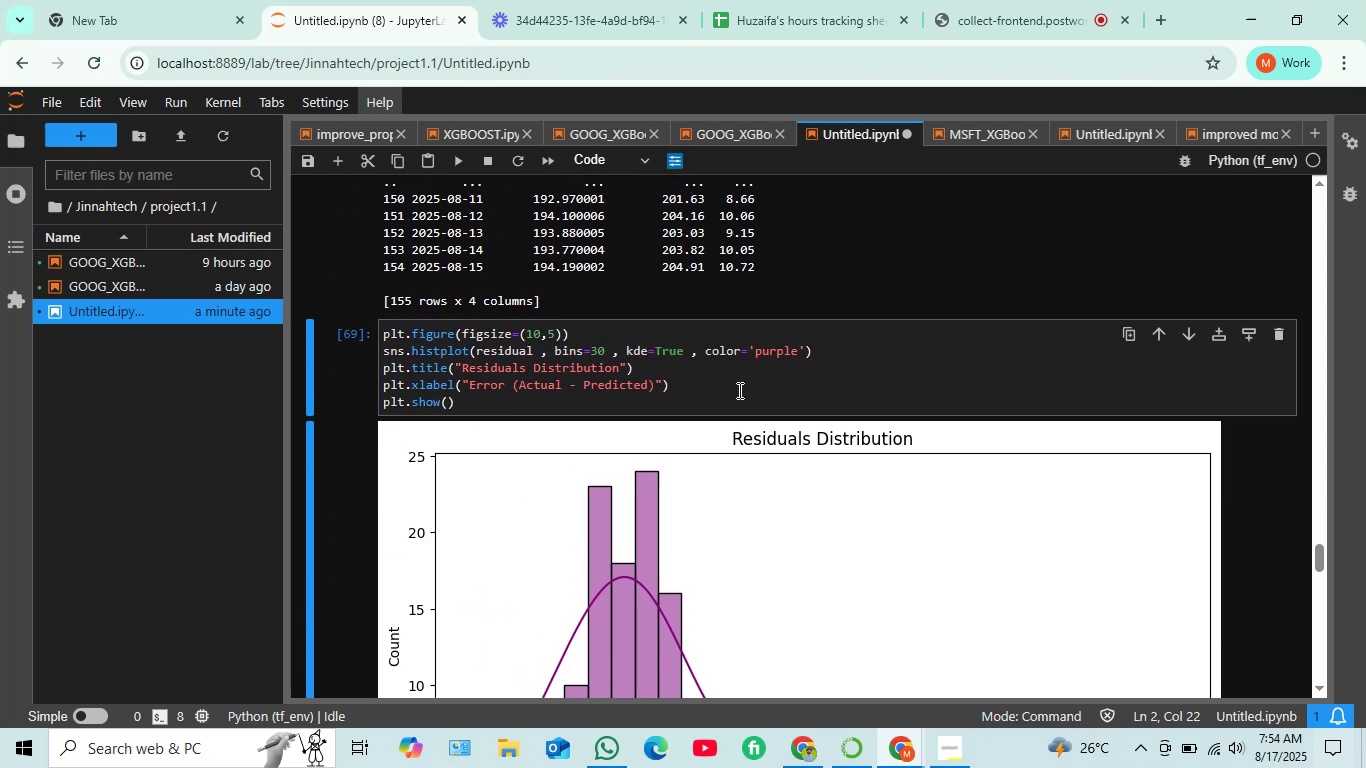 
left_click([738, 390])
 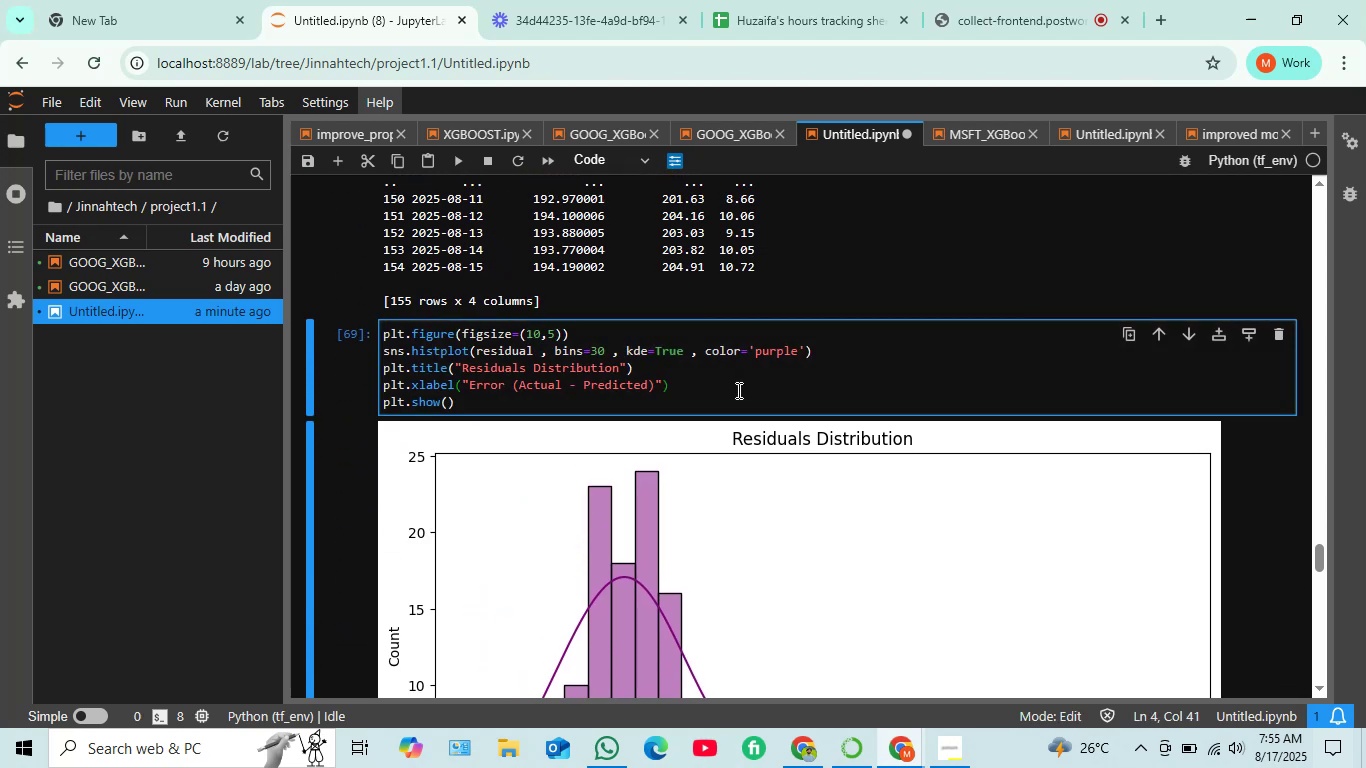 
key(Shift+Enter)
 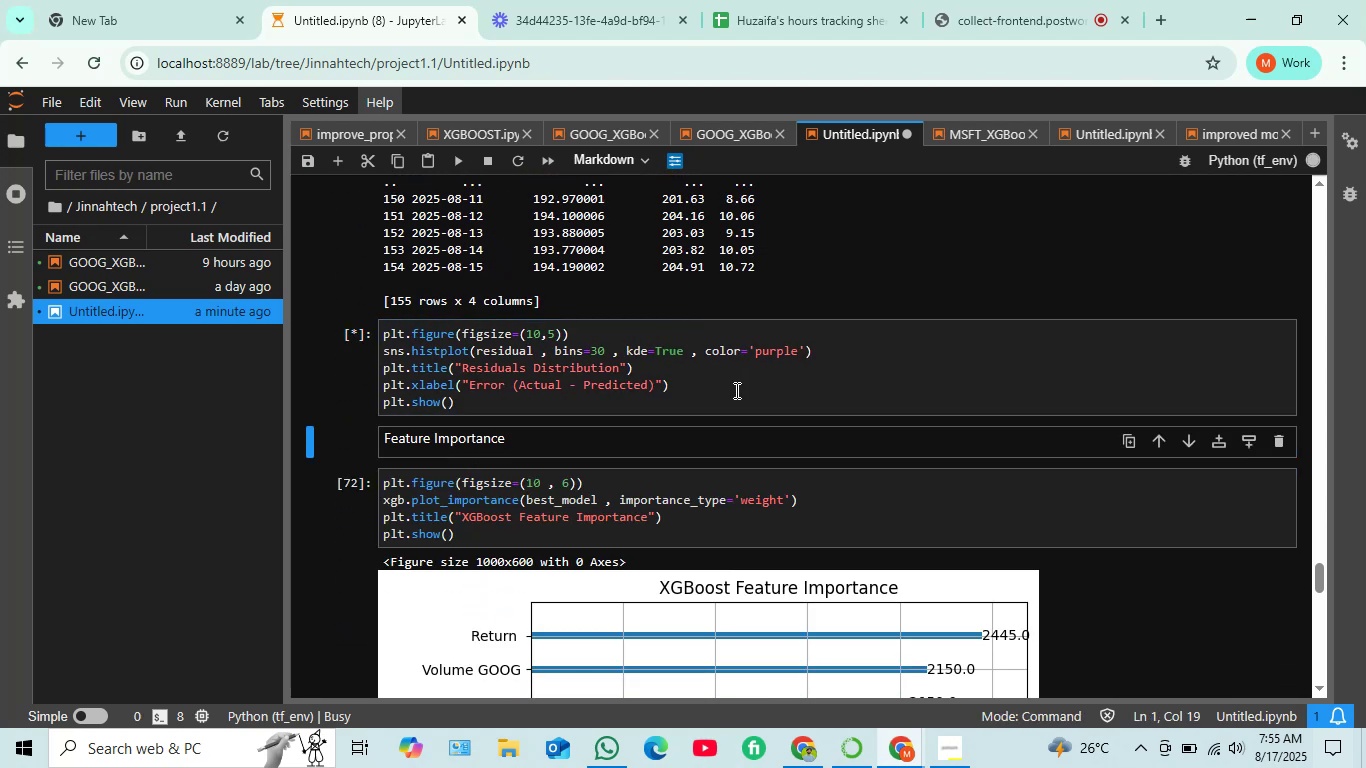 
scroll: coordinate [725, 390], scroll_direction: down, amount: 6.0
 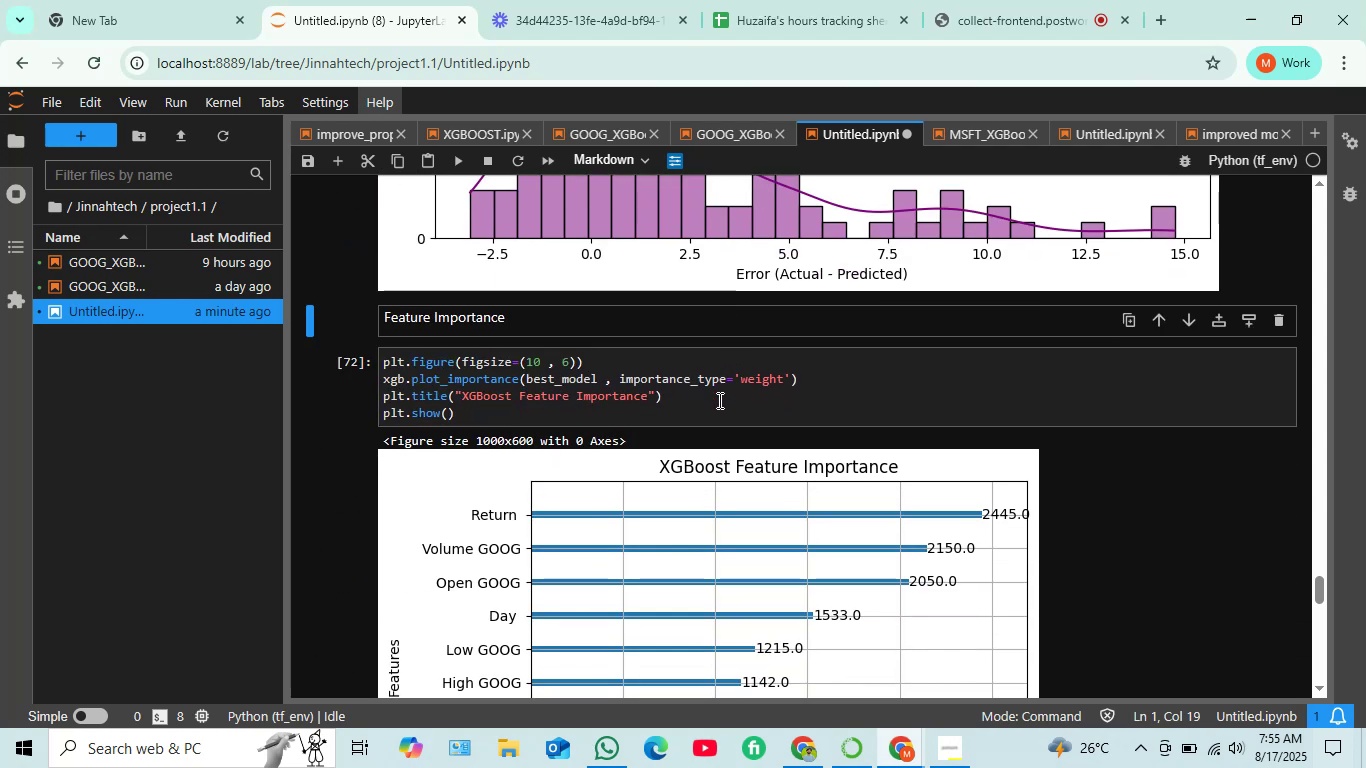 
double_click([718, 400])
 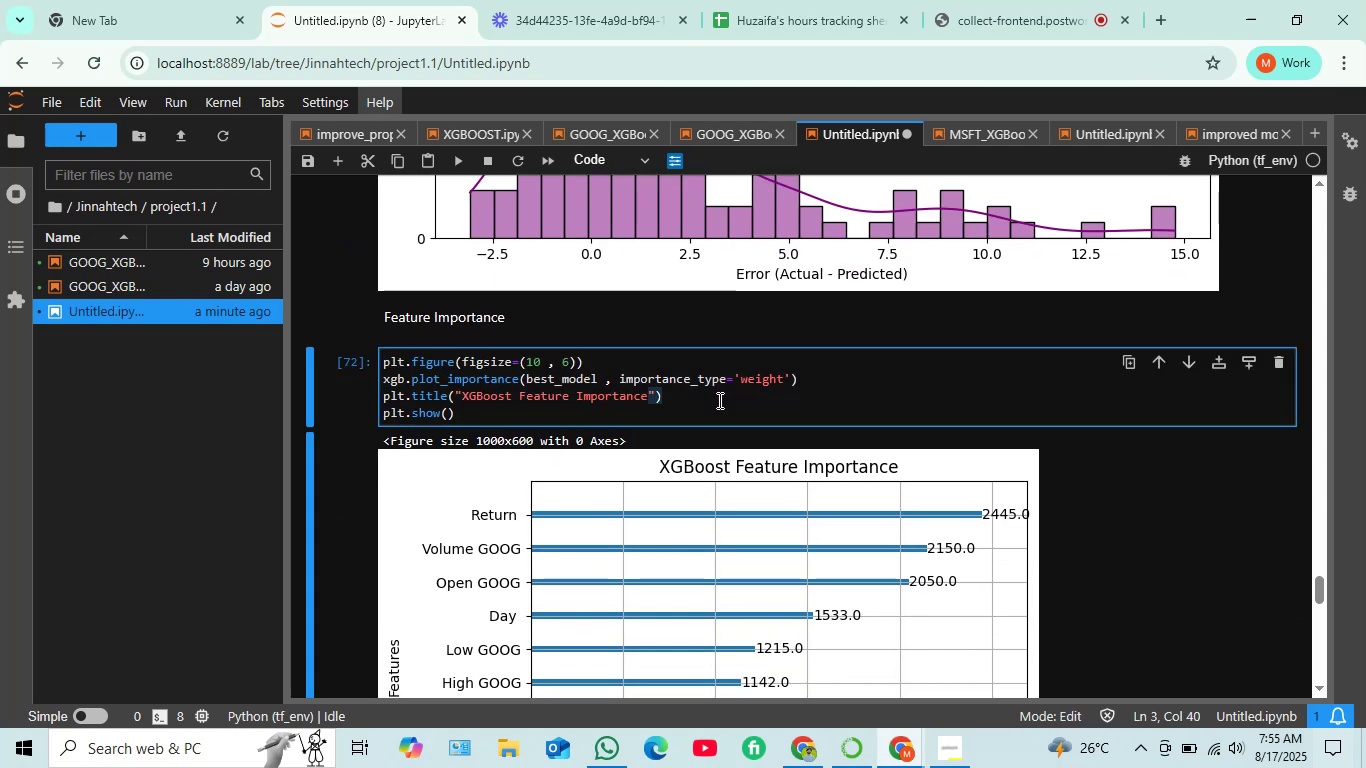 
key(Shift+Enter)
 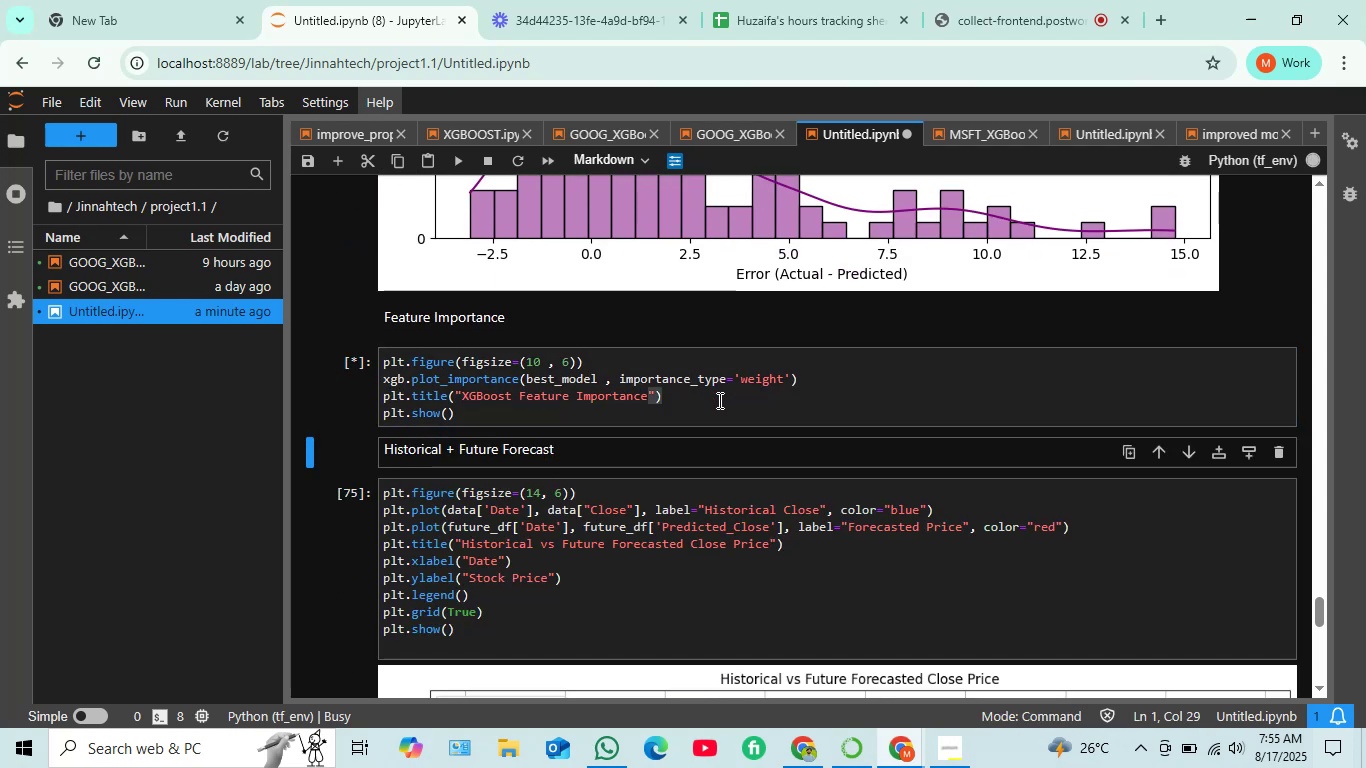 
scroll: coordinate [678, 383], scroll_direction: down, amount: 7.0
 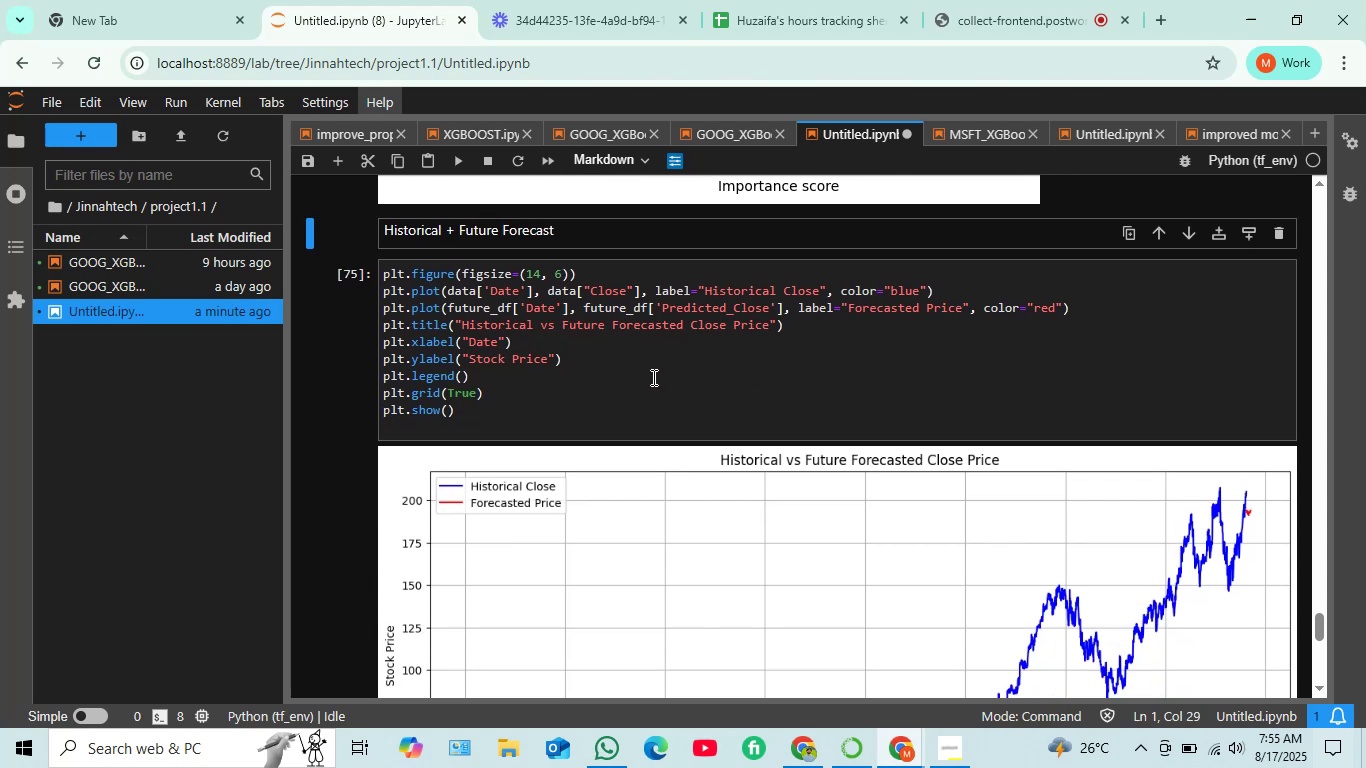 
left_click([652, 377])
 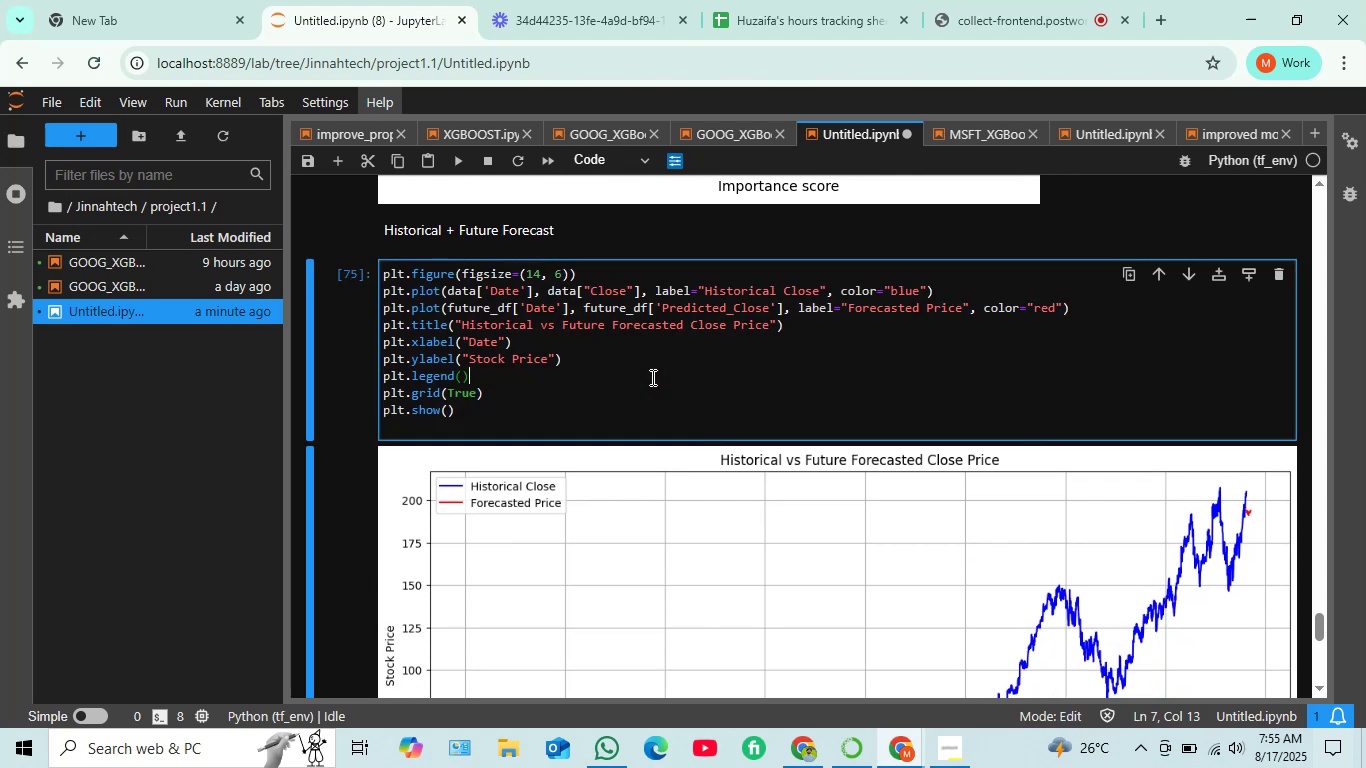 
key(Shift+ShiftRight)
 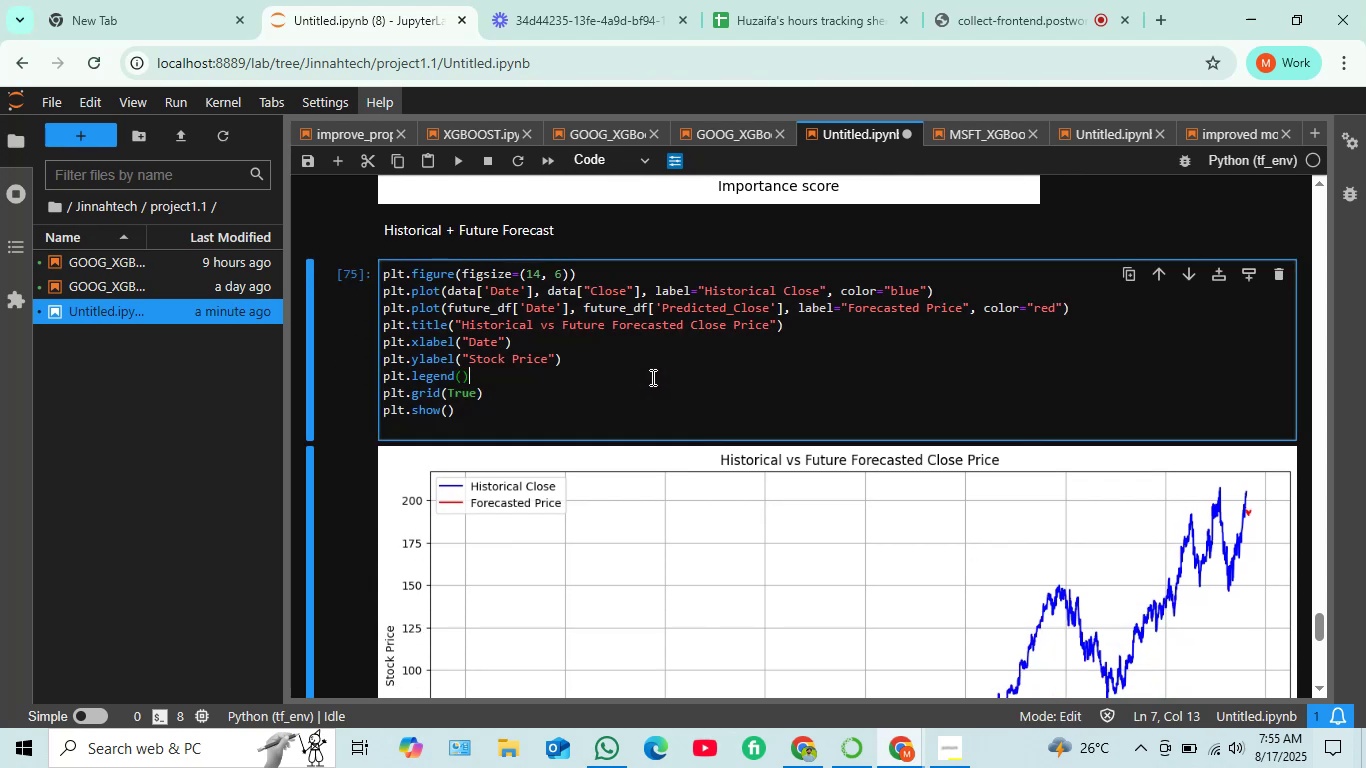 
key(Shift+Enter)
 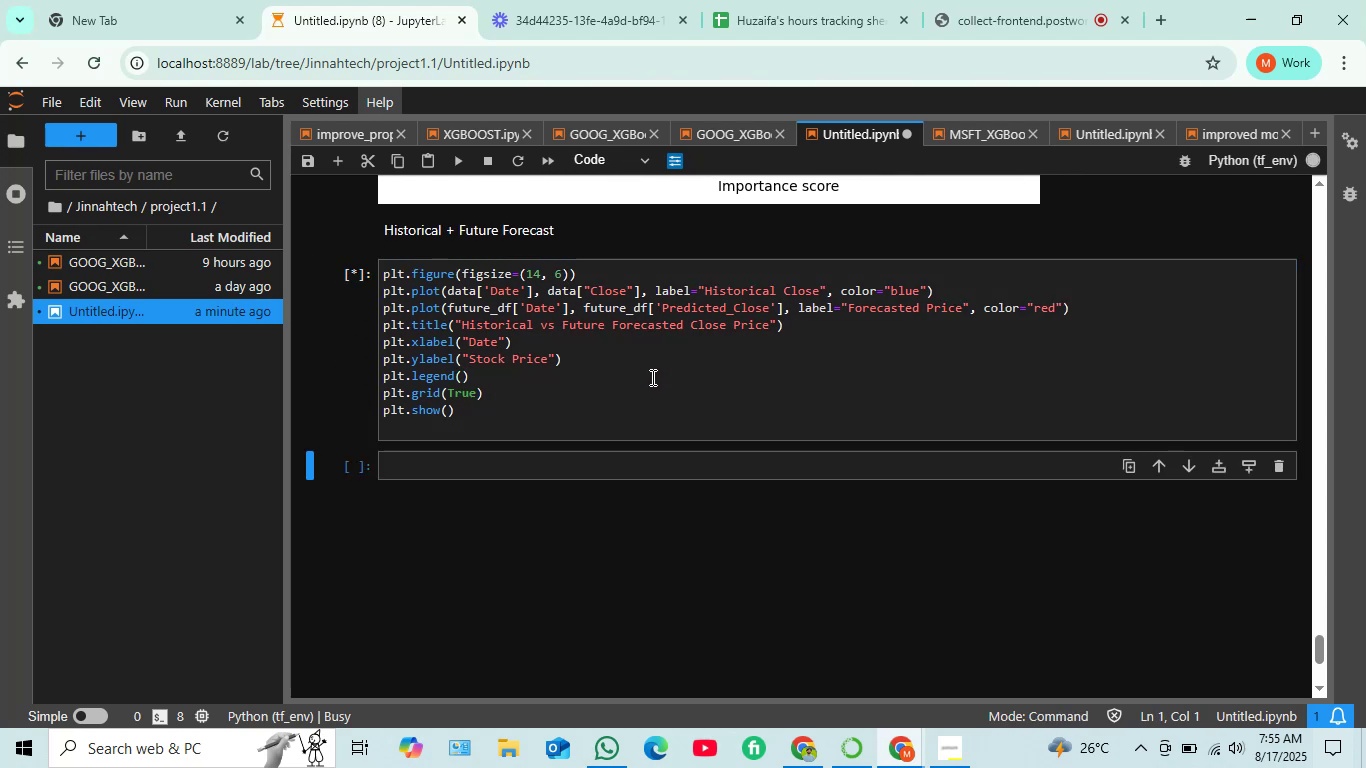 
scroll: coordinate [663, 373], scroll_direction: down, amount: 3.0
 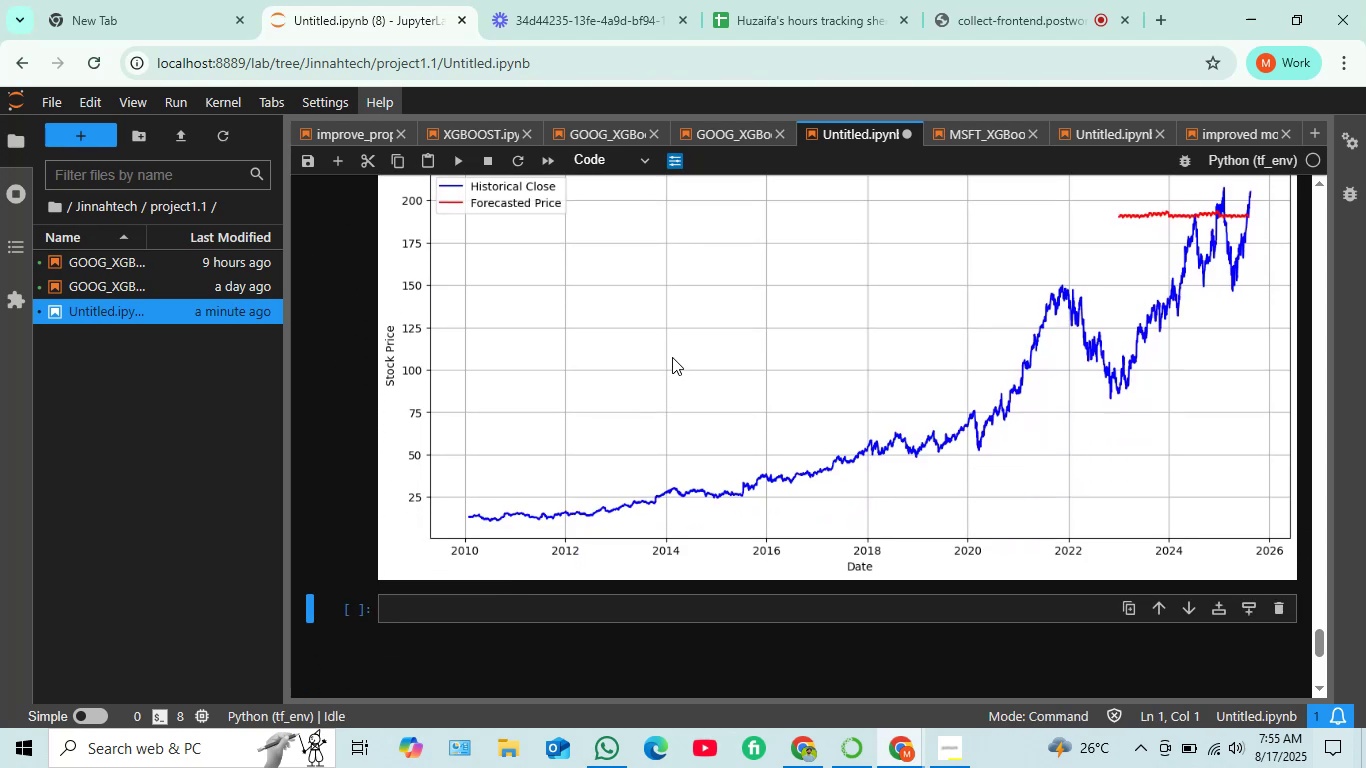 
wait(6.53)
 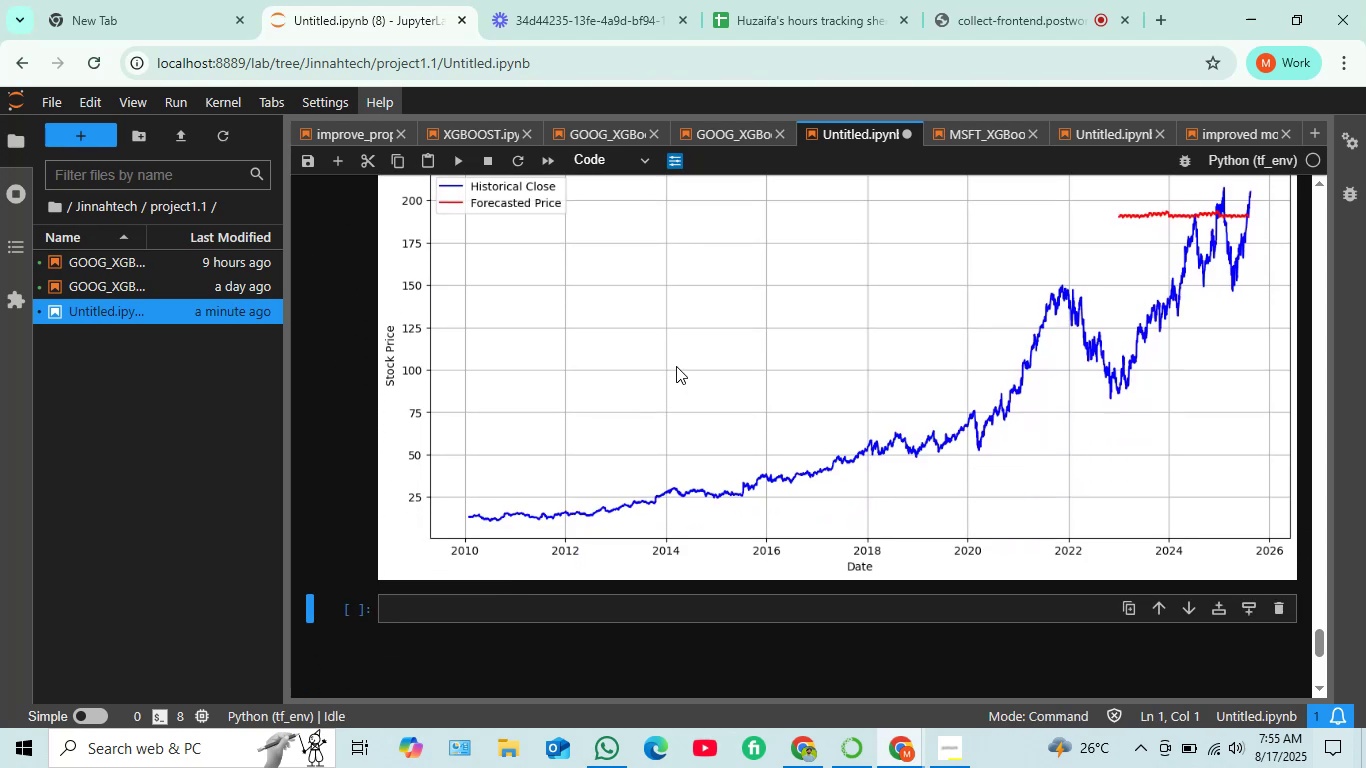 
scroll: coordinate [672, 357], scroll_direction: down, amount: 2.0
 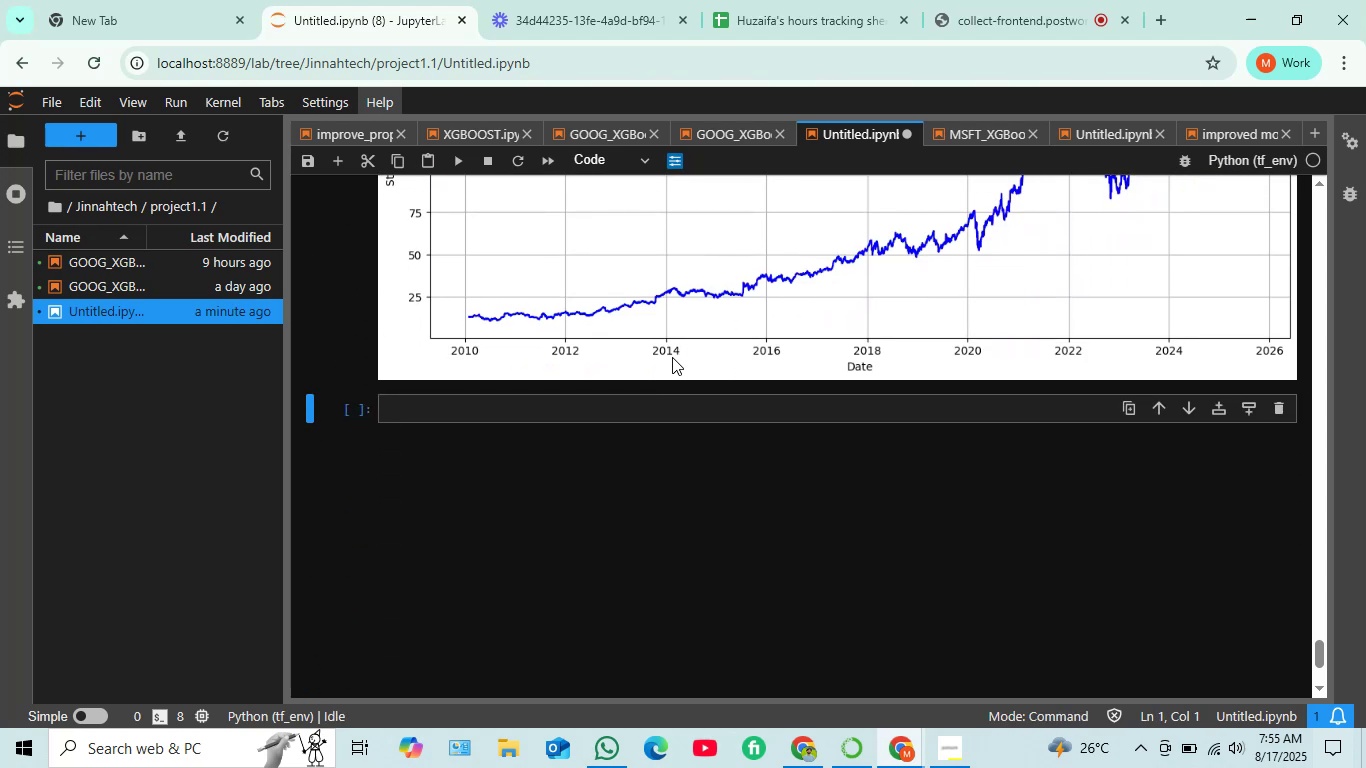 
scroll: coordinate [603, 279], scroll_direction: up, amount: 21.0
 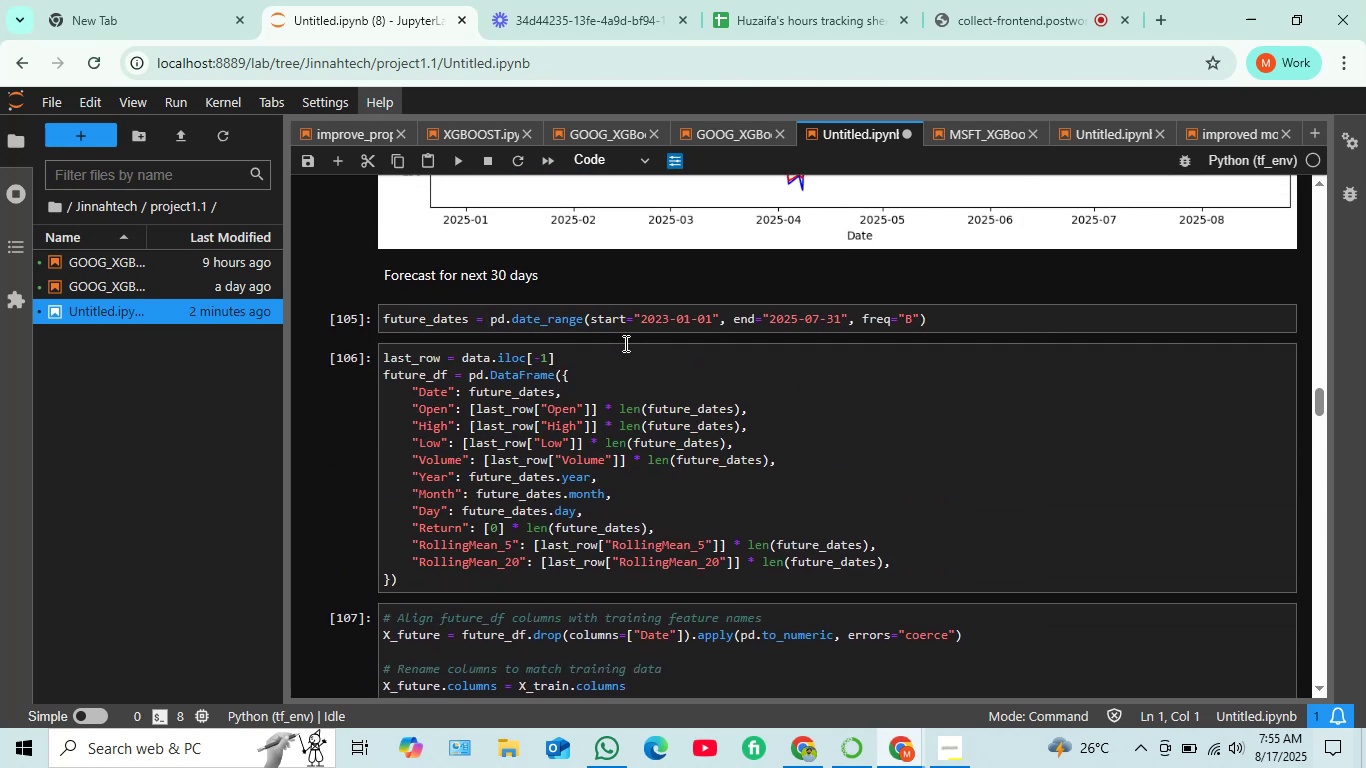 
wait(9.46)
 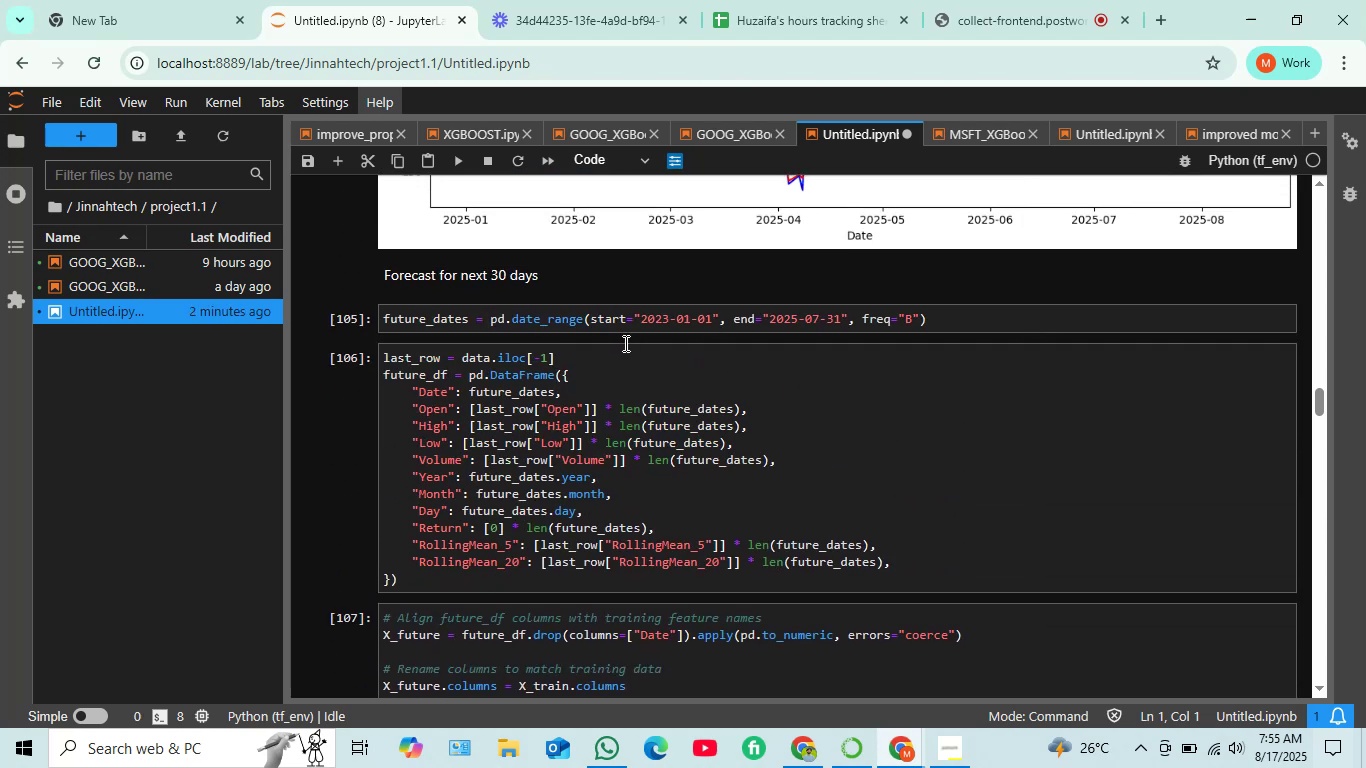 
left_click([670, 321])
 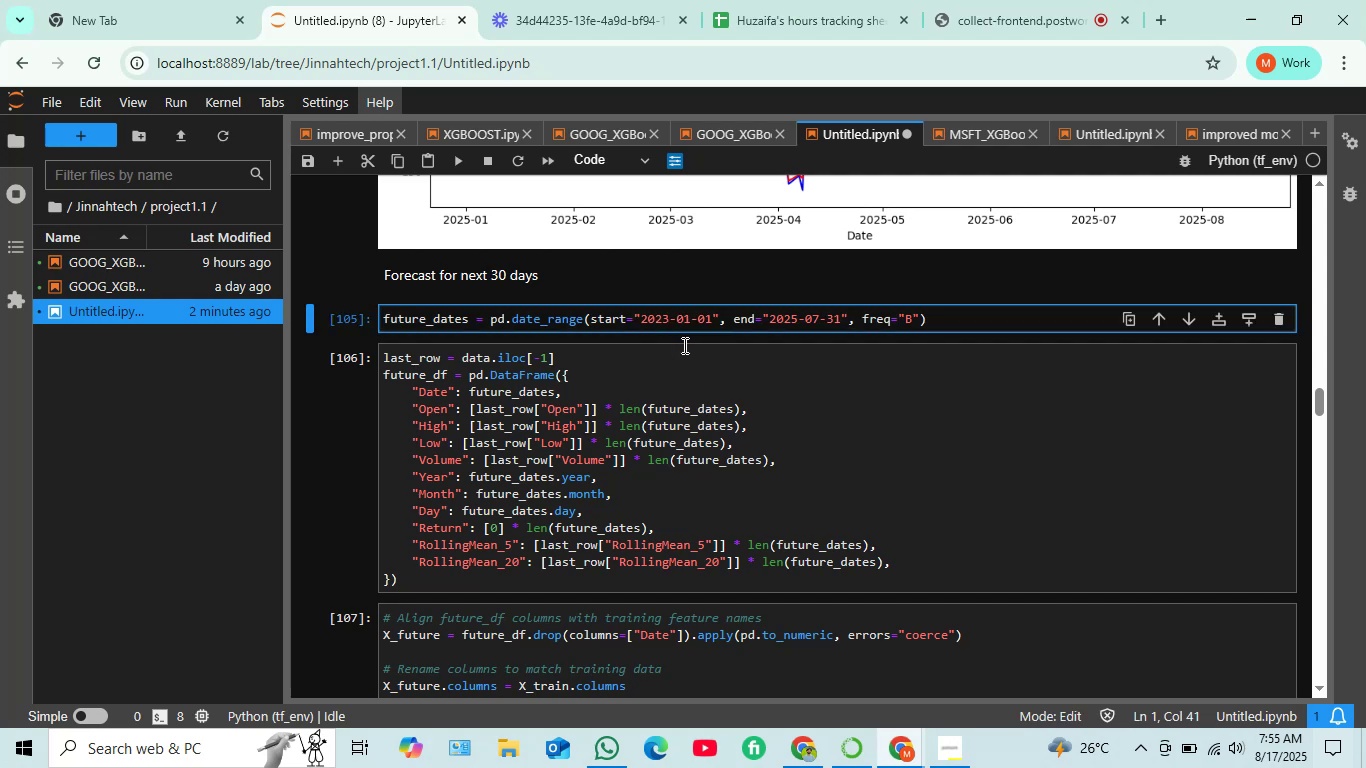 
wait(6.94)
 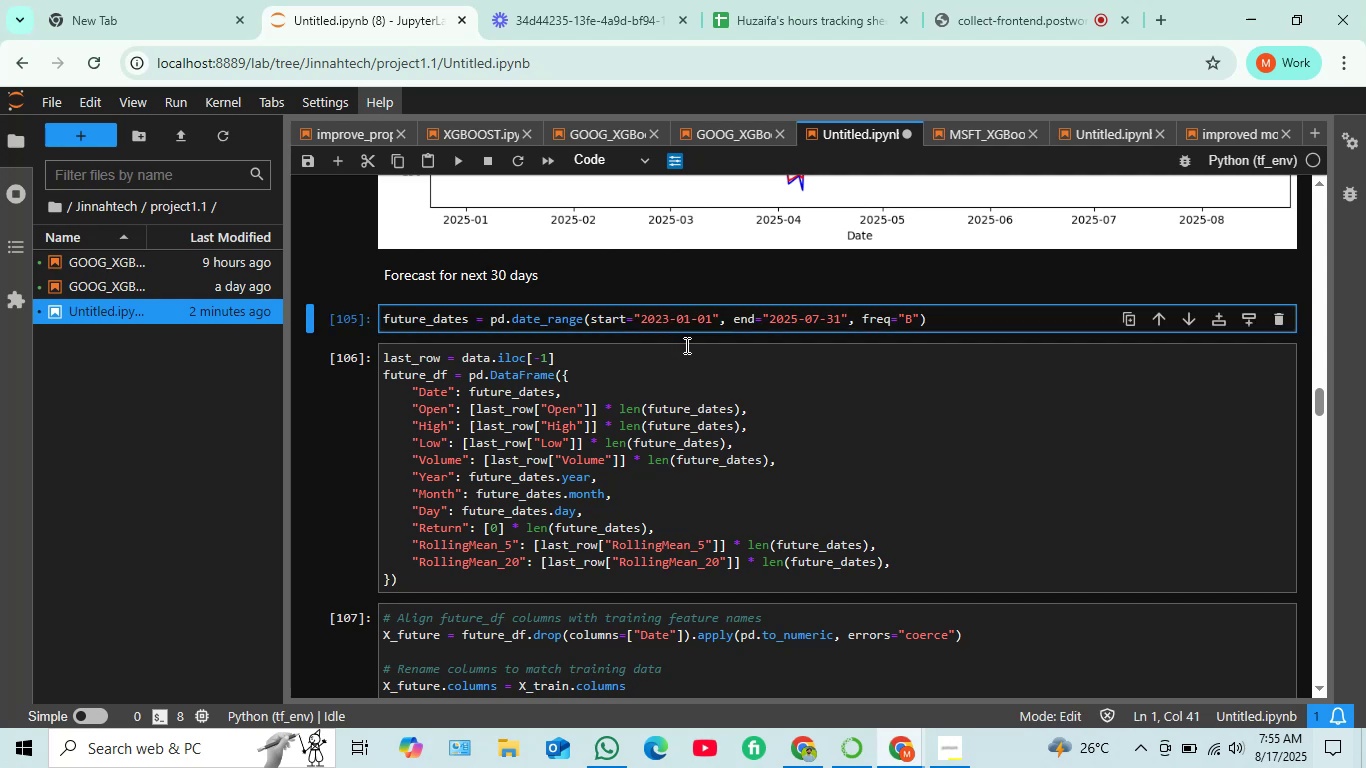 
key(Backspace)
 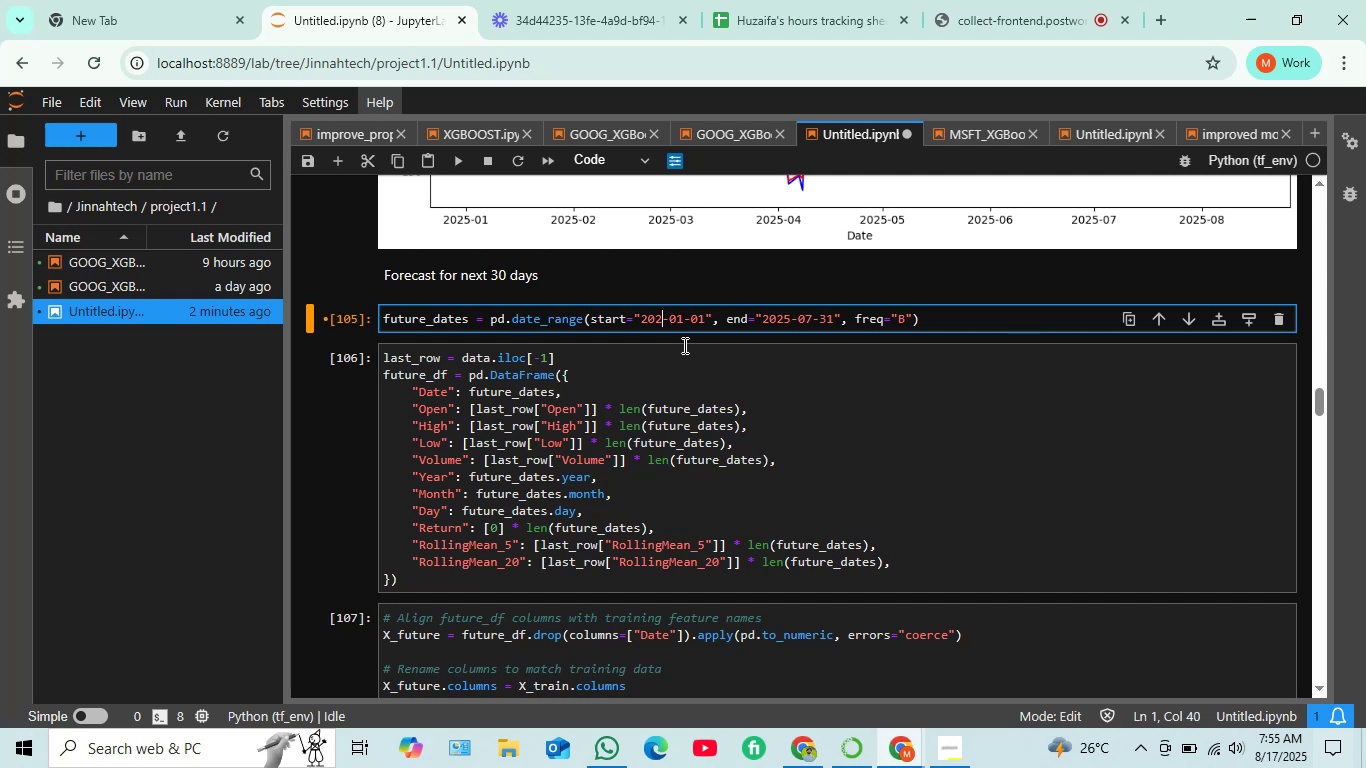 
key(5)
 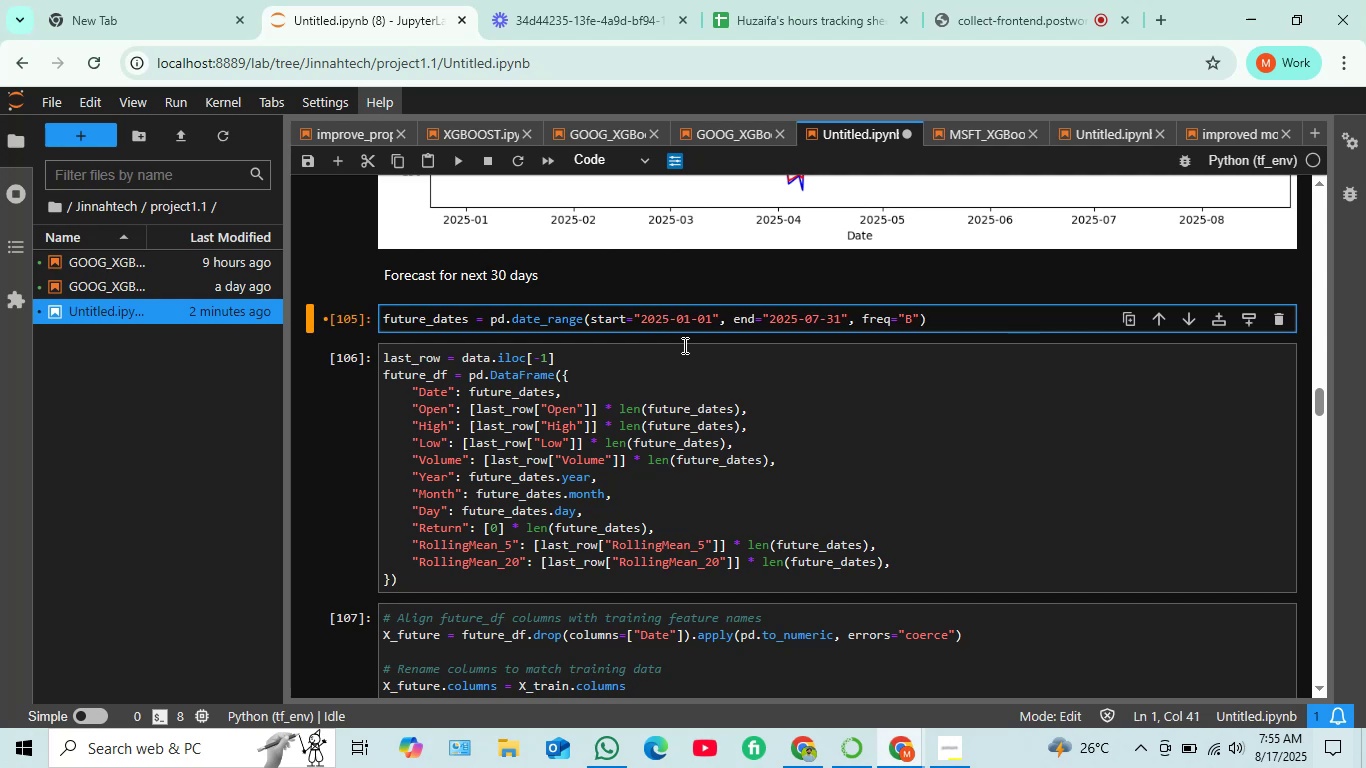 
key(ArrowRight)
 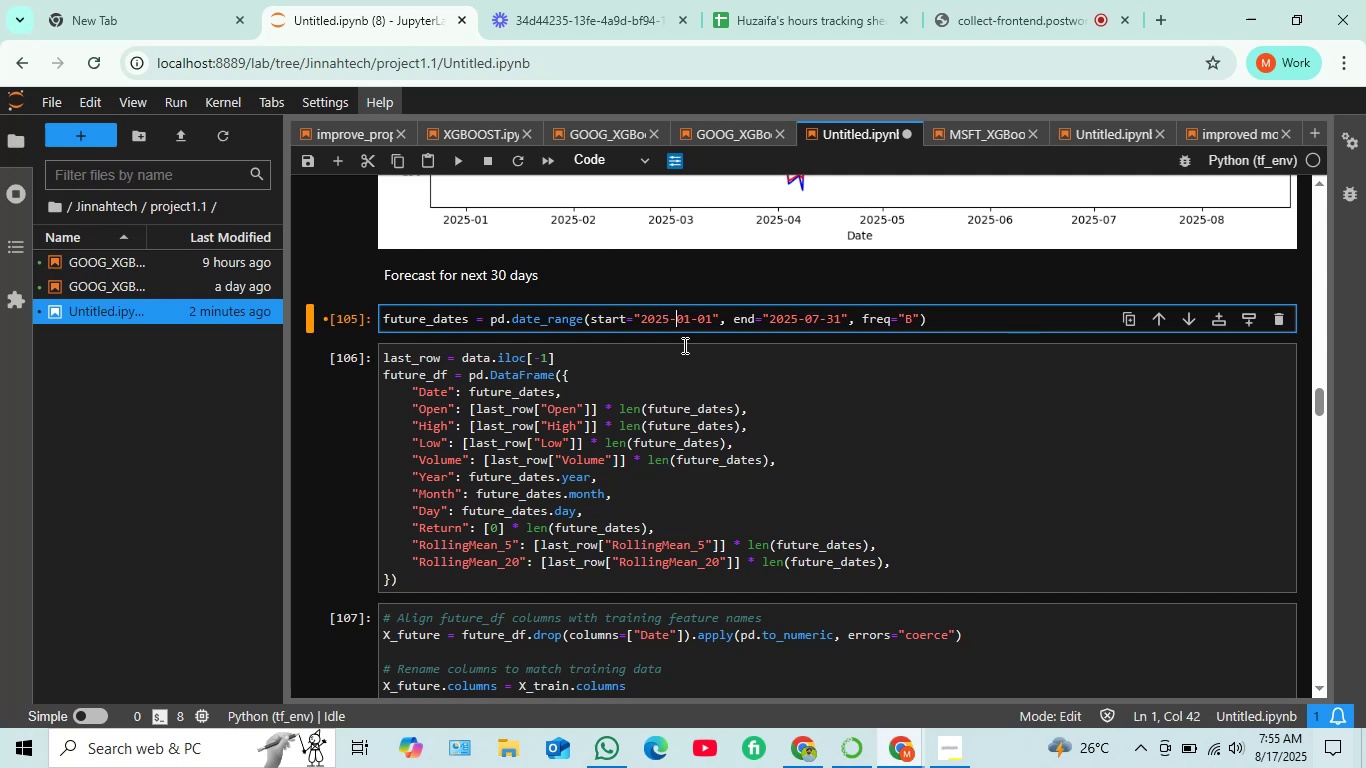 
key(ArrowRight)
 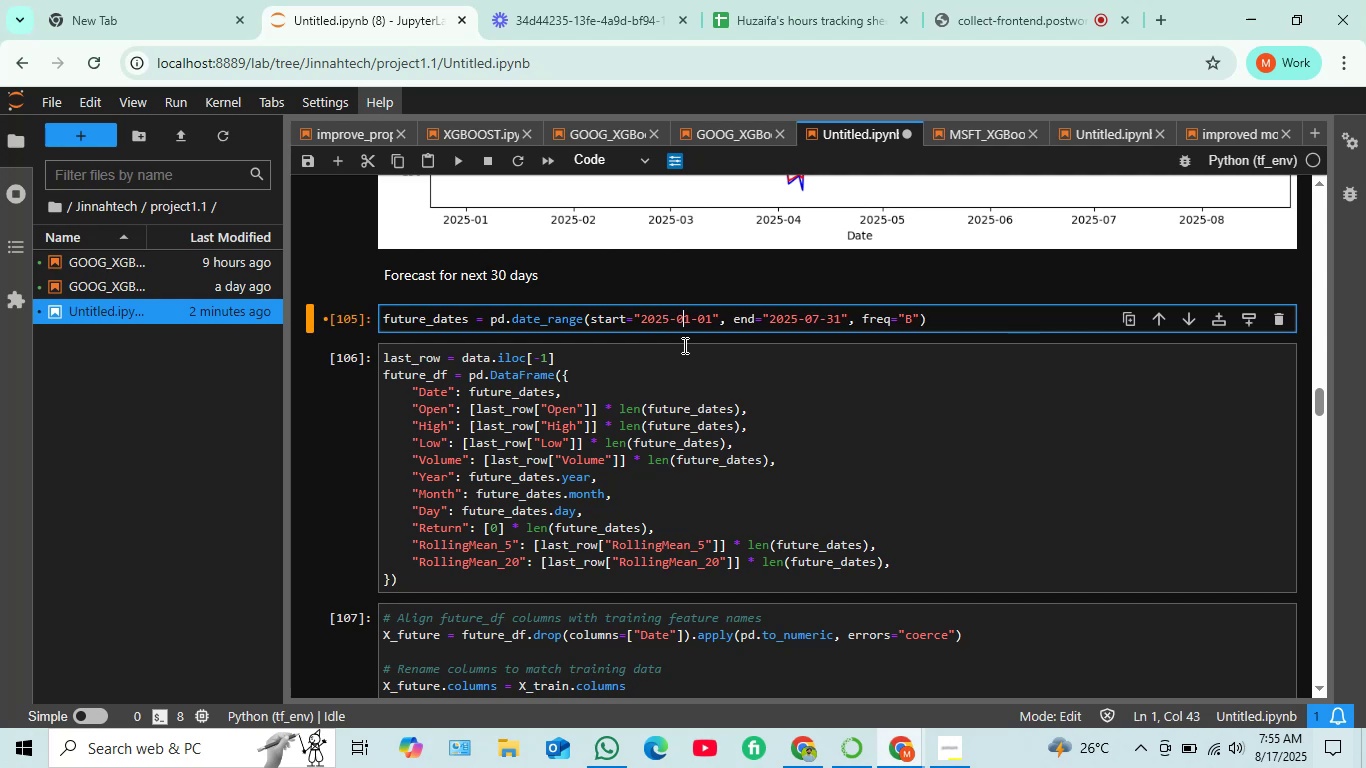 
key(ArrowRight)
 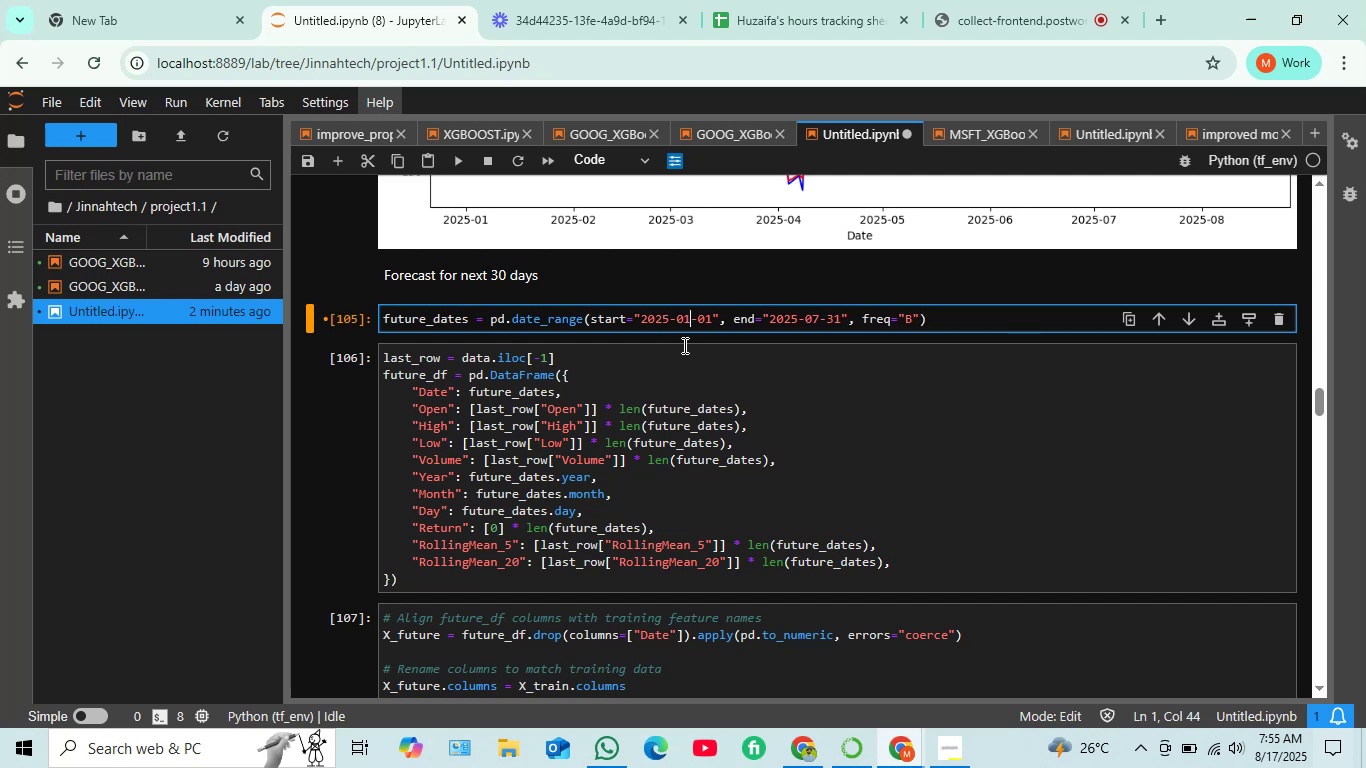 
key(Backspace)
 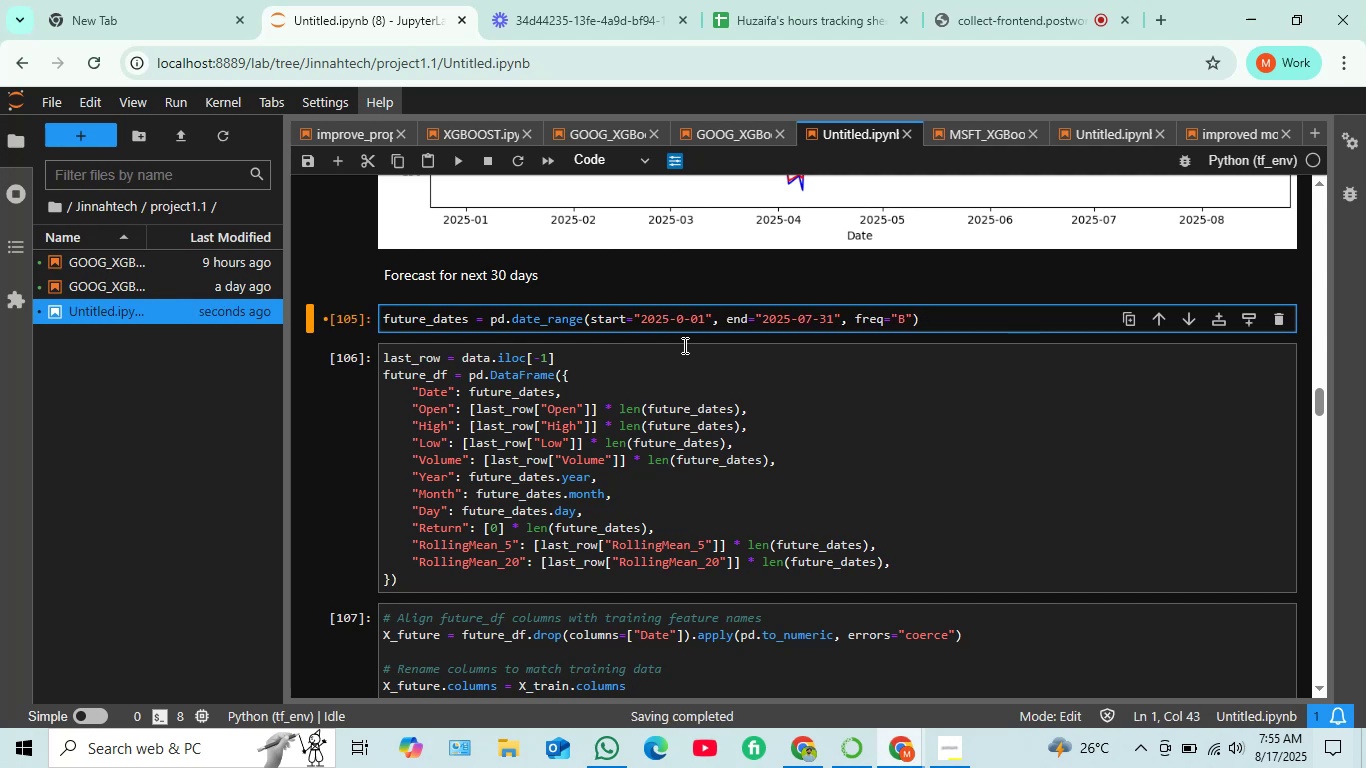 
key(5)
 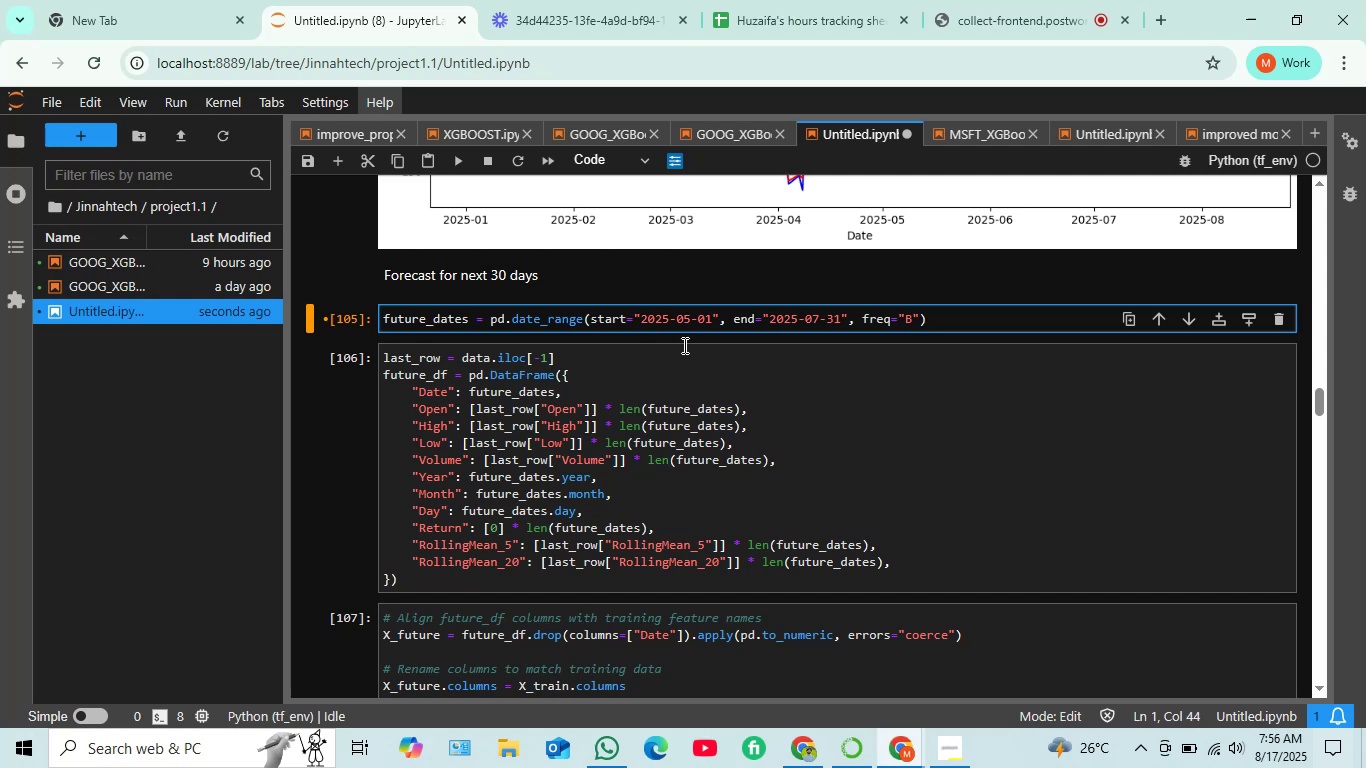 
key(ArrowRight)
 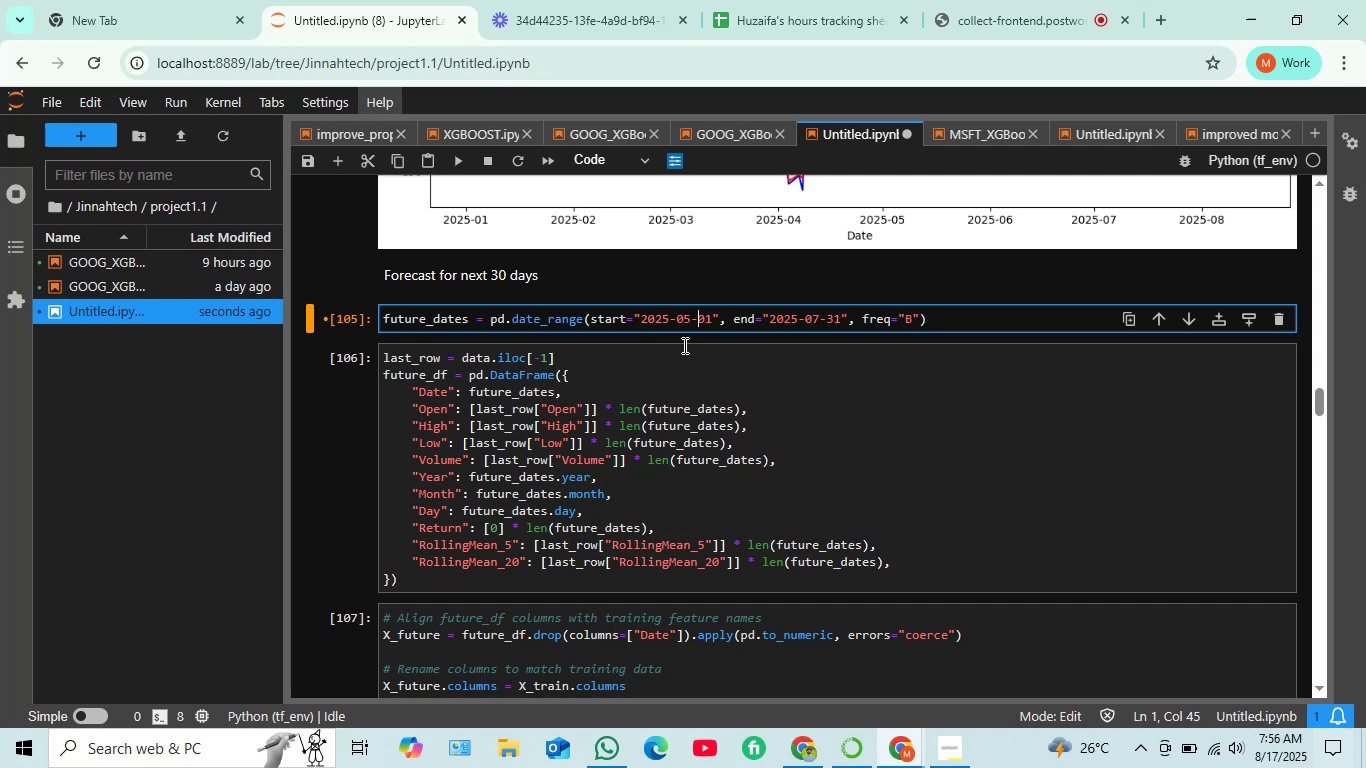 
key(ArrowRight)
 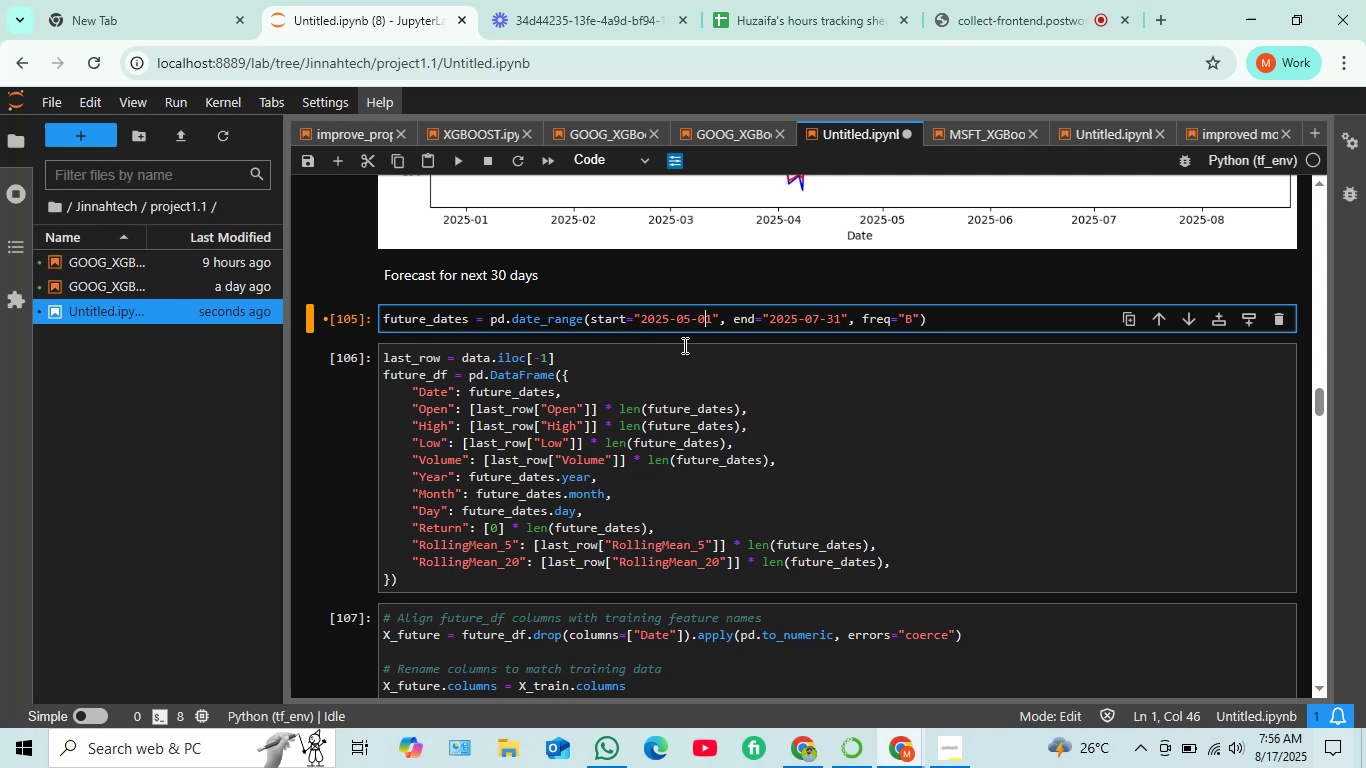 
key(Backspace)
 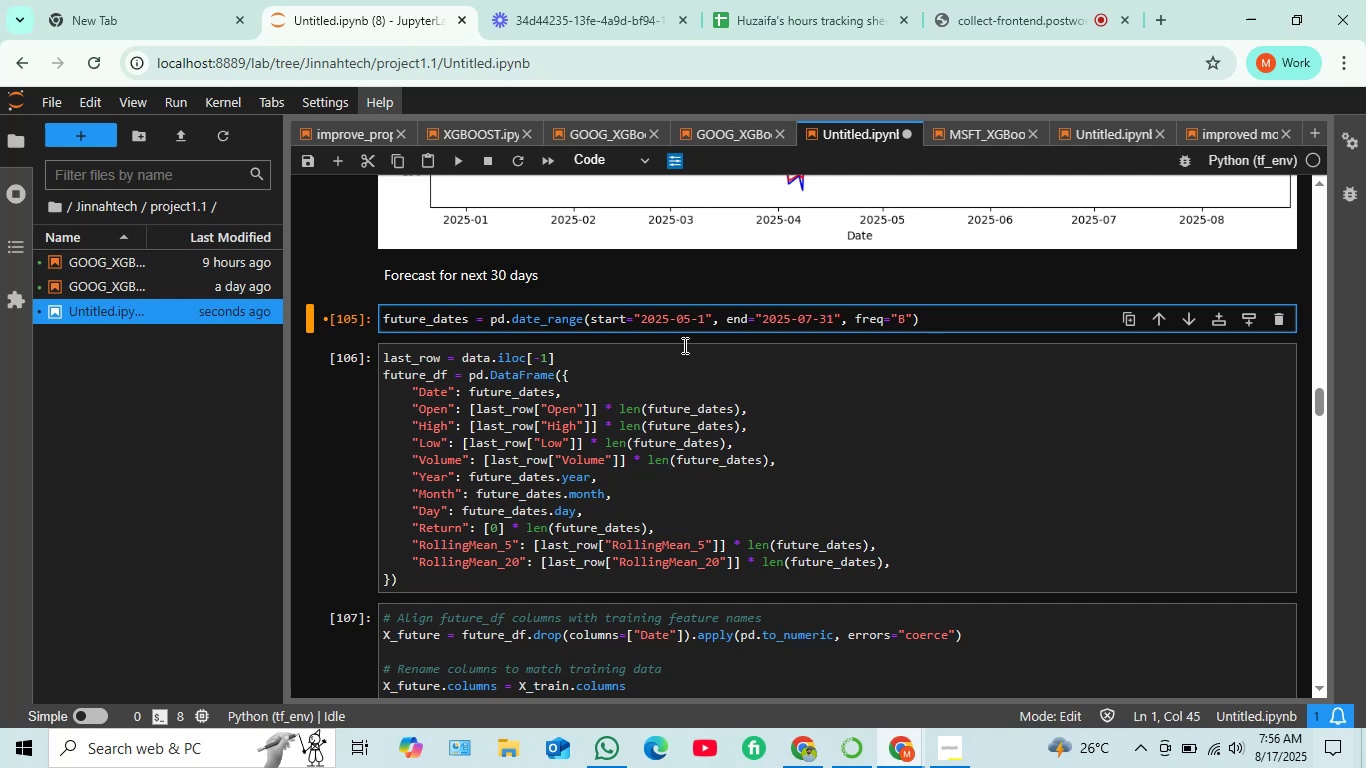 
key(3)
 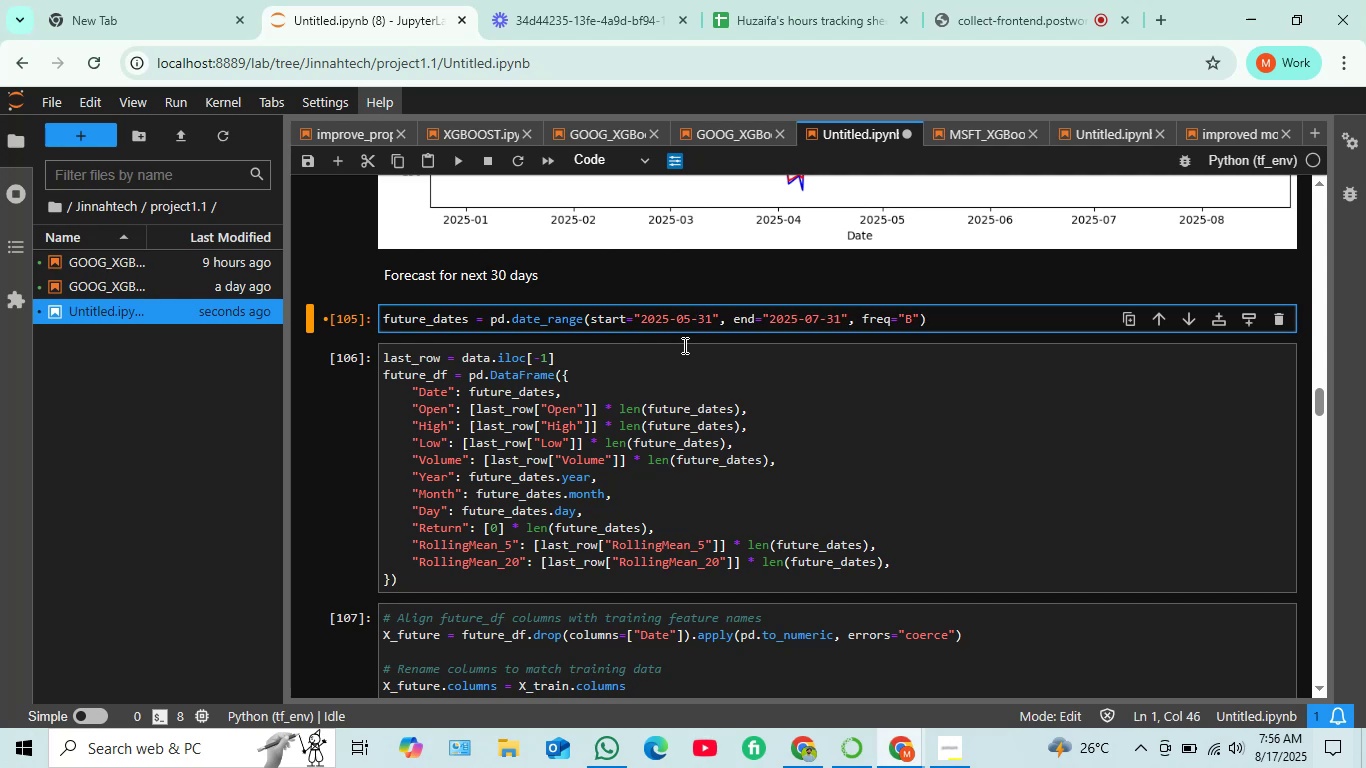 
key(Shift+ShiftRight)
 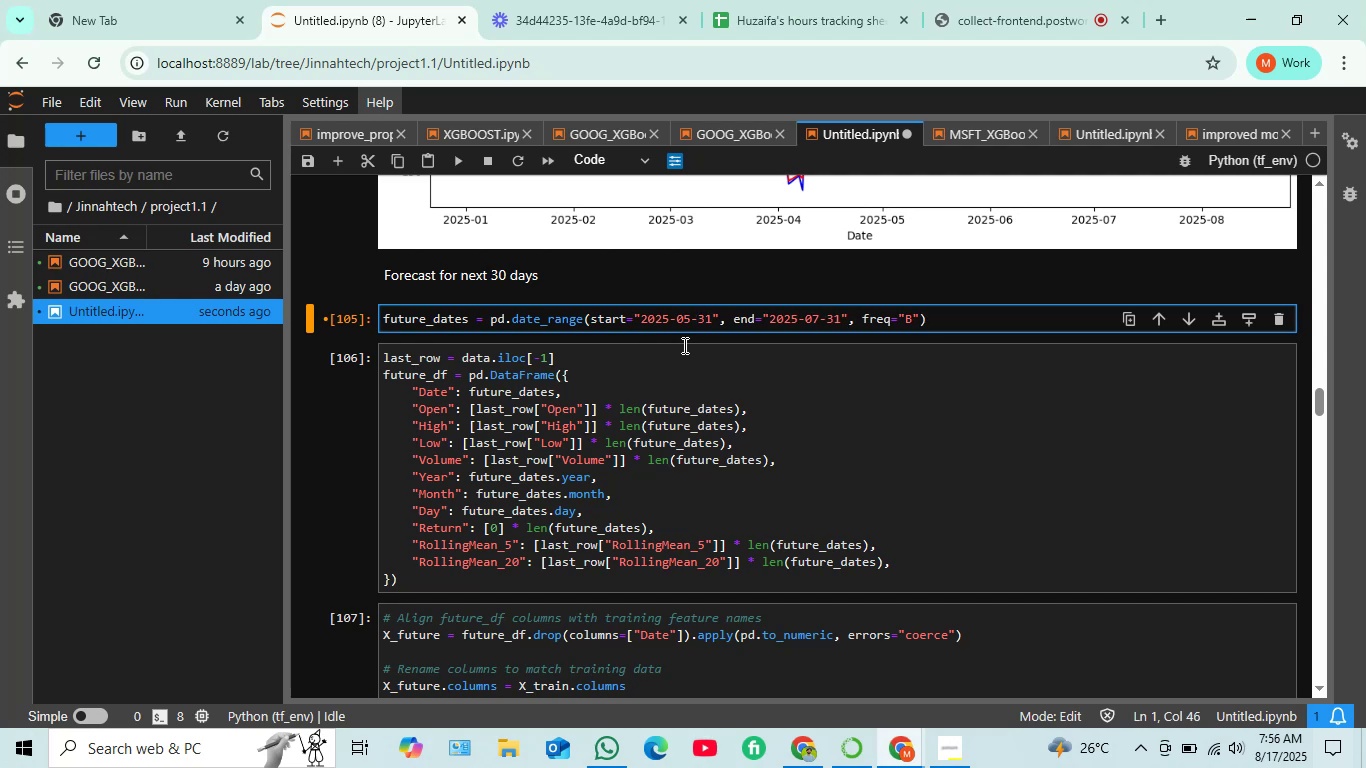 
key(Shift+Enter)
 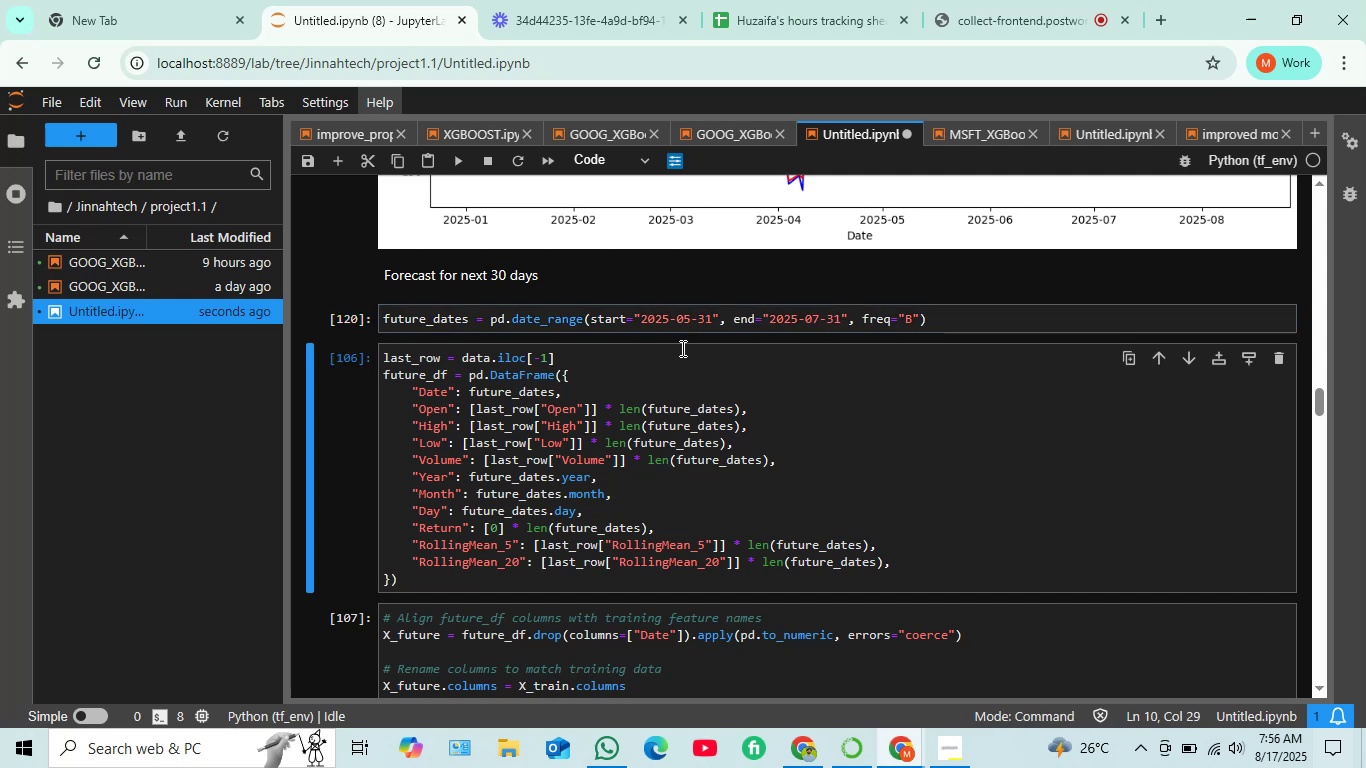 
key(Shift+ShiftRight)
 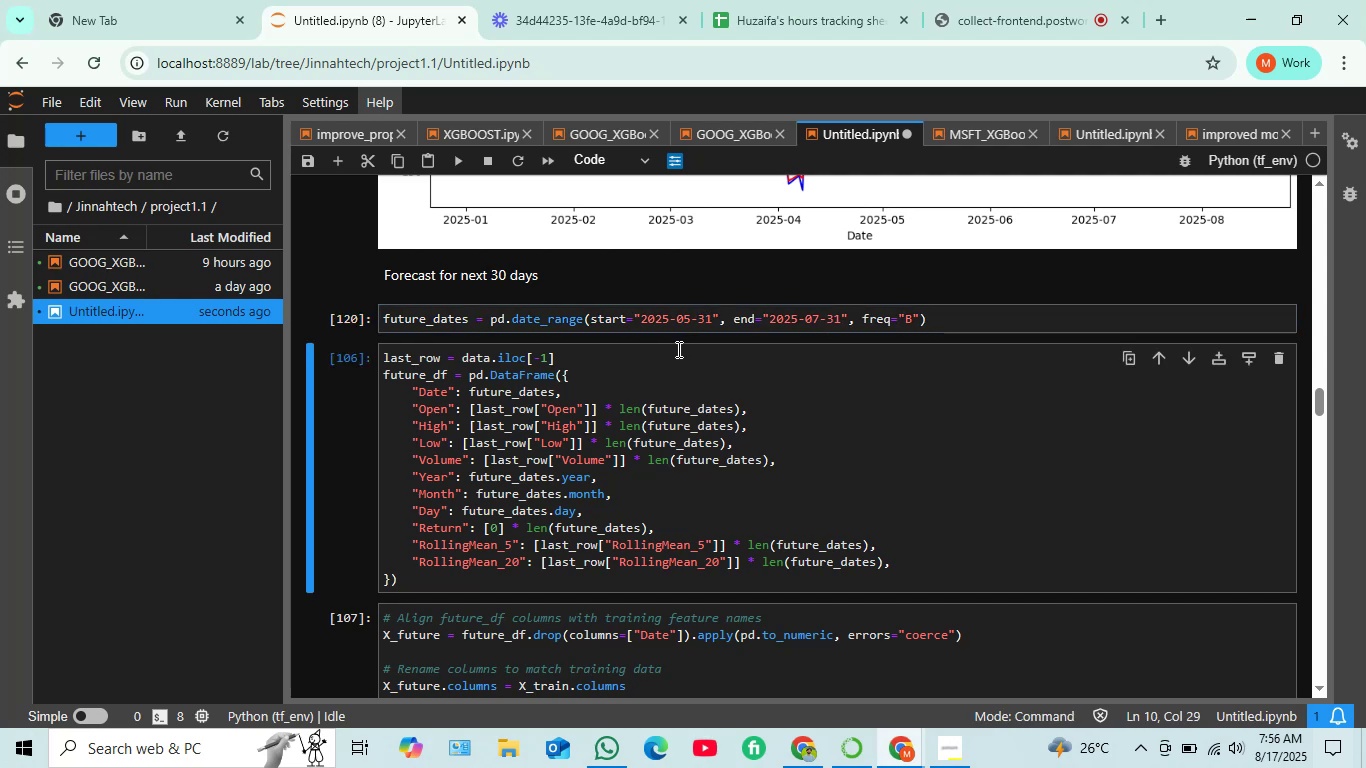 
key(Shift+Enter)
 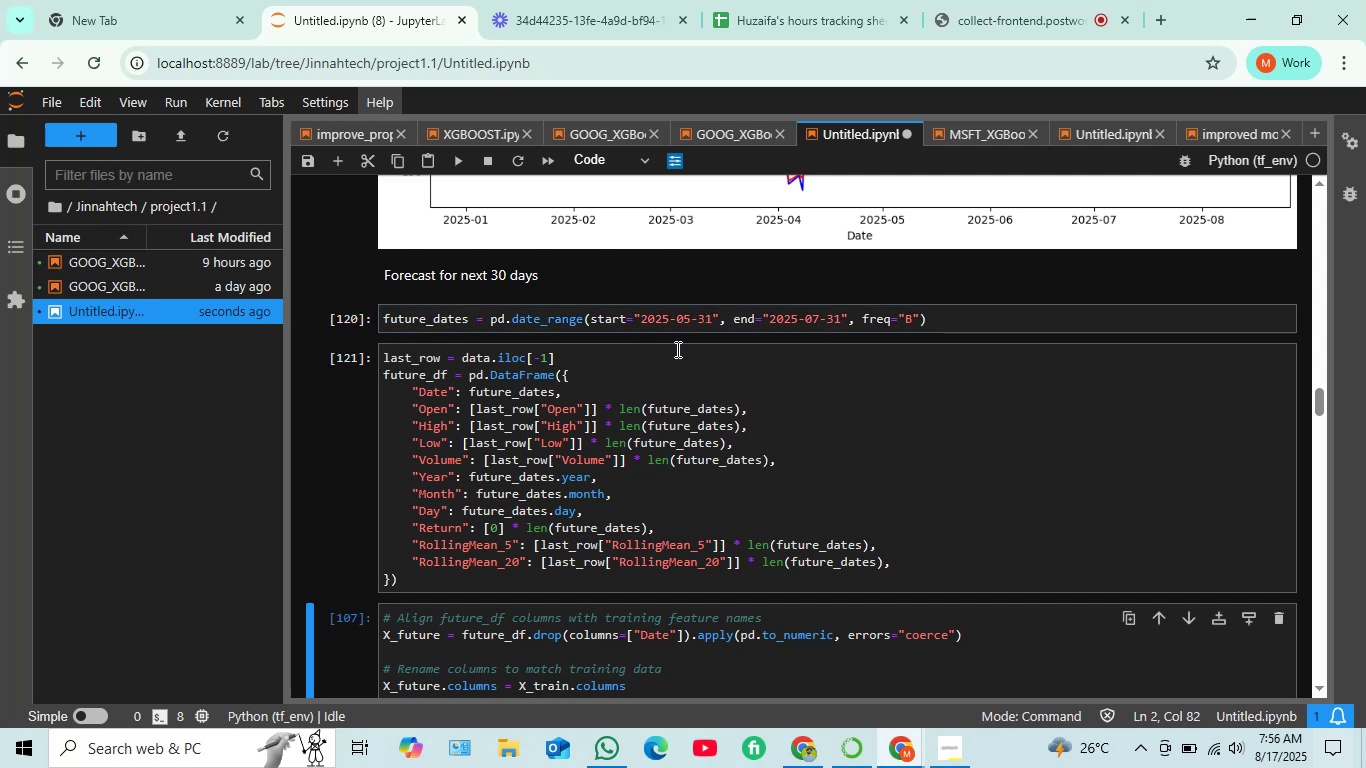 
scroll: coordinate [670, 364], scroll_direction: down, amount: 2.0
 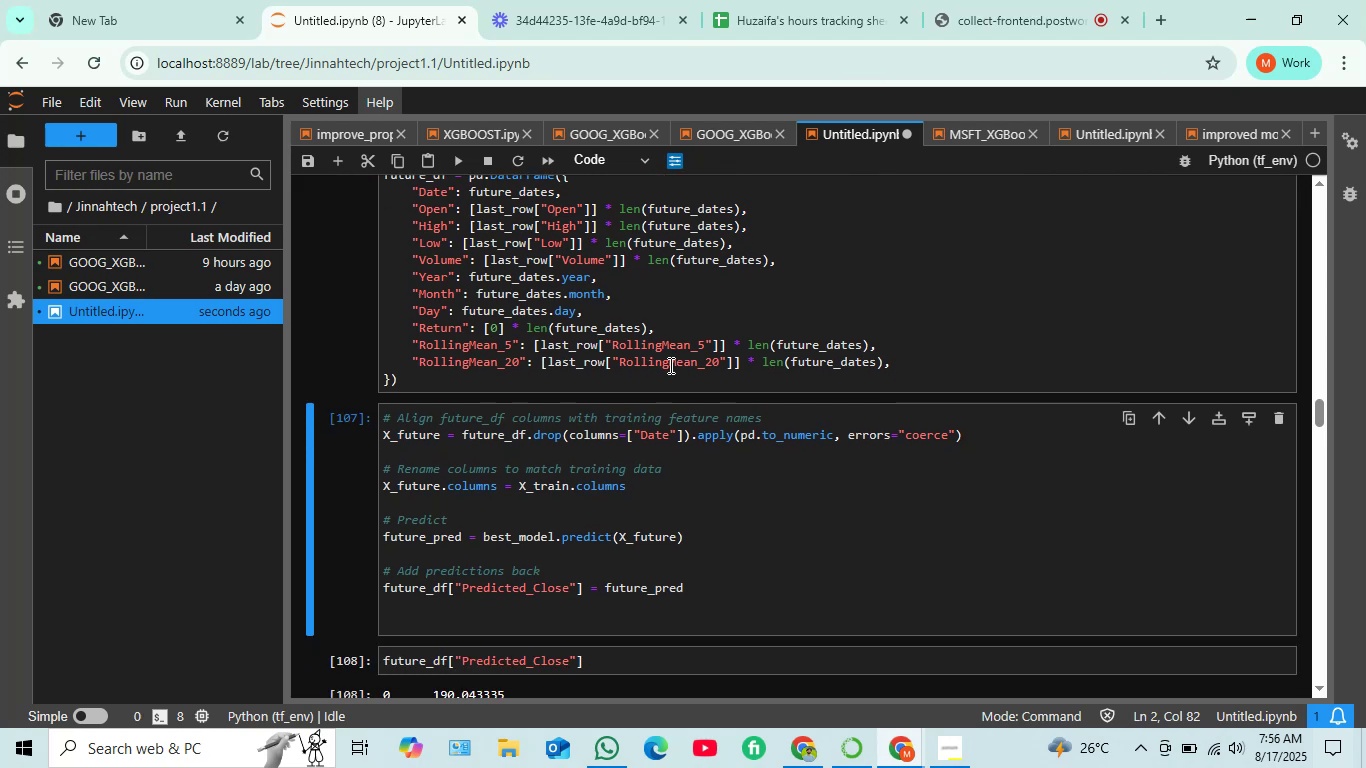 
key(Shift+ShiftRight)
 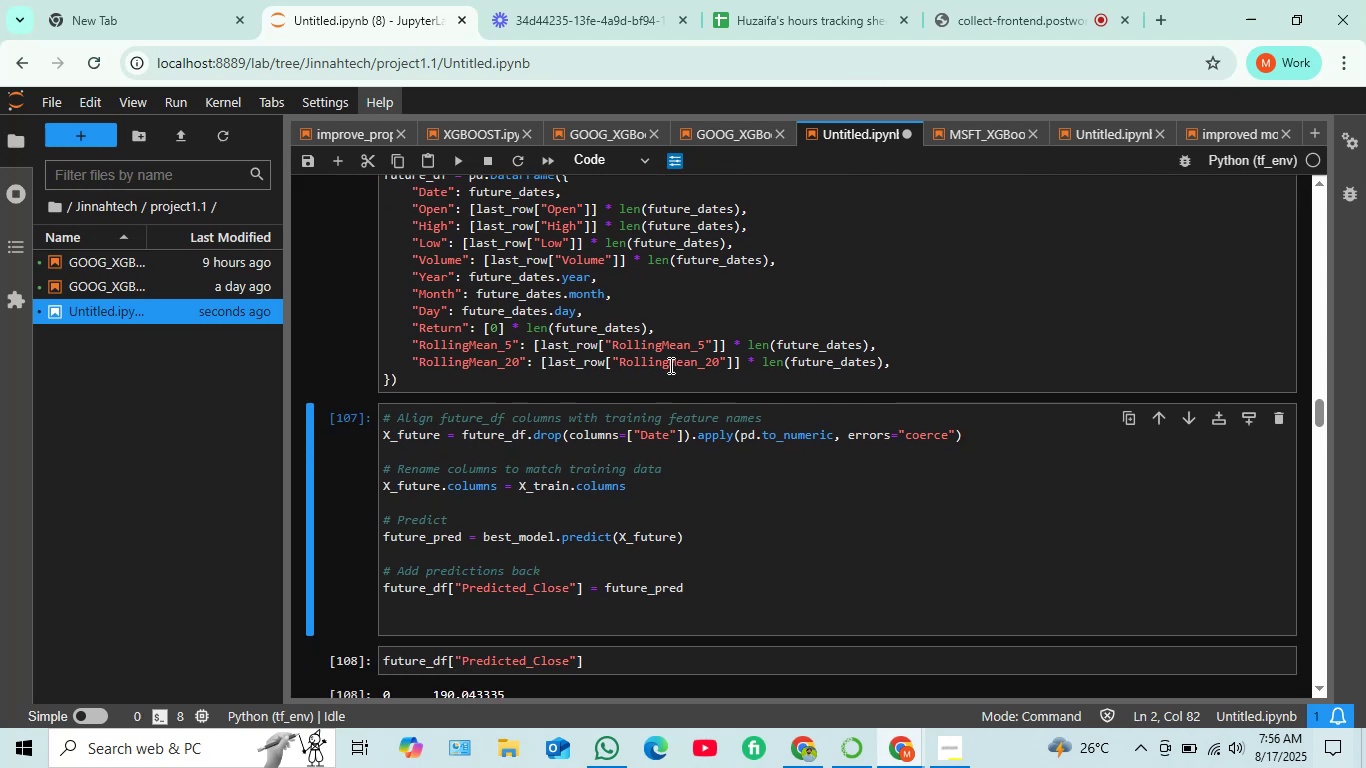 
key(Shift+Enter)
 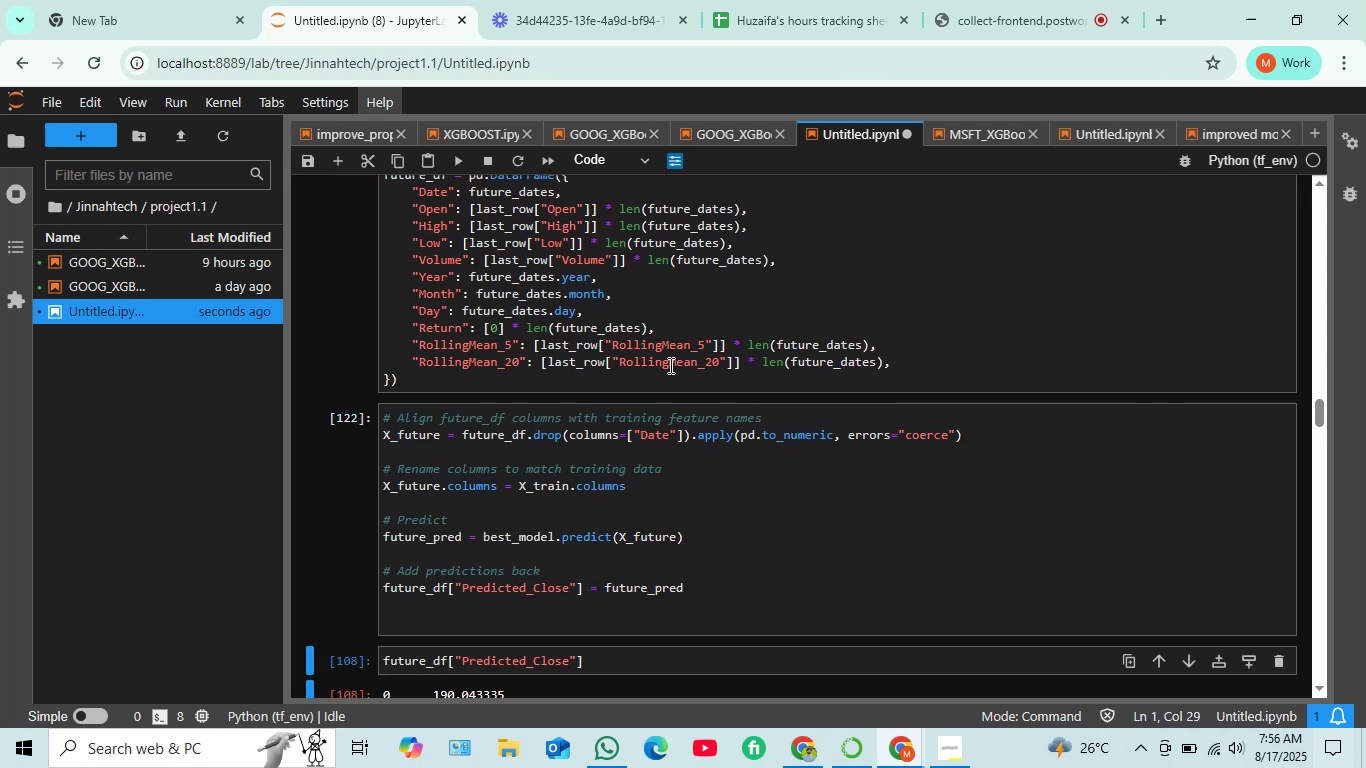 
scroll: coordinate [669, 365], scroll_direction: down, amount: 2.0
 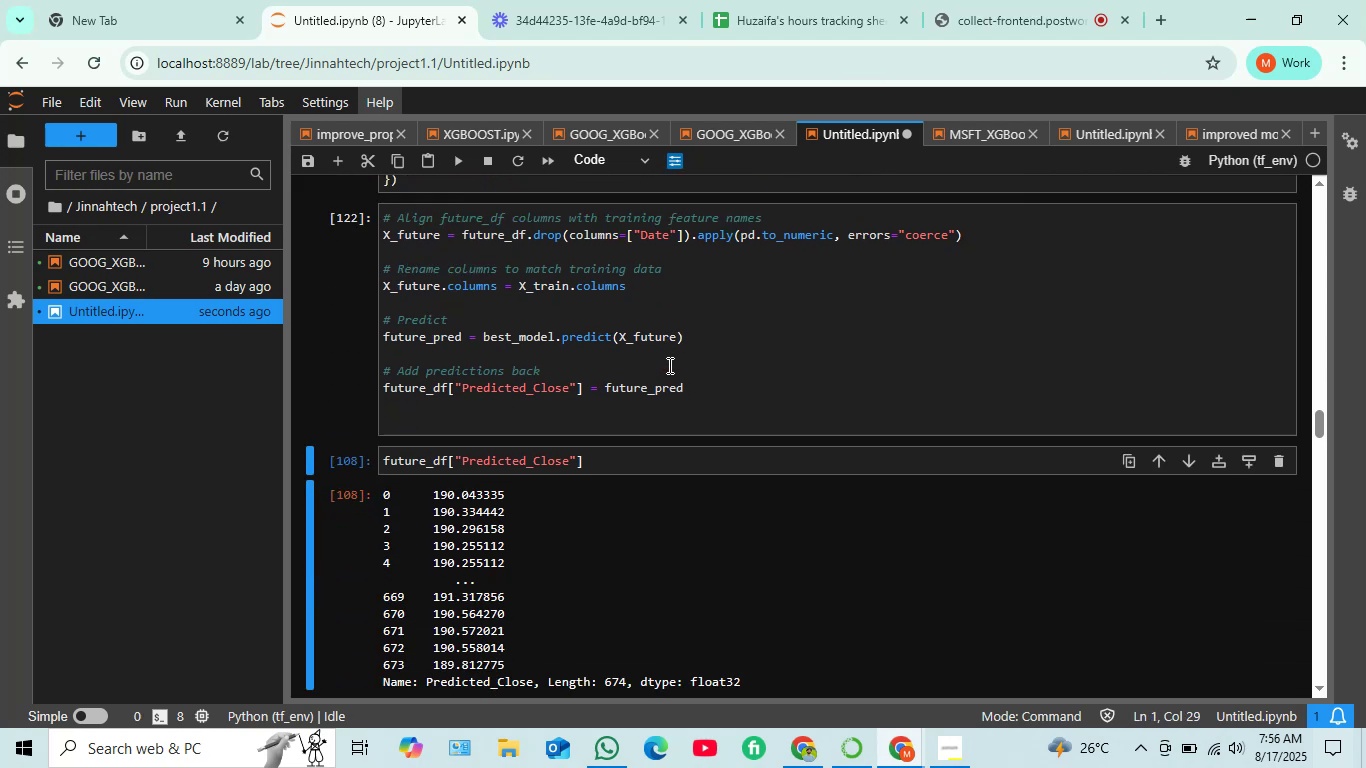 
key(Shift+ShiftRight)
 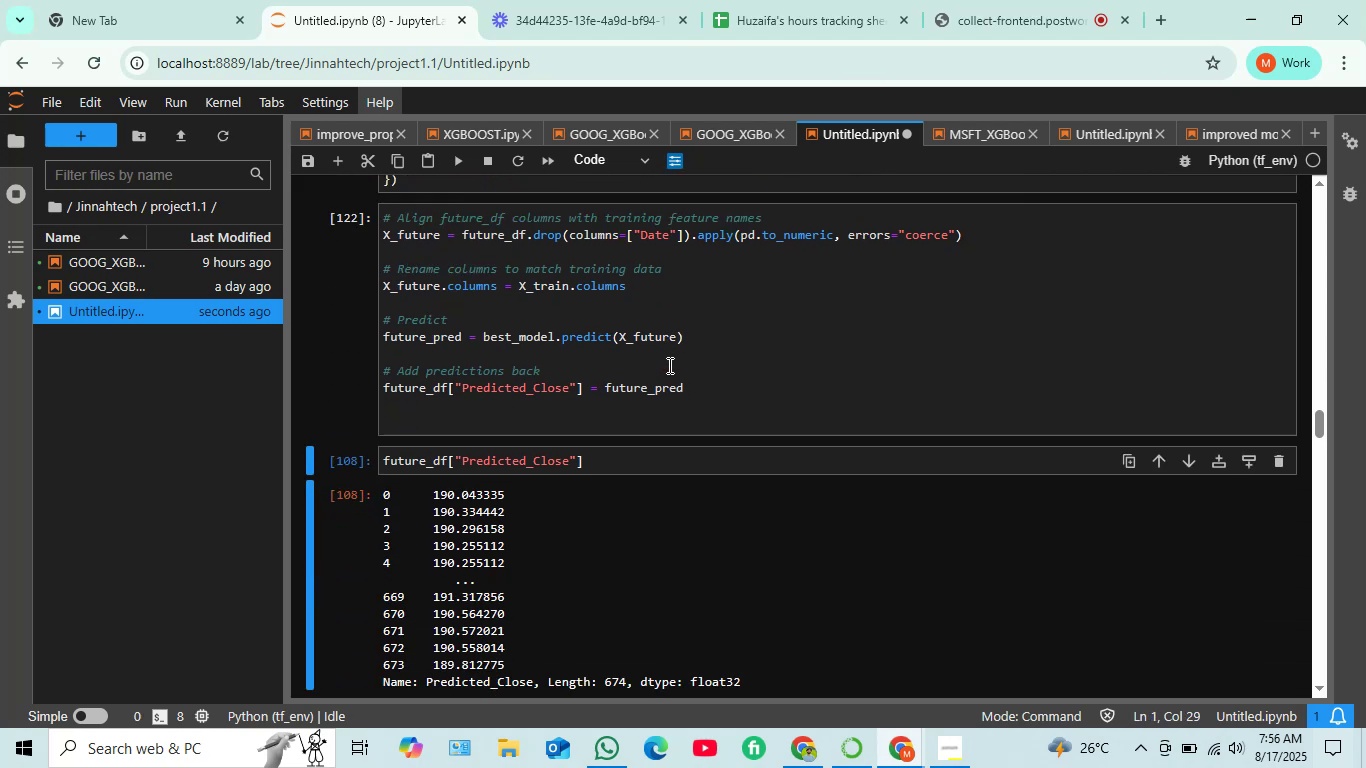 
key(Shift+Enter)
 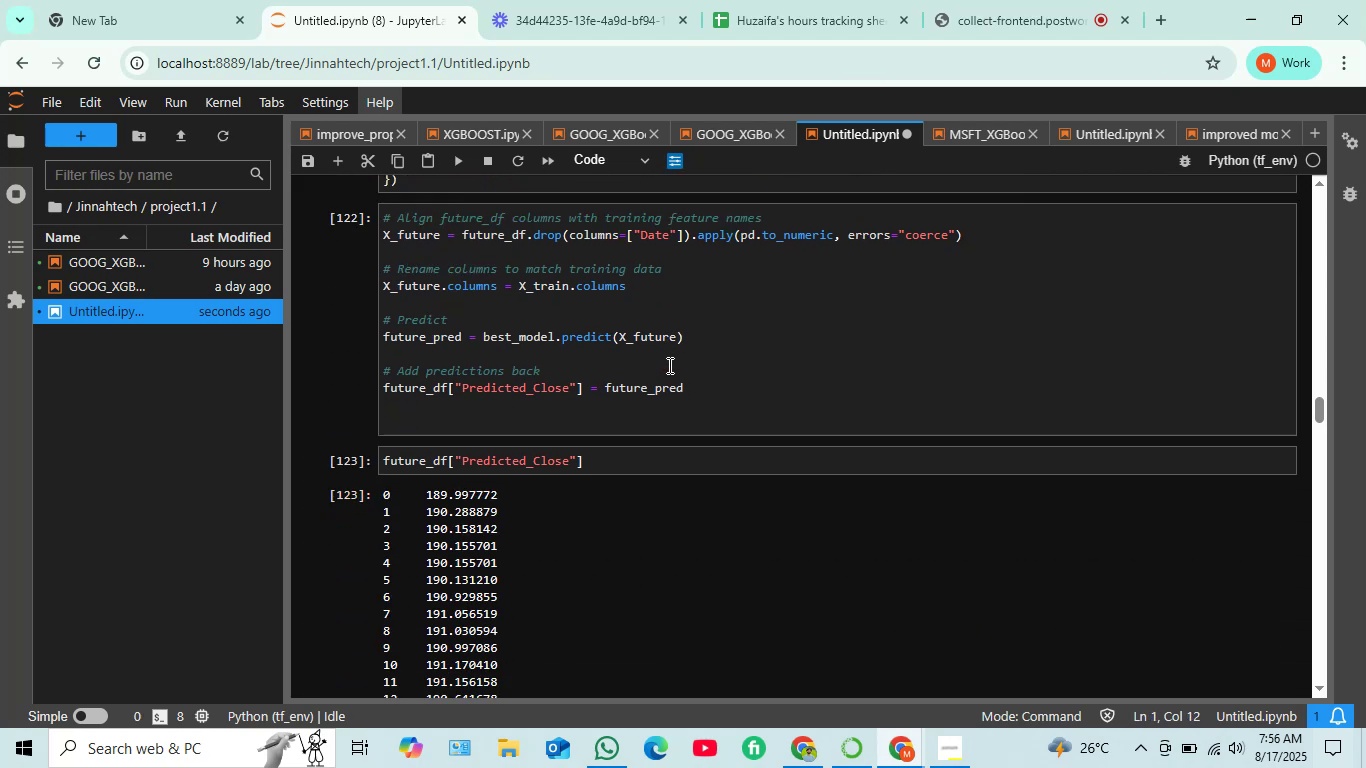 
scroll: coordinate [667, 366], scroll_direction: down, amount: 8.0
 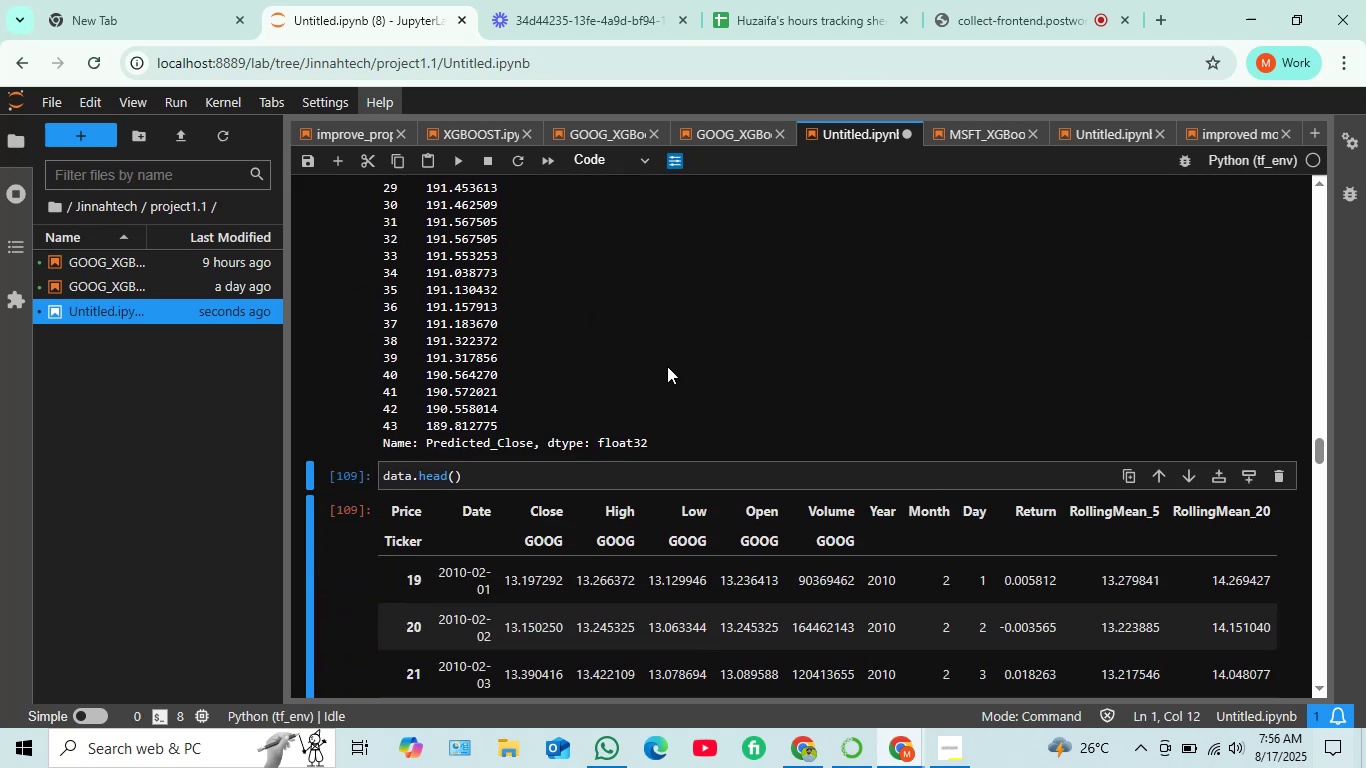 
key(Shift+Enter)
 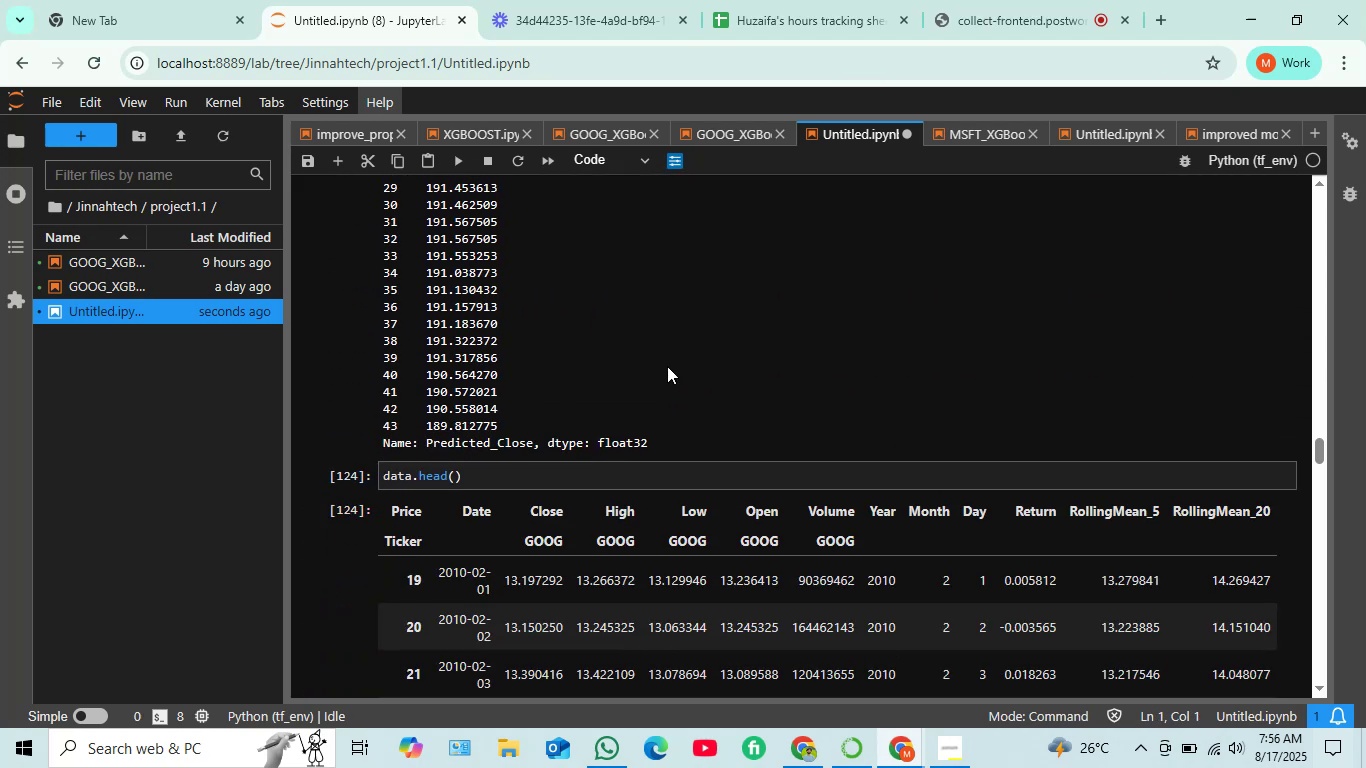 
scroll: coordinate [667, 366], scroll_direction: down, amount: 4.0
 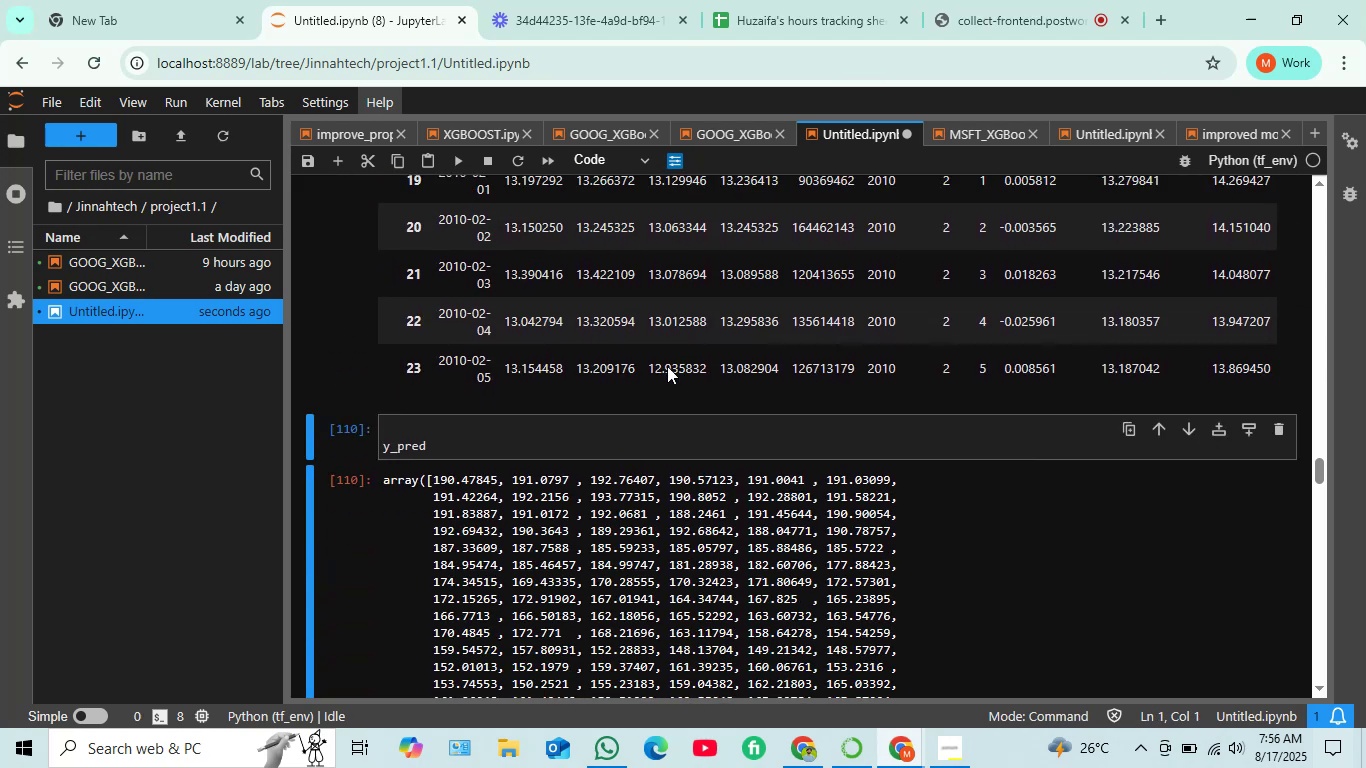 
key(Shift+ShiftRight)
 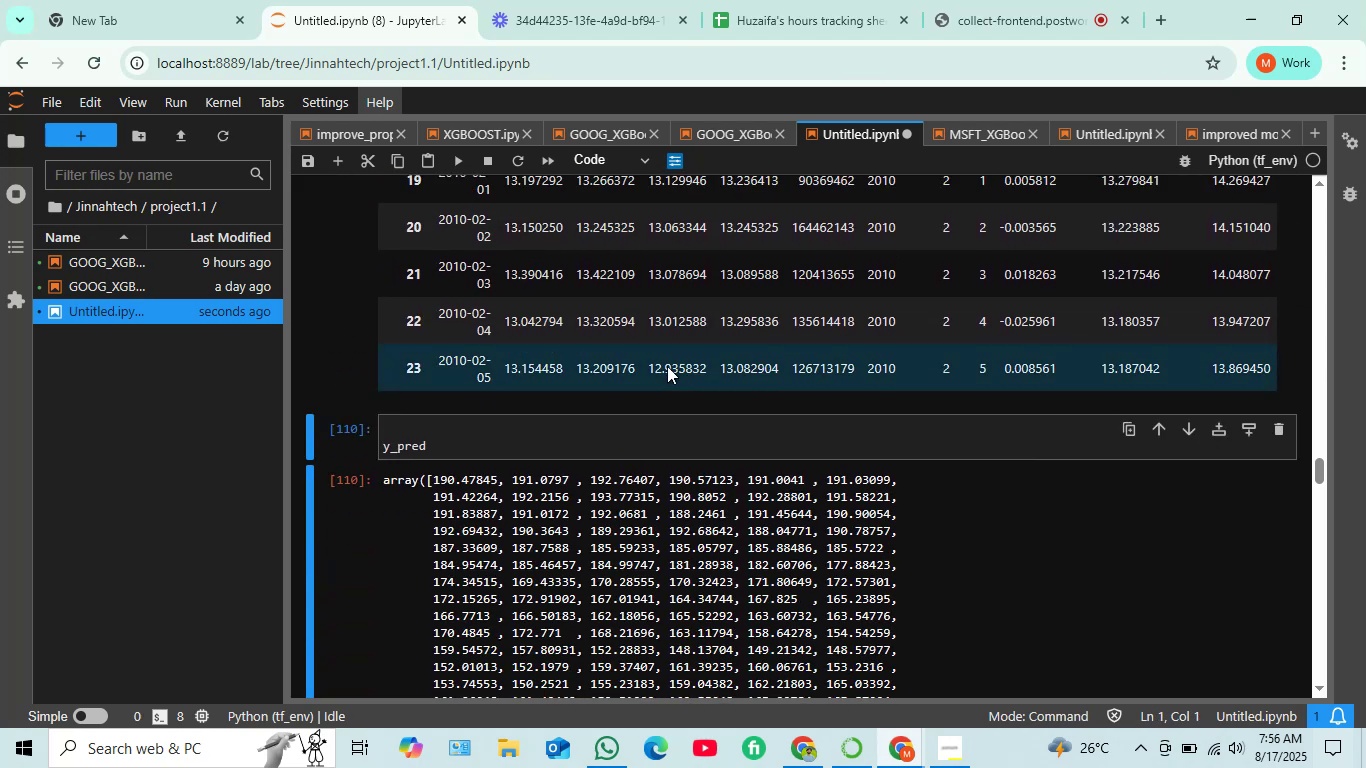 
key(Shift+Enter)
 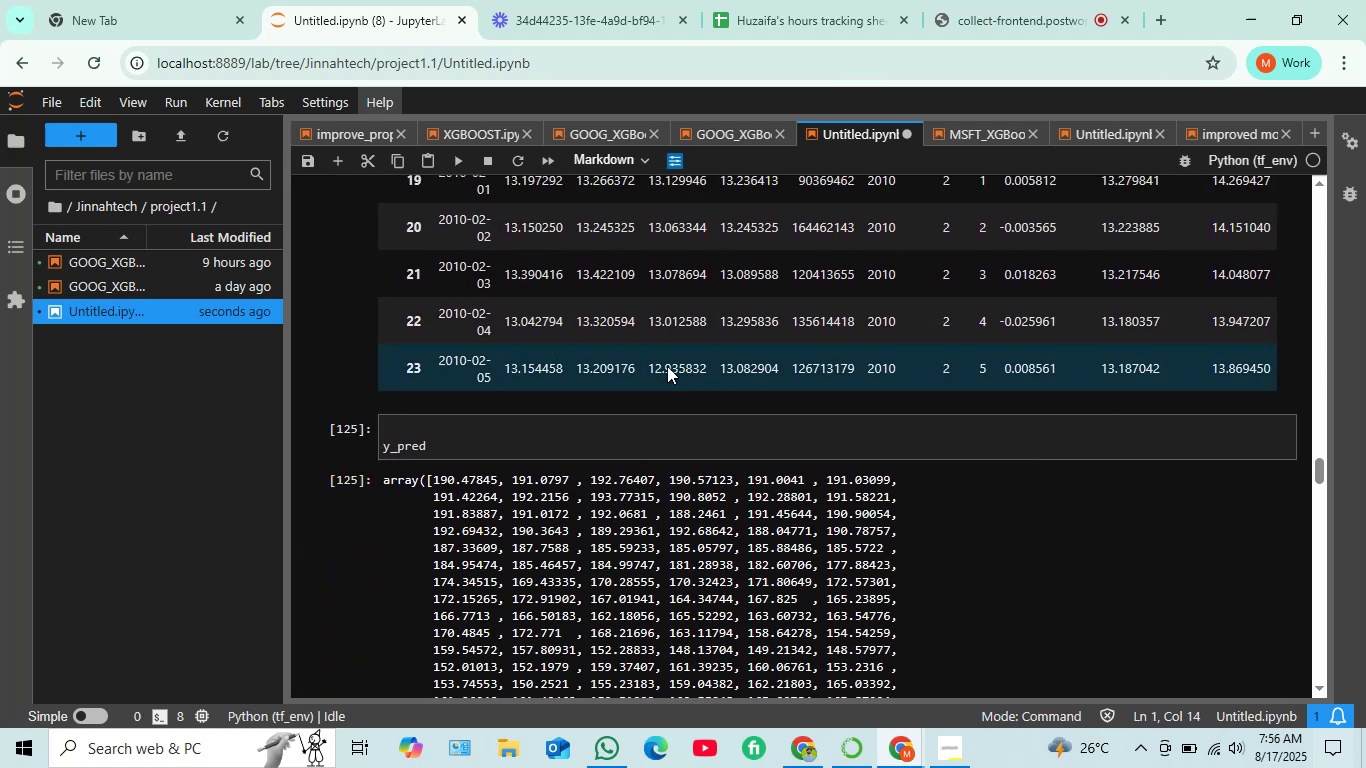 
scroll: coordinate [665, 367], scroll_direction: down, amount: 6.0
 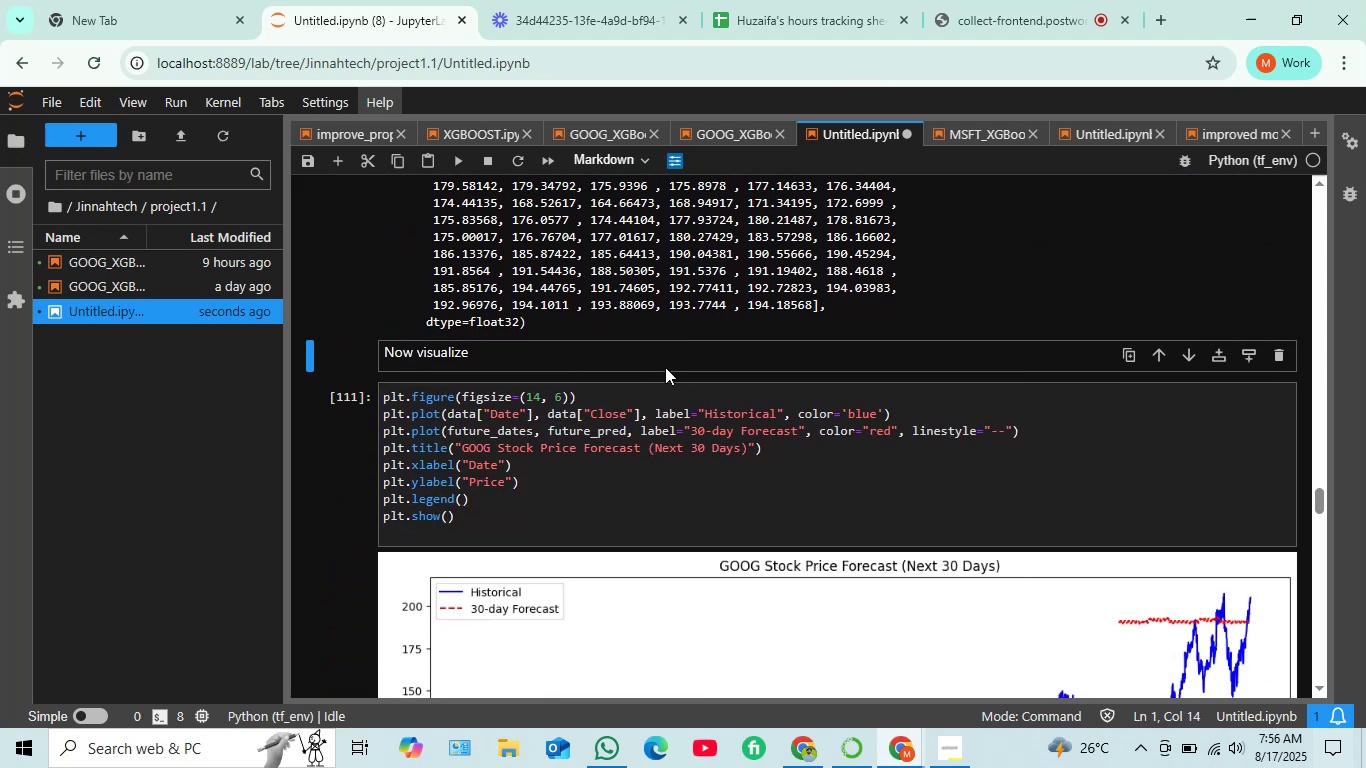 
key(Shift+ShiftRight)
 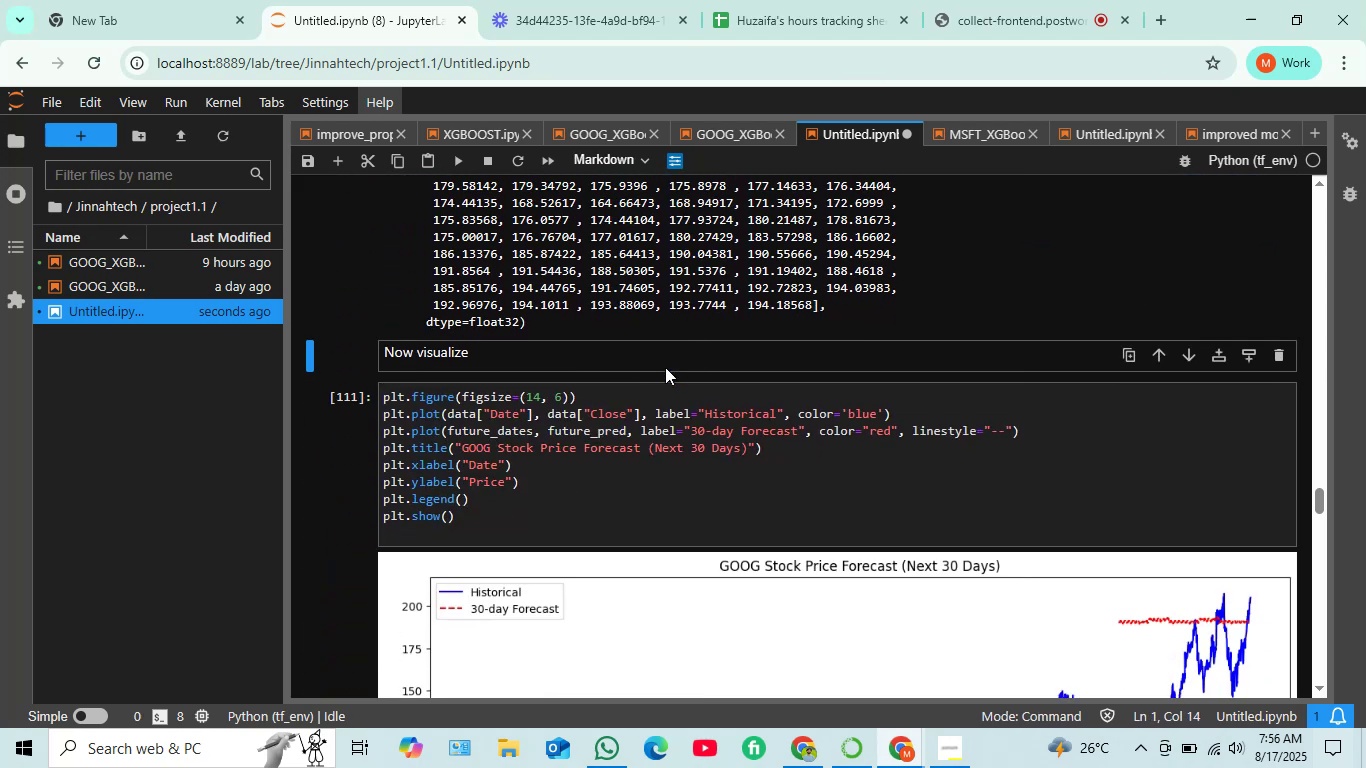 
key(Shift+Enter)
 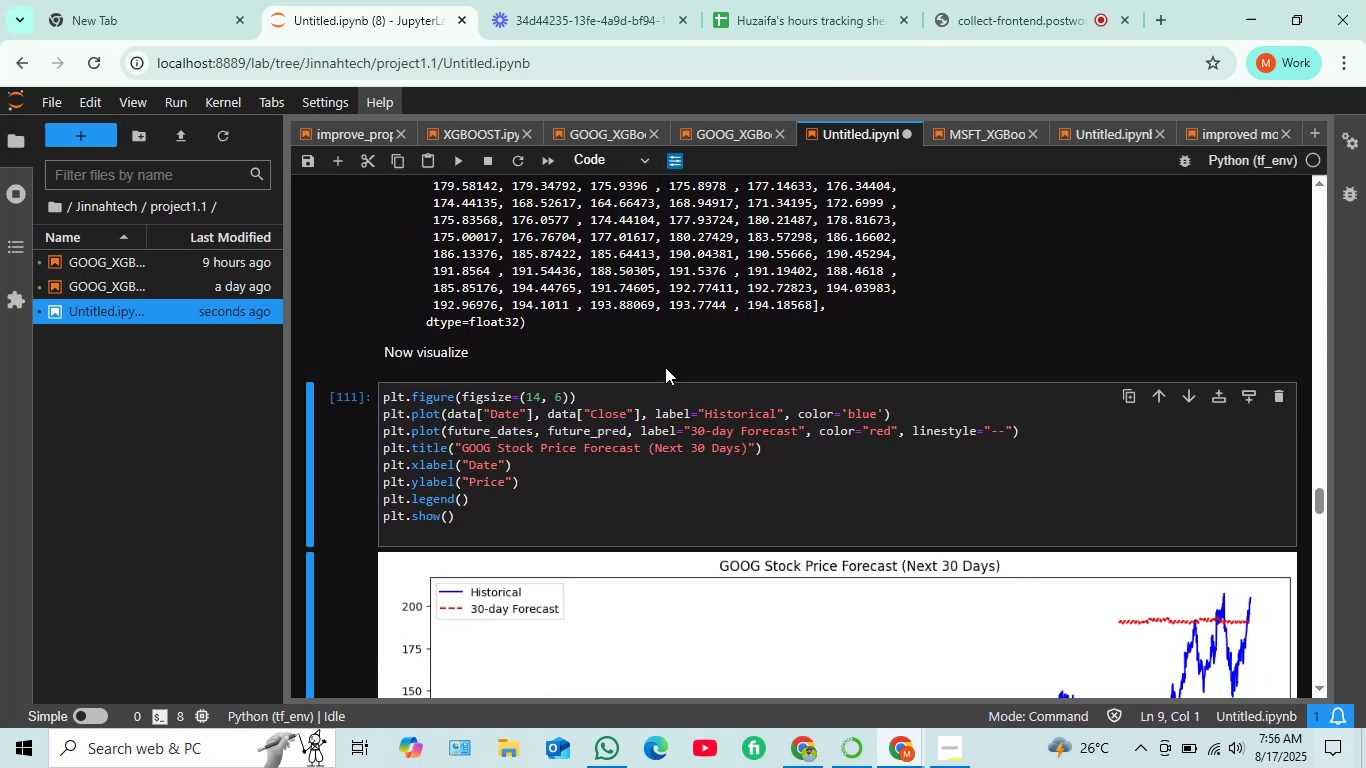 
scroll: coordinate [665, 367], scroll_direction: down, amount: 4.0
 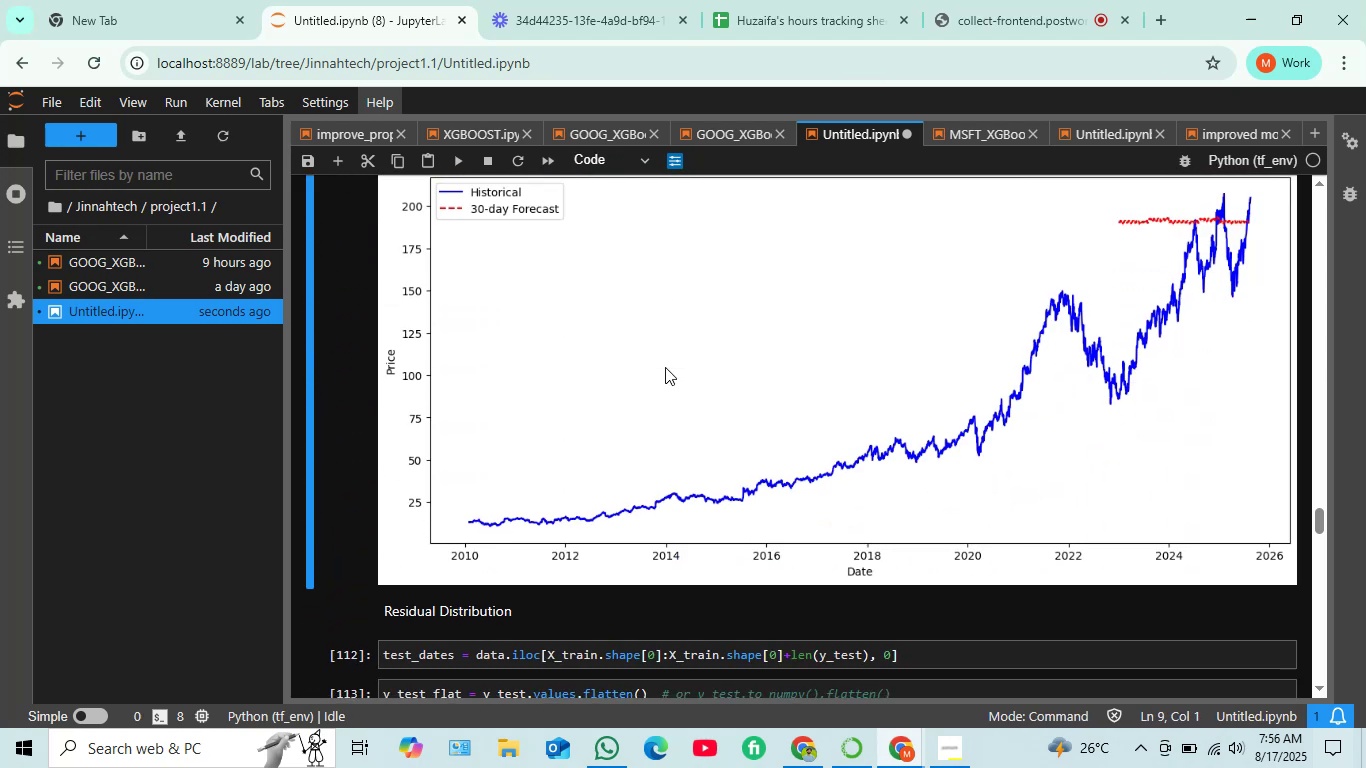 
scroll: coordinate [662, 365], scroll_direction: up, amount: 3.0
 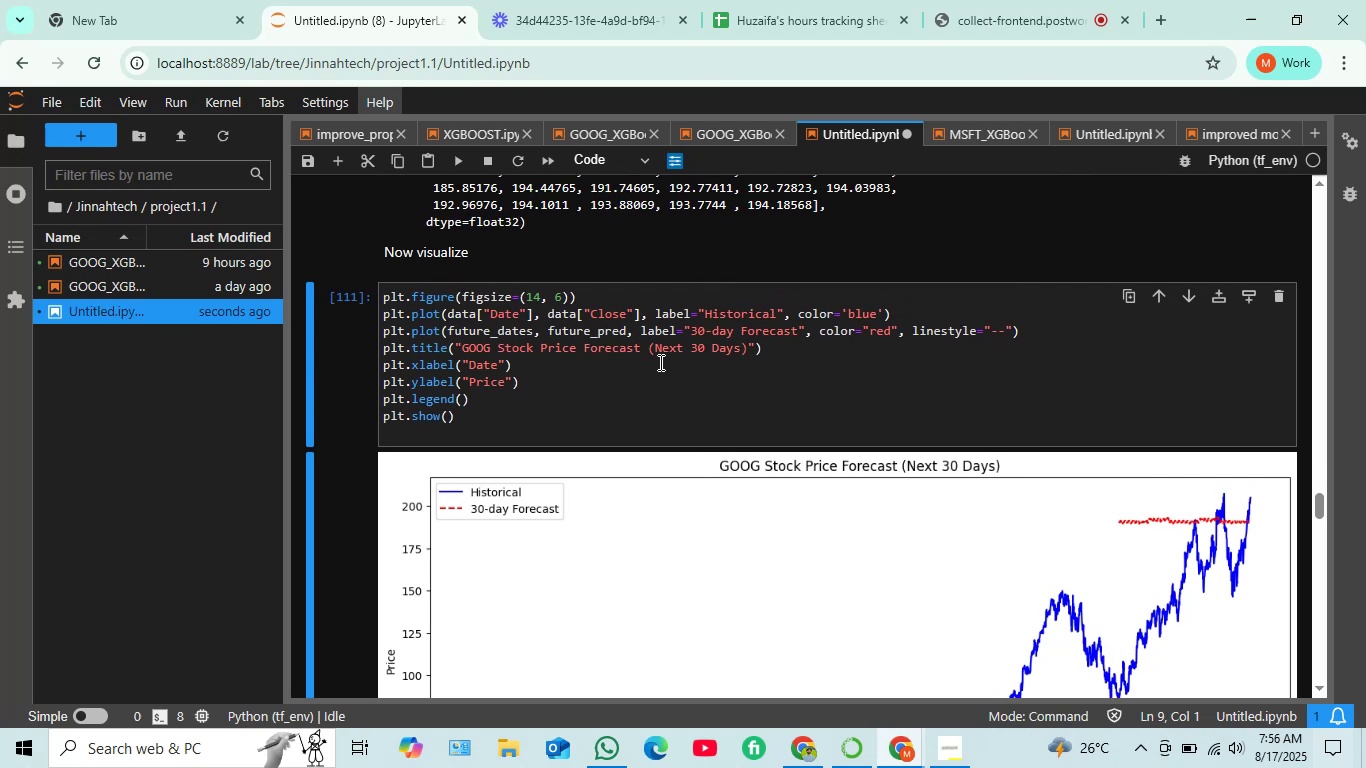 
key(Shift+Enter)
 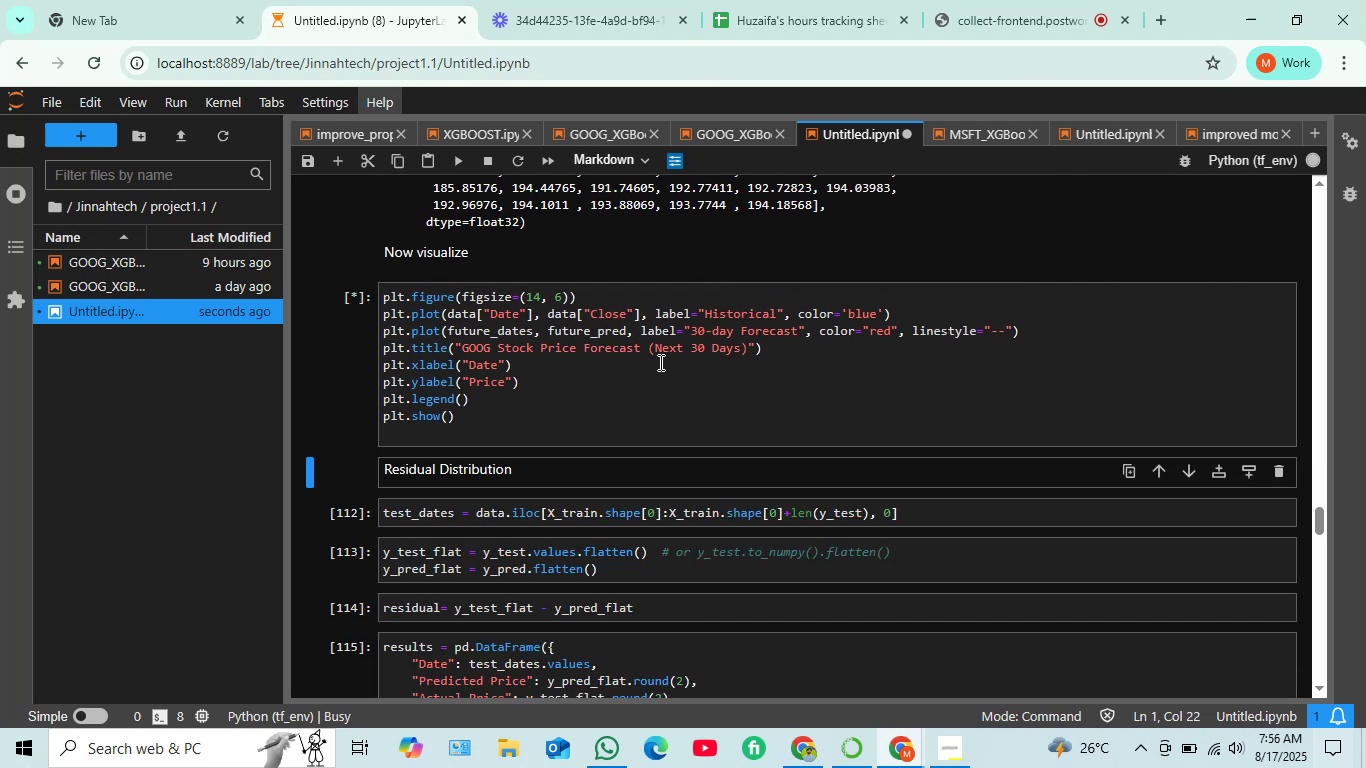 
scroll: coordinate [659, 362], scroll_direction: down, amount: 1.0
 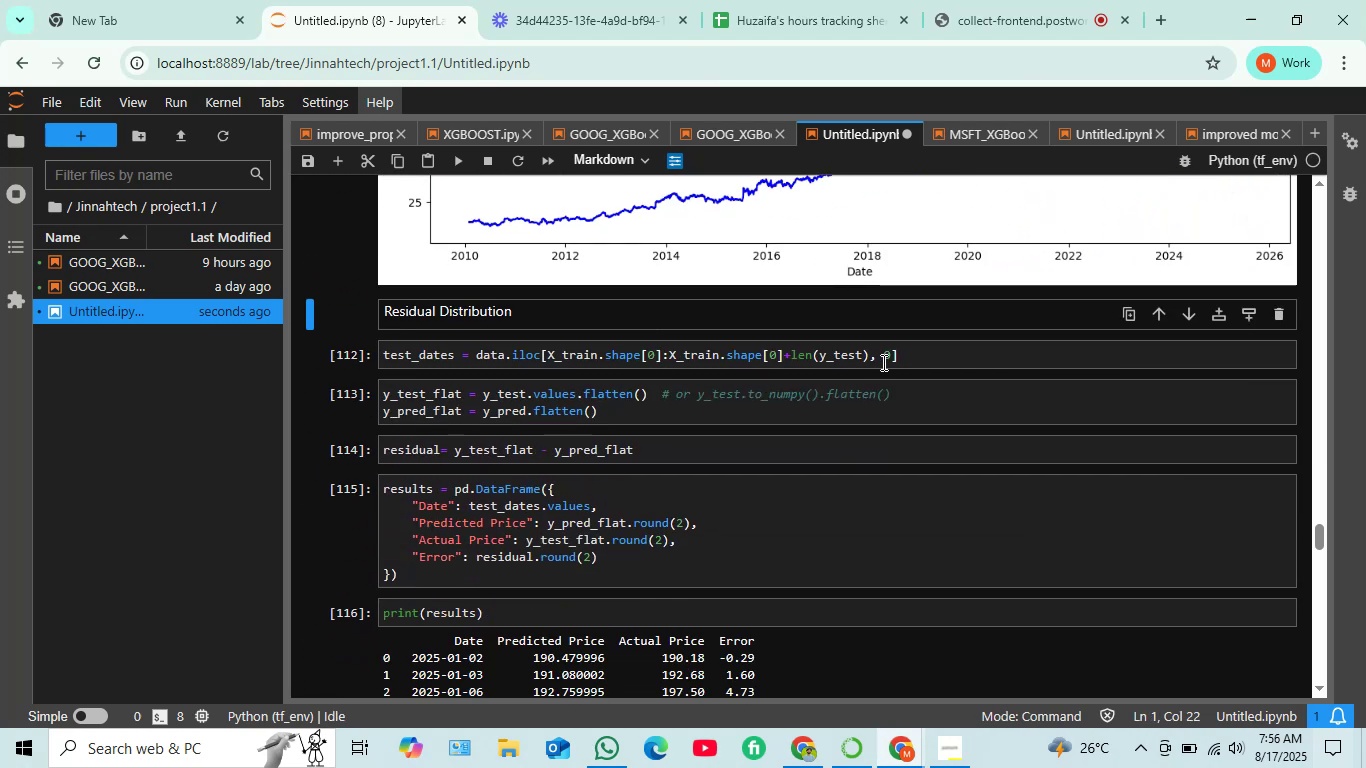 
left_click([920, 354])
 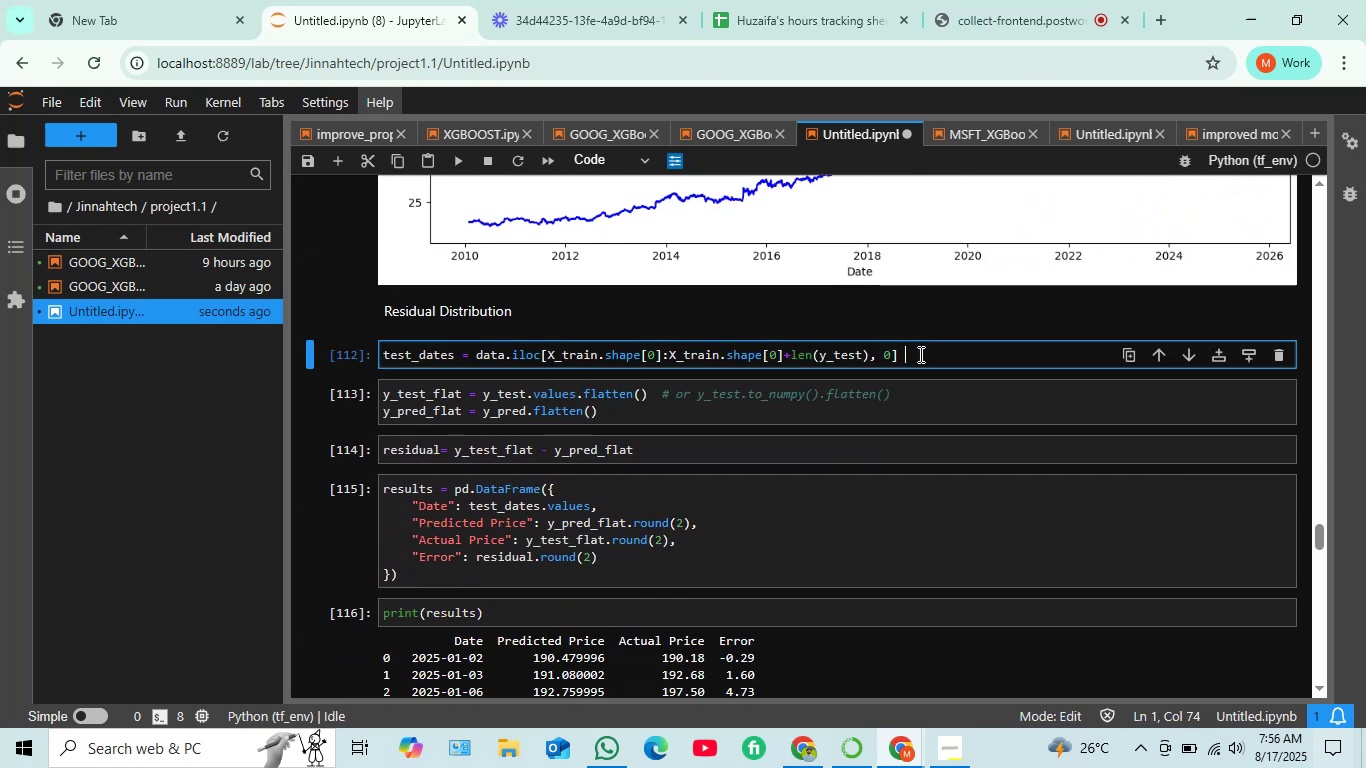 
key(Shift+Enter)
 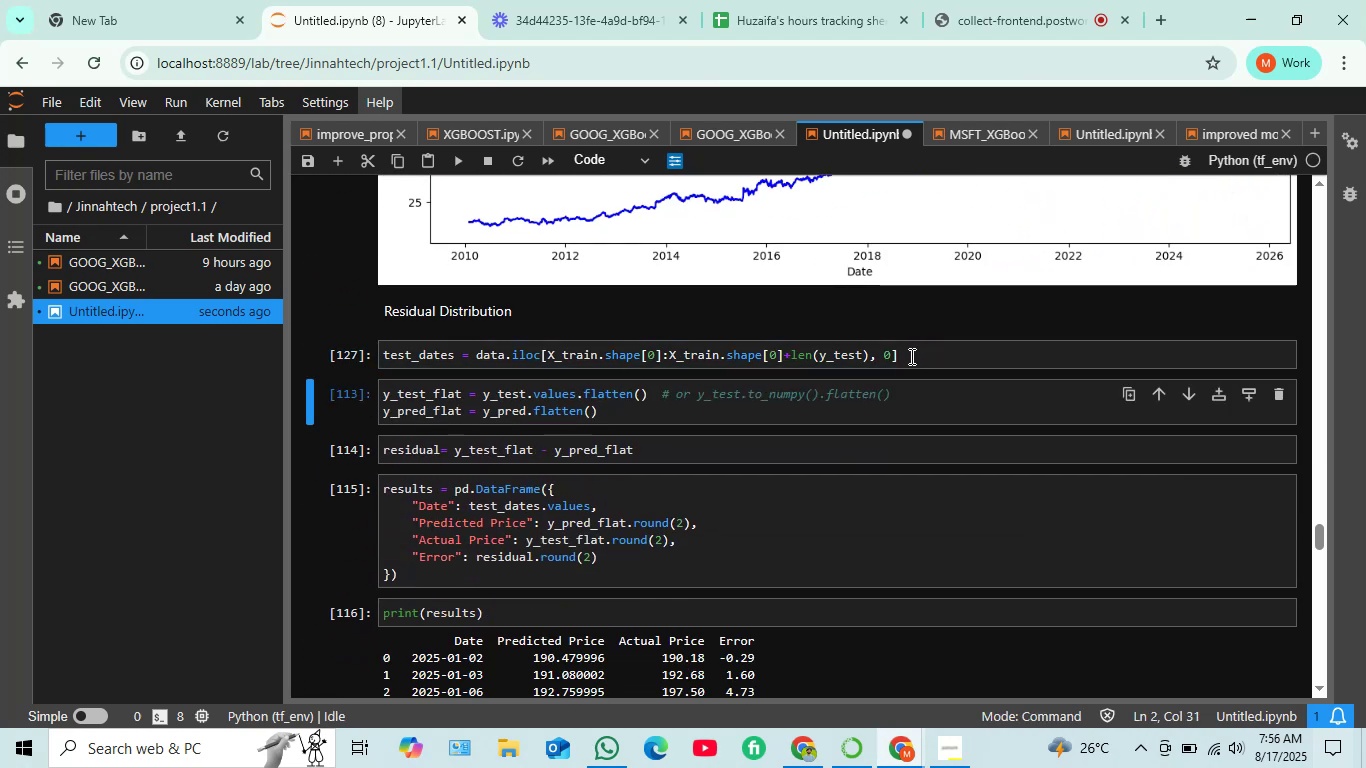 
key(Shift+ShiftRight)
 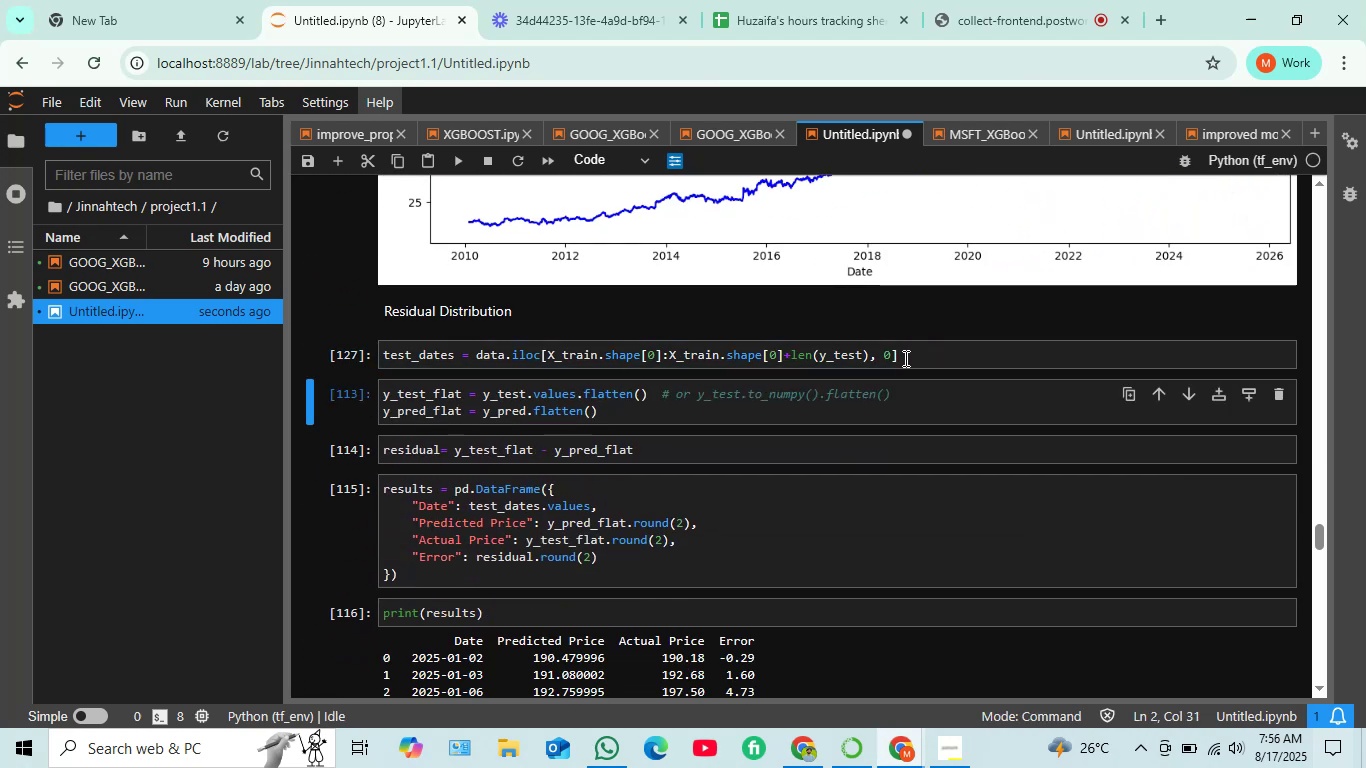 
key(Shift+Enter)
 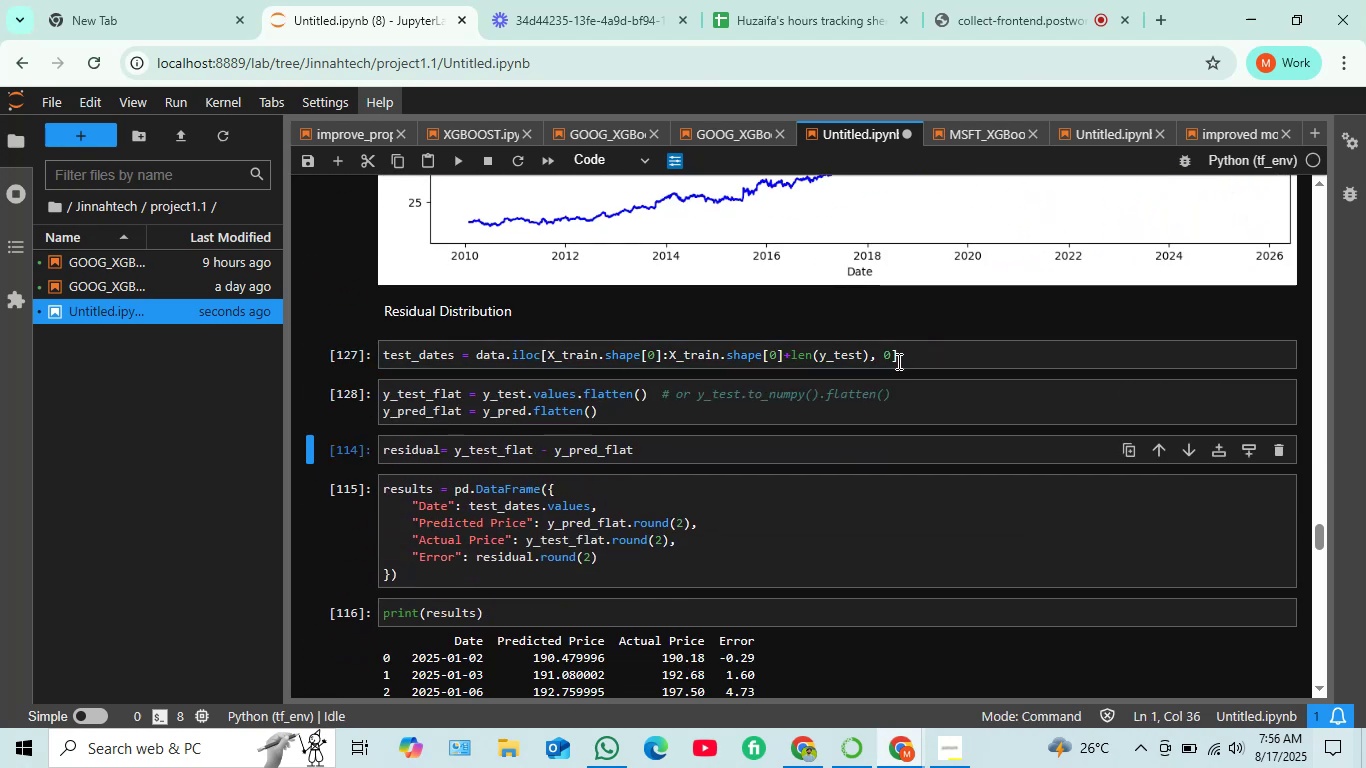 
key(Shift+Enter)
 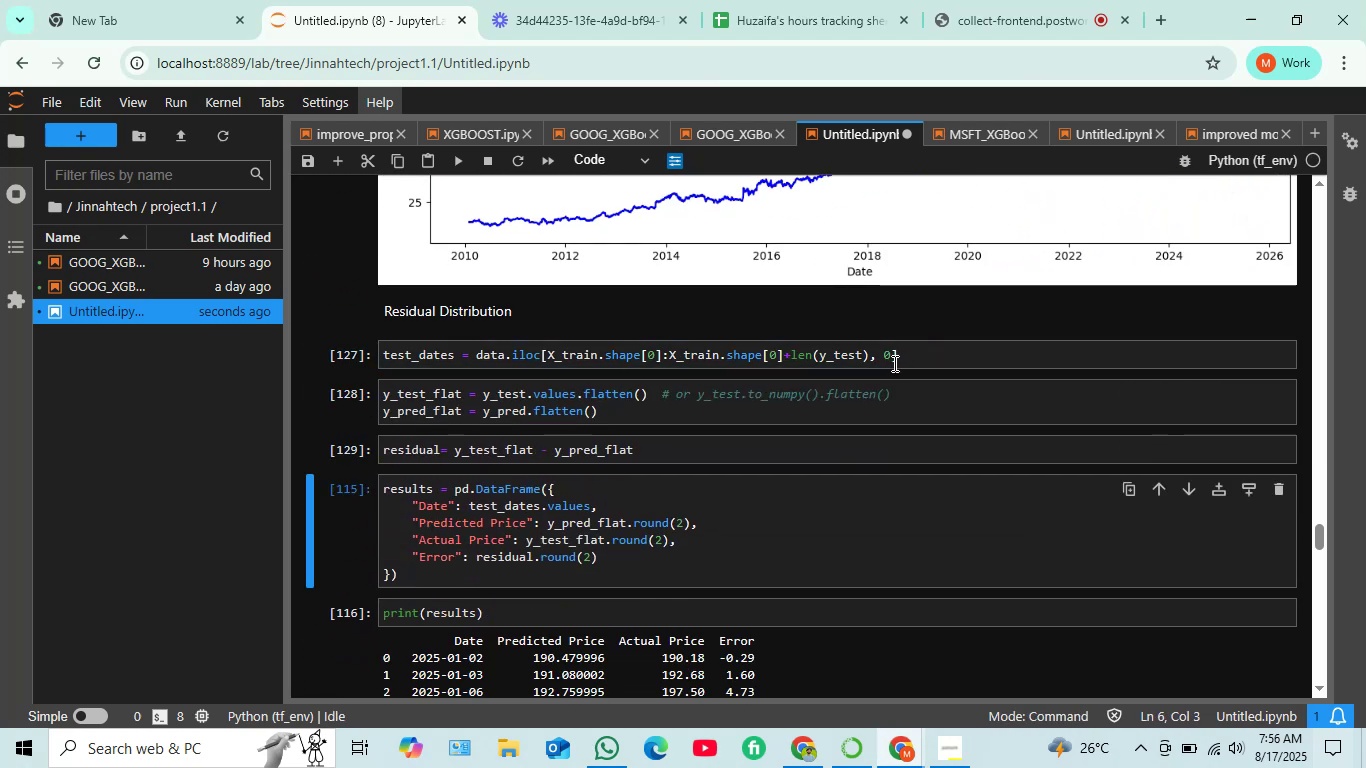 
key(Shift+ShiftRight)
 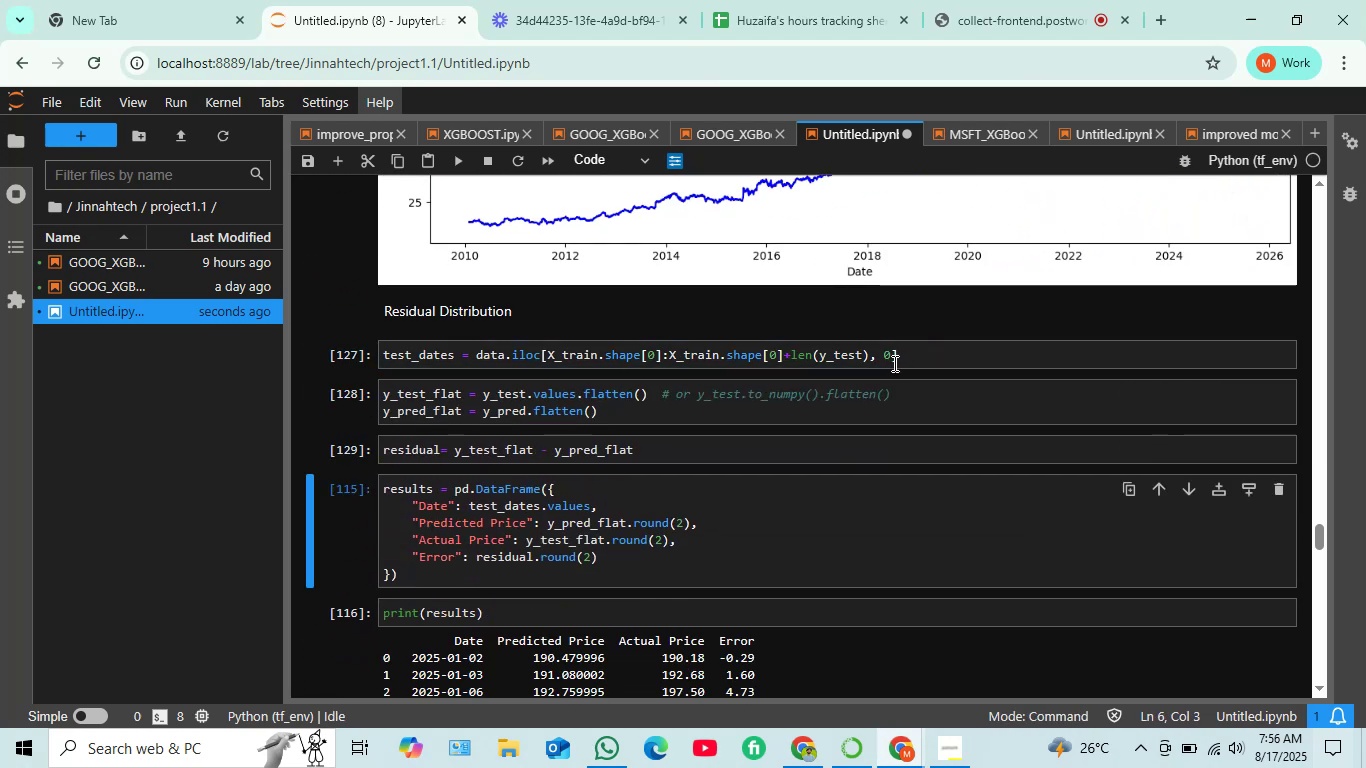 
key(Shift+Enter)
 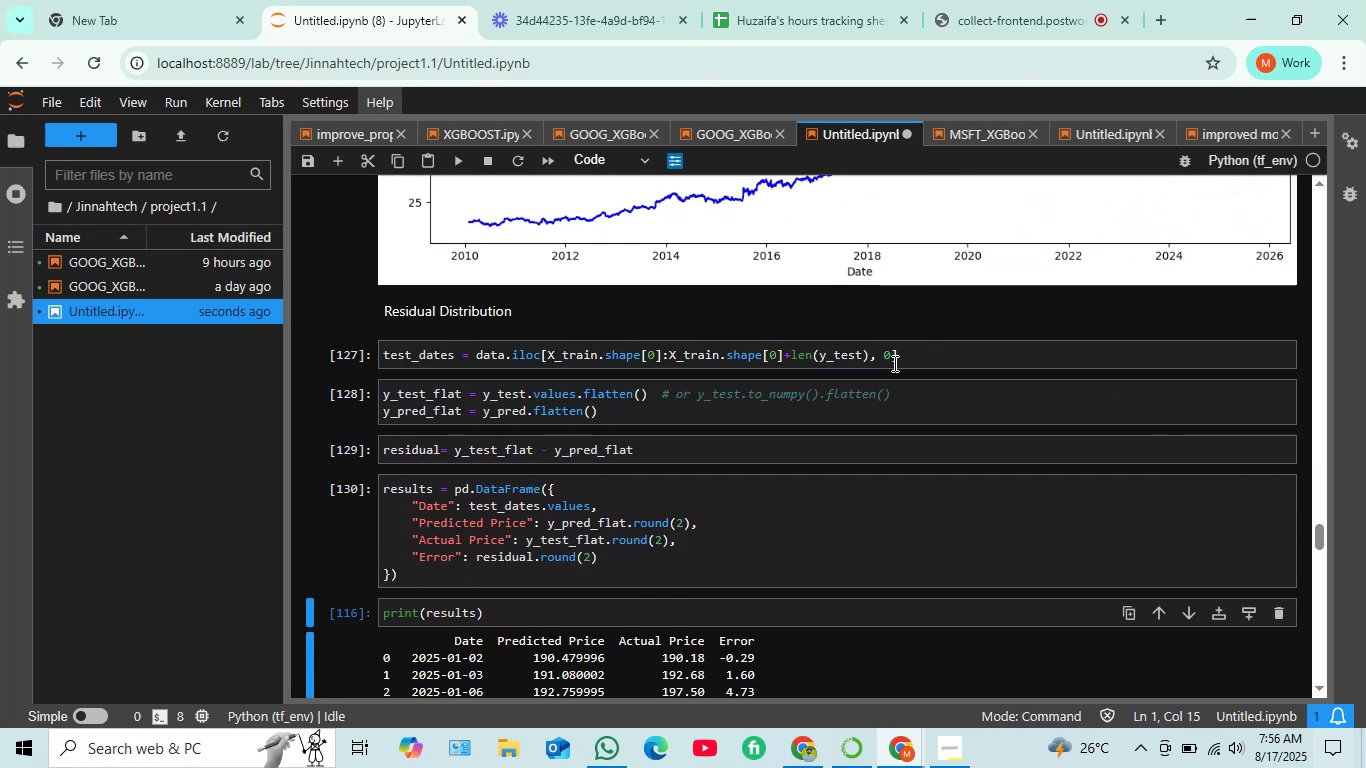 
scroll: coordinate [890, 365], scroll_direction: down, amount: 1.0
 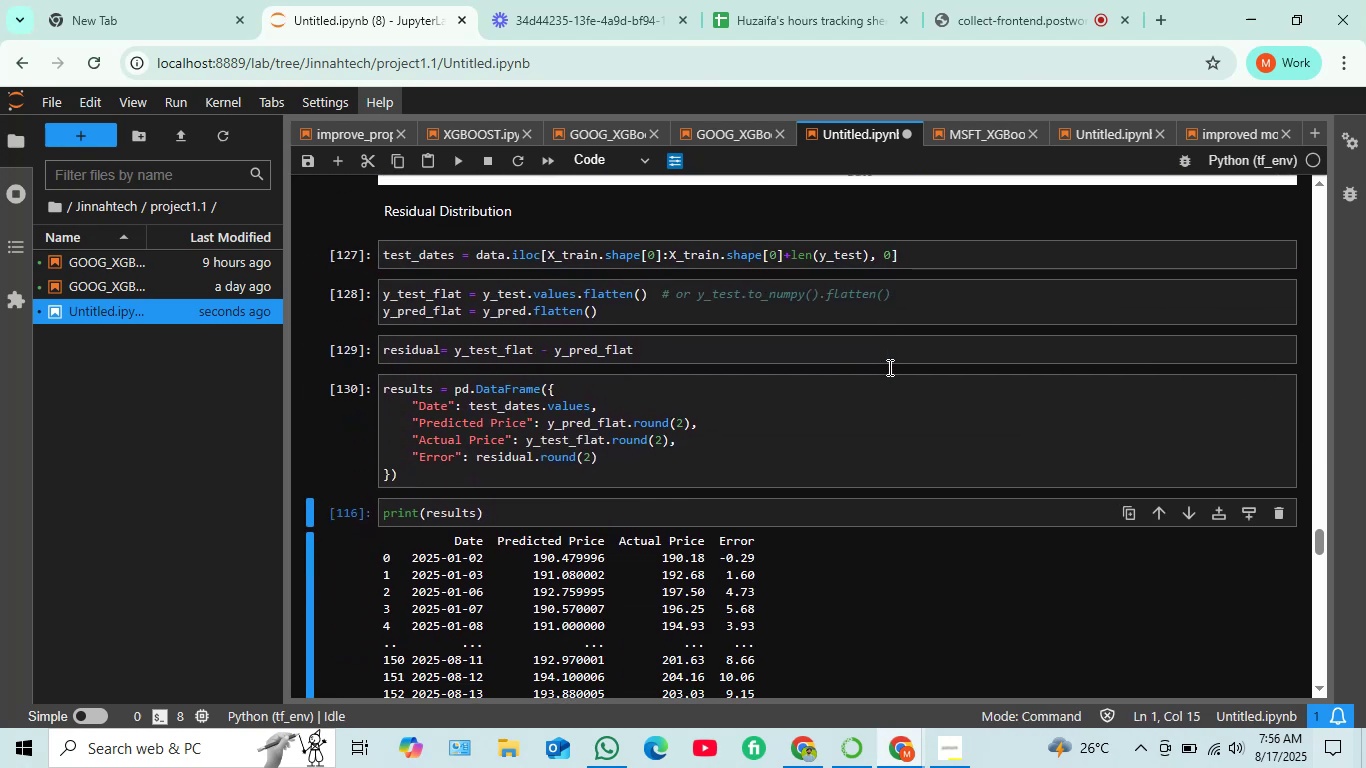 
key(Shift+Enter)
 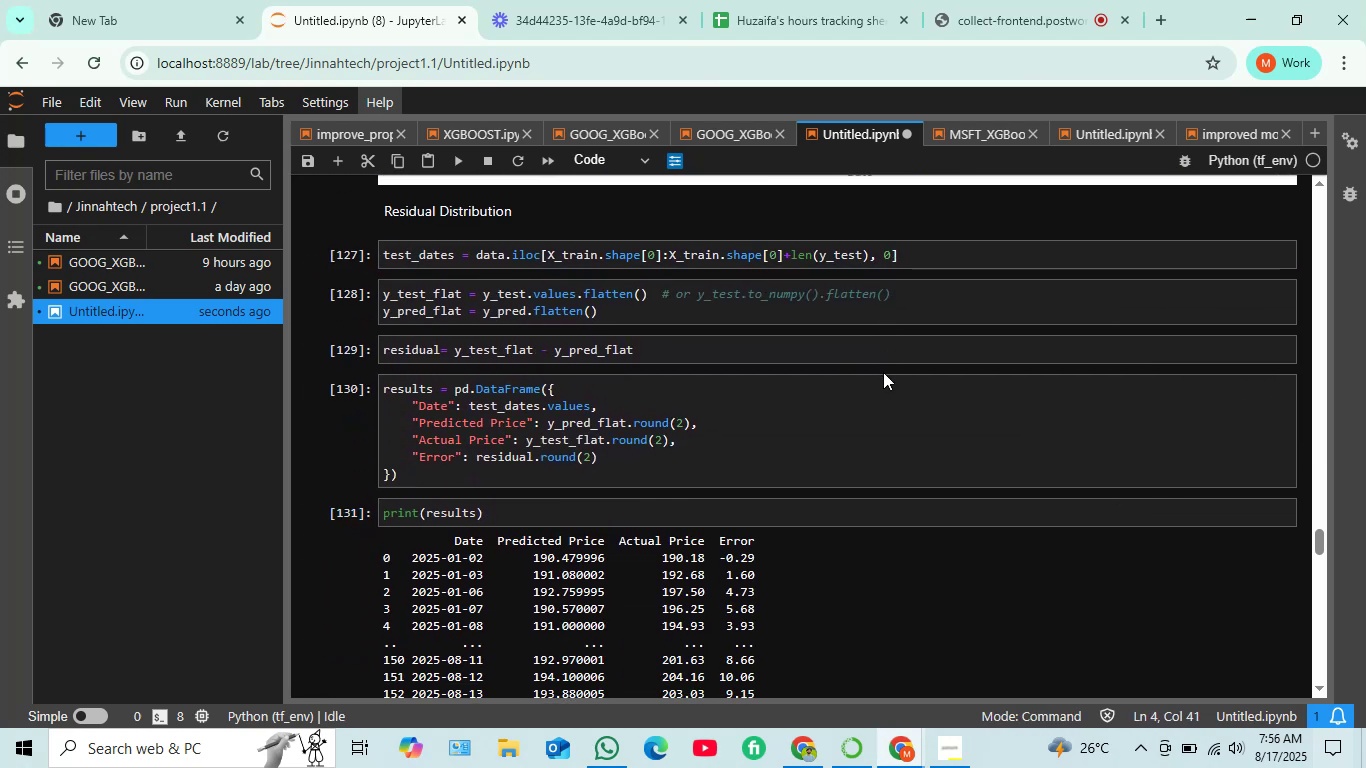 
scroll: coordinate [878, 377], scroll_direction: down, amount: 1.0
 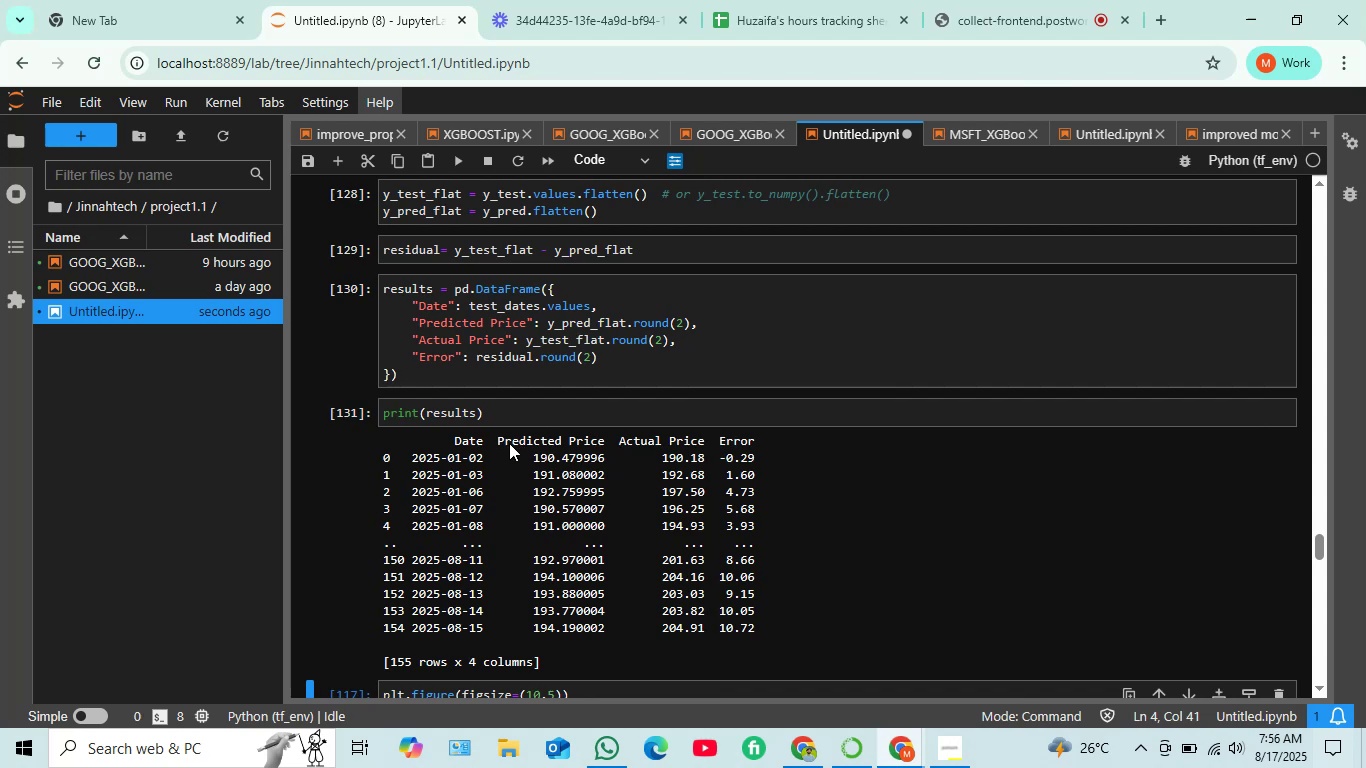 
wait(5.35)
 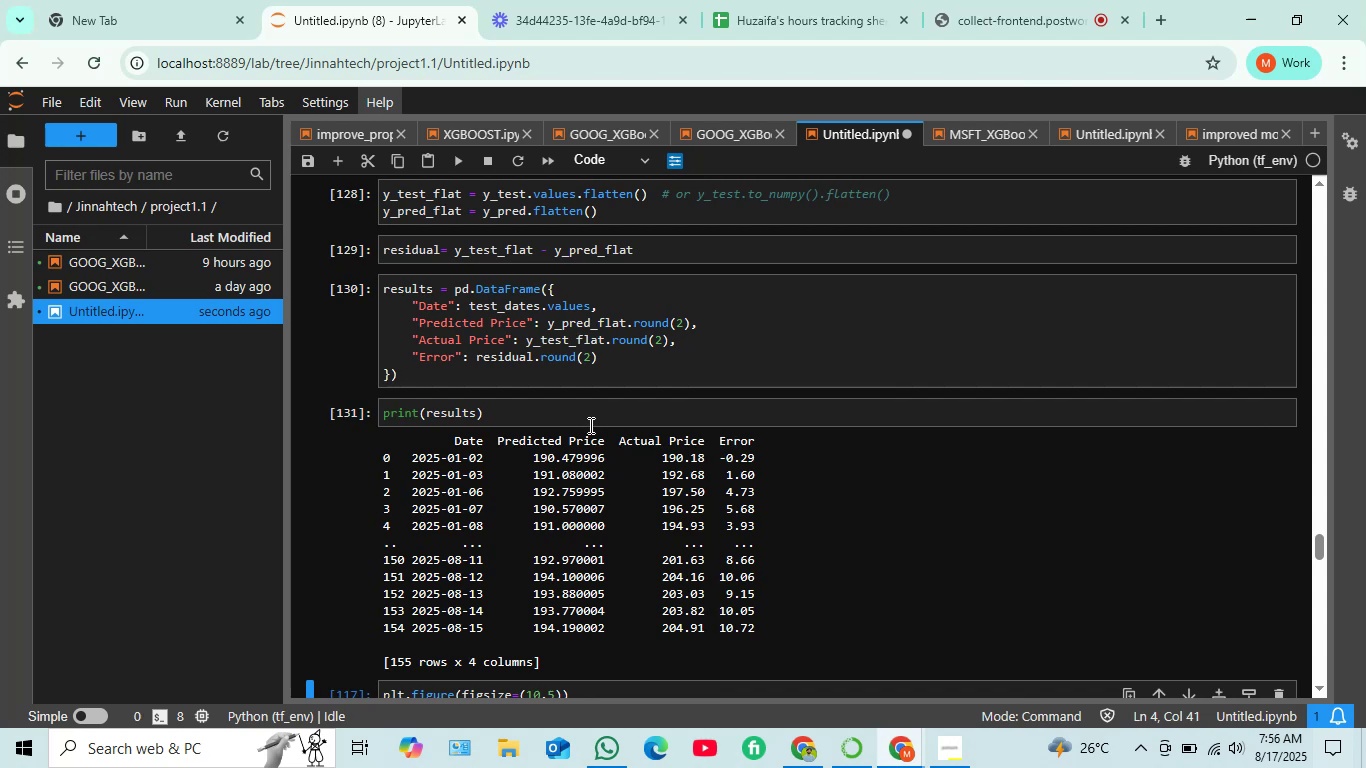 
scroll: coordinate [663, 365], scroll_direction: up, amount: 9.0
 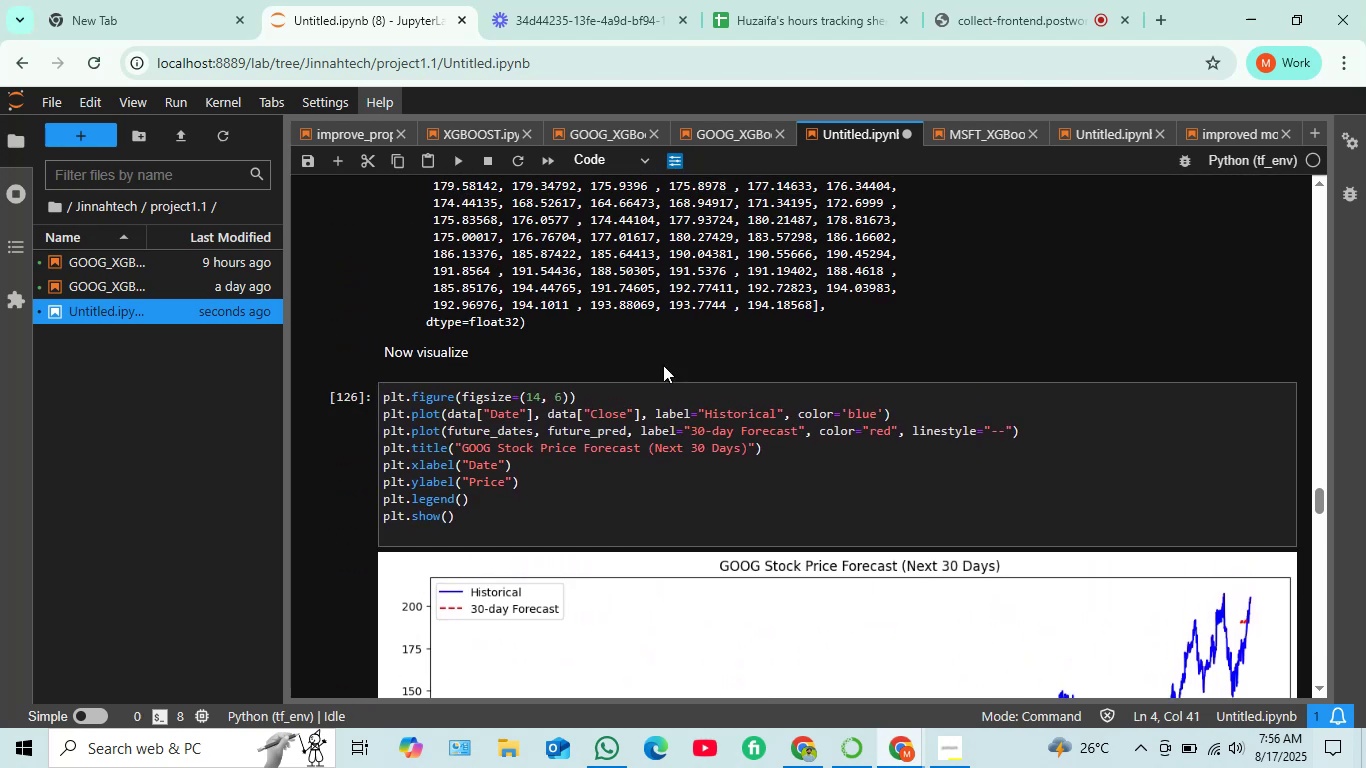 
scroll: coordinate [663, 365], scroll_direction: down, amount: 4.0
 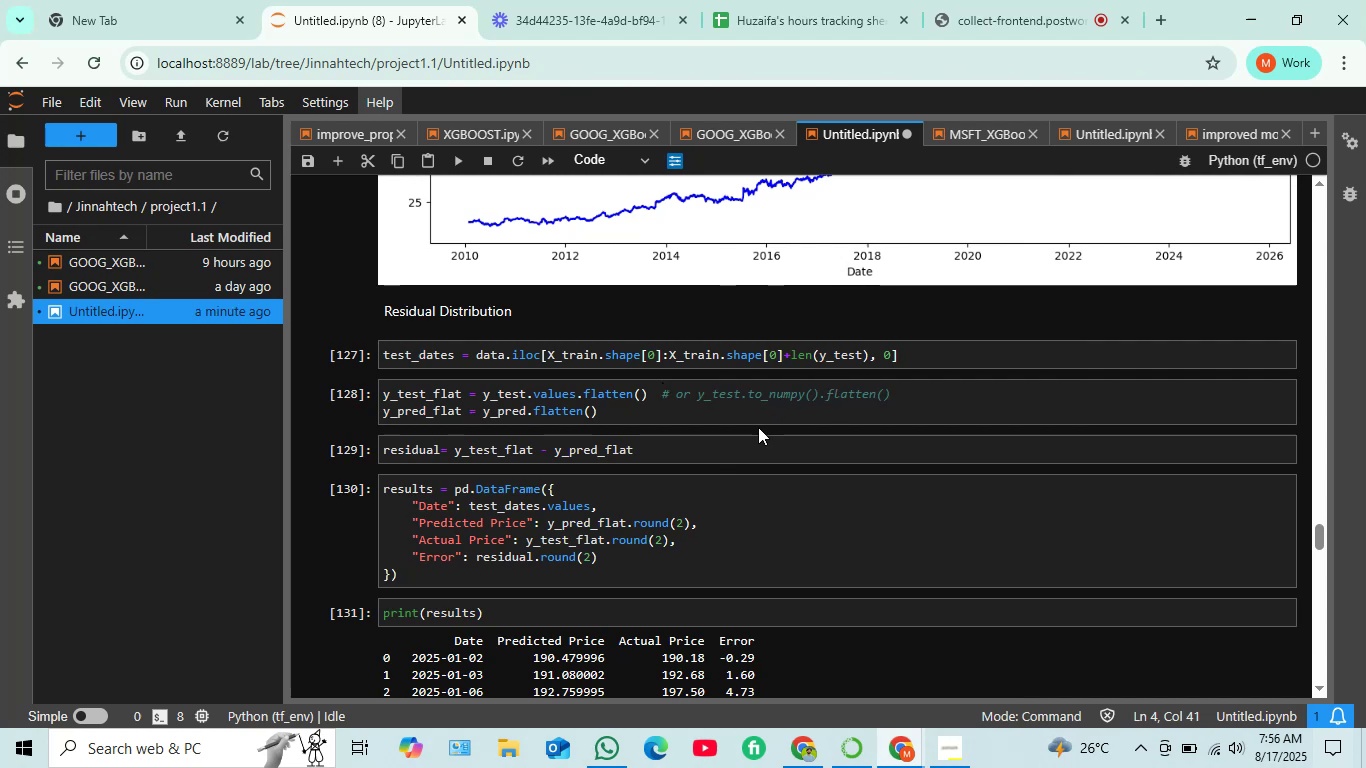 
wait(7.82)
 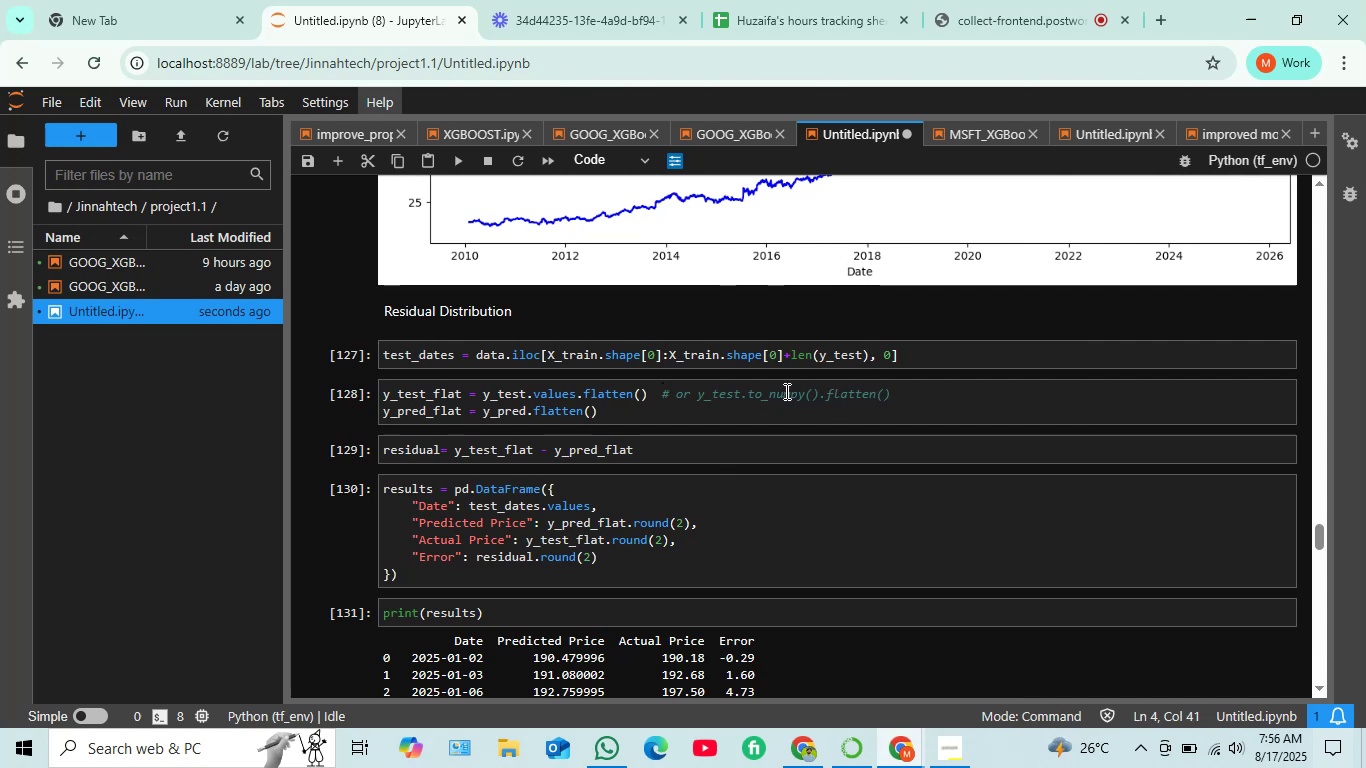 
scroll: coordinate [739, 438], scroll_direction: down, amount: 5.0
 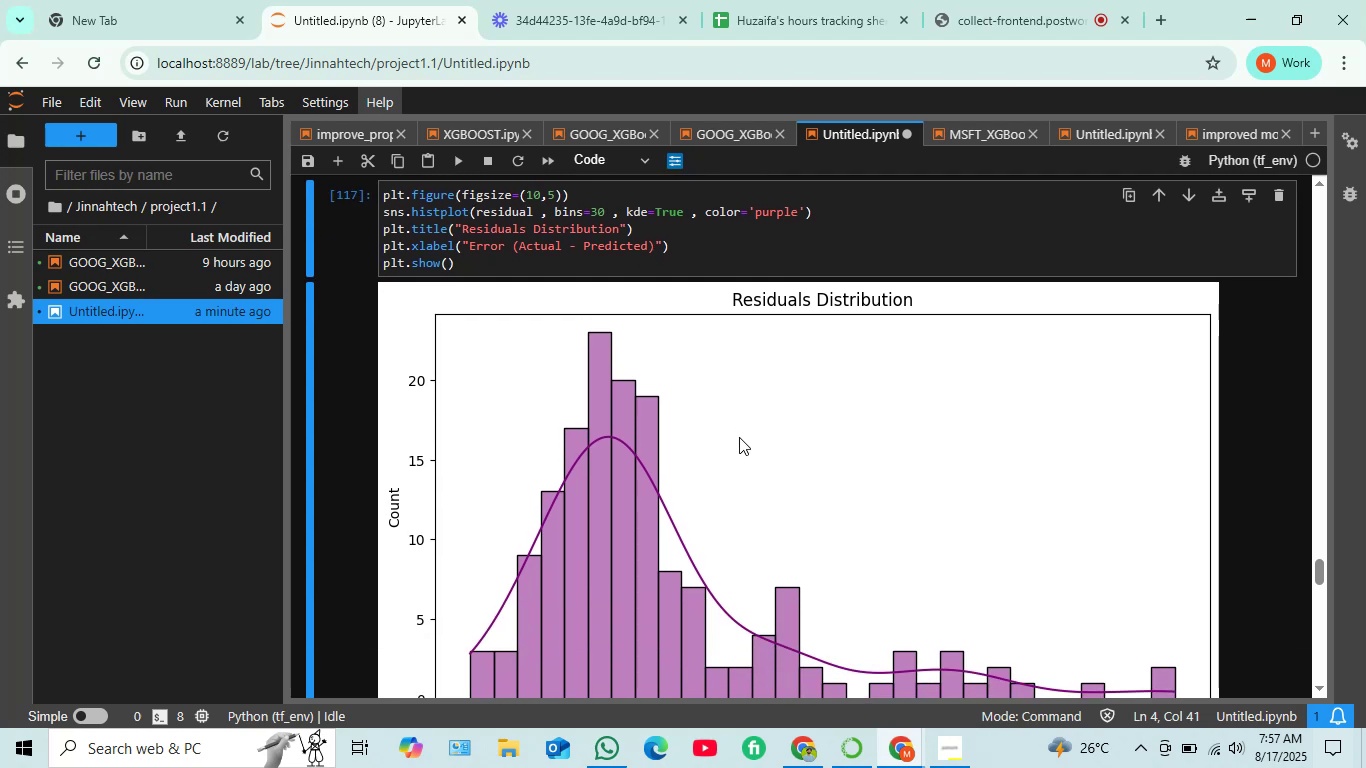 
scroll: coordinate [631, 299], scroll_direction: up, amount: 36.0
 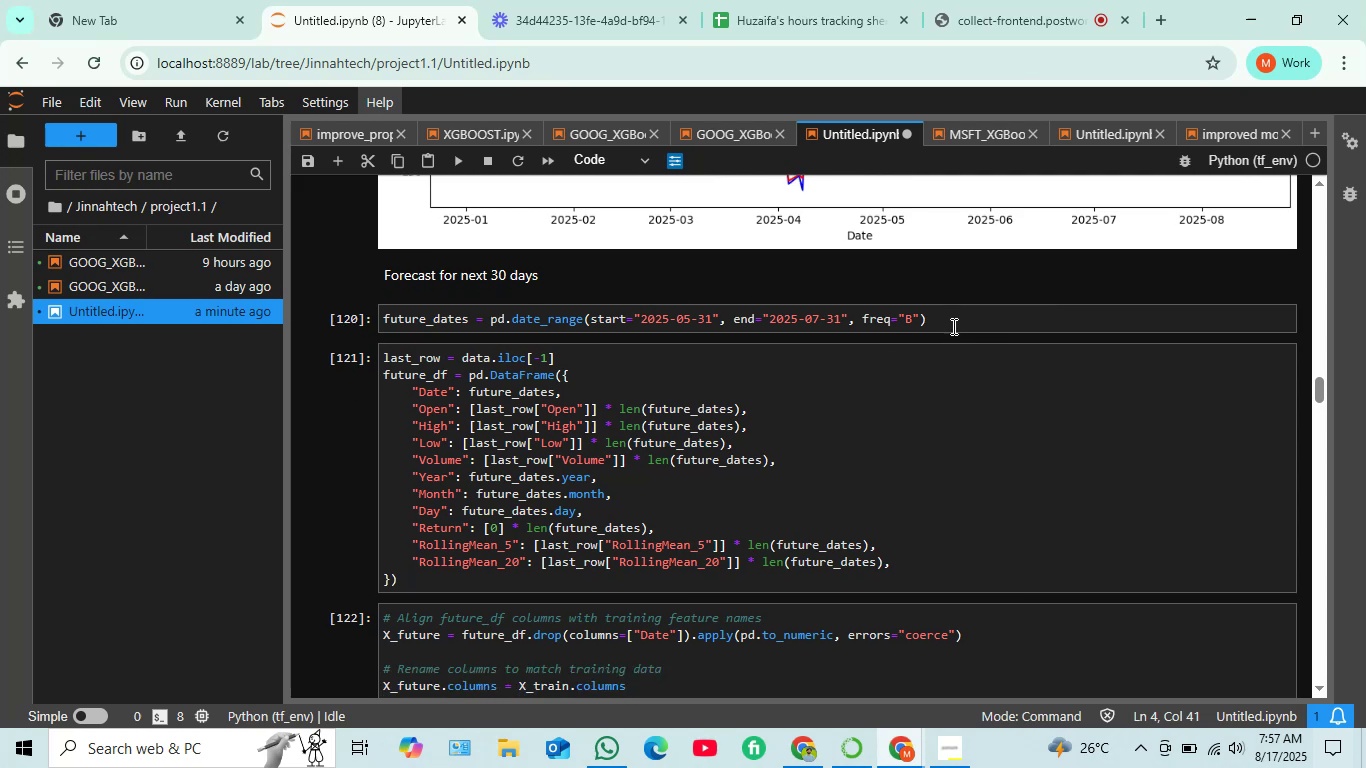 
left_click_drag(start_coordinate=[942, 319], to_coordinate=[386, 320])
 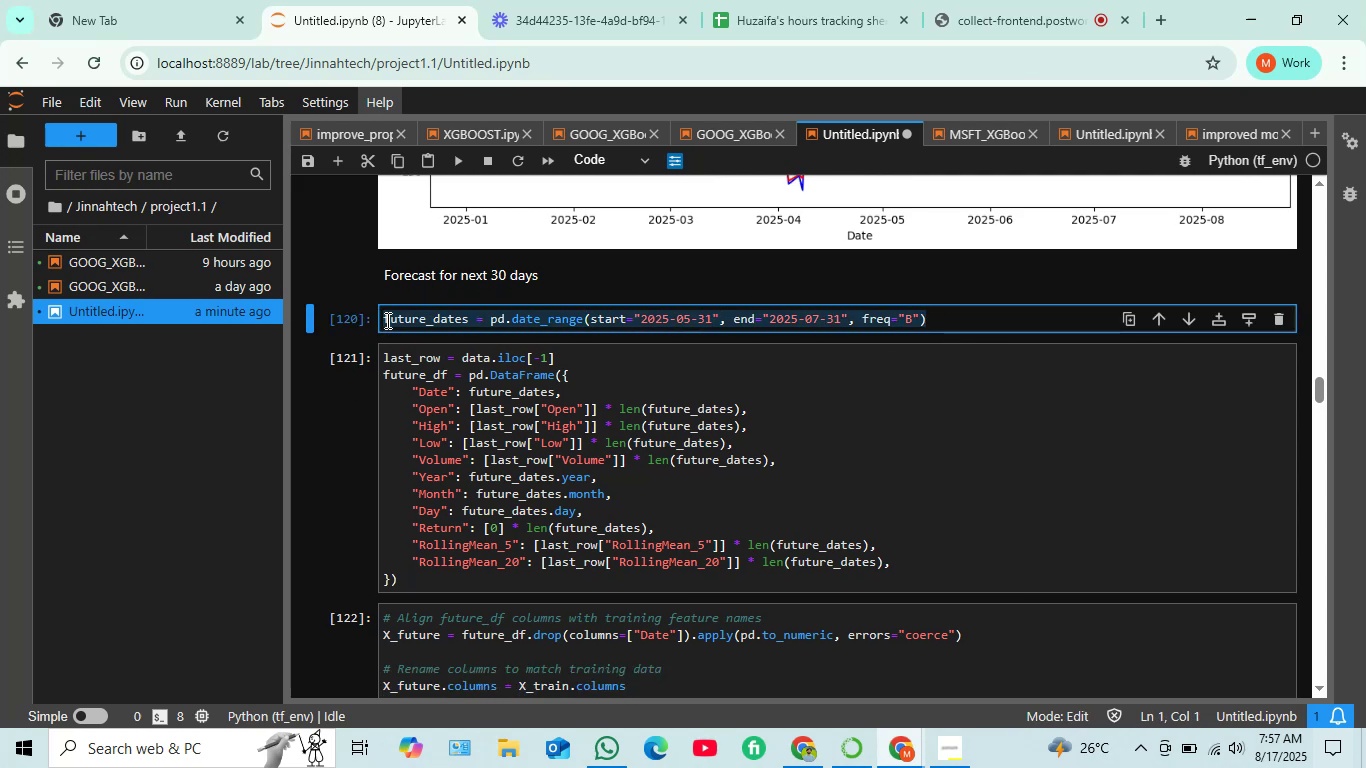 
key(Control+C)
 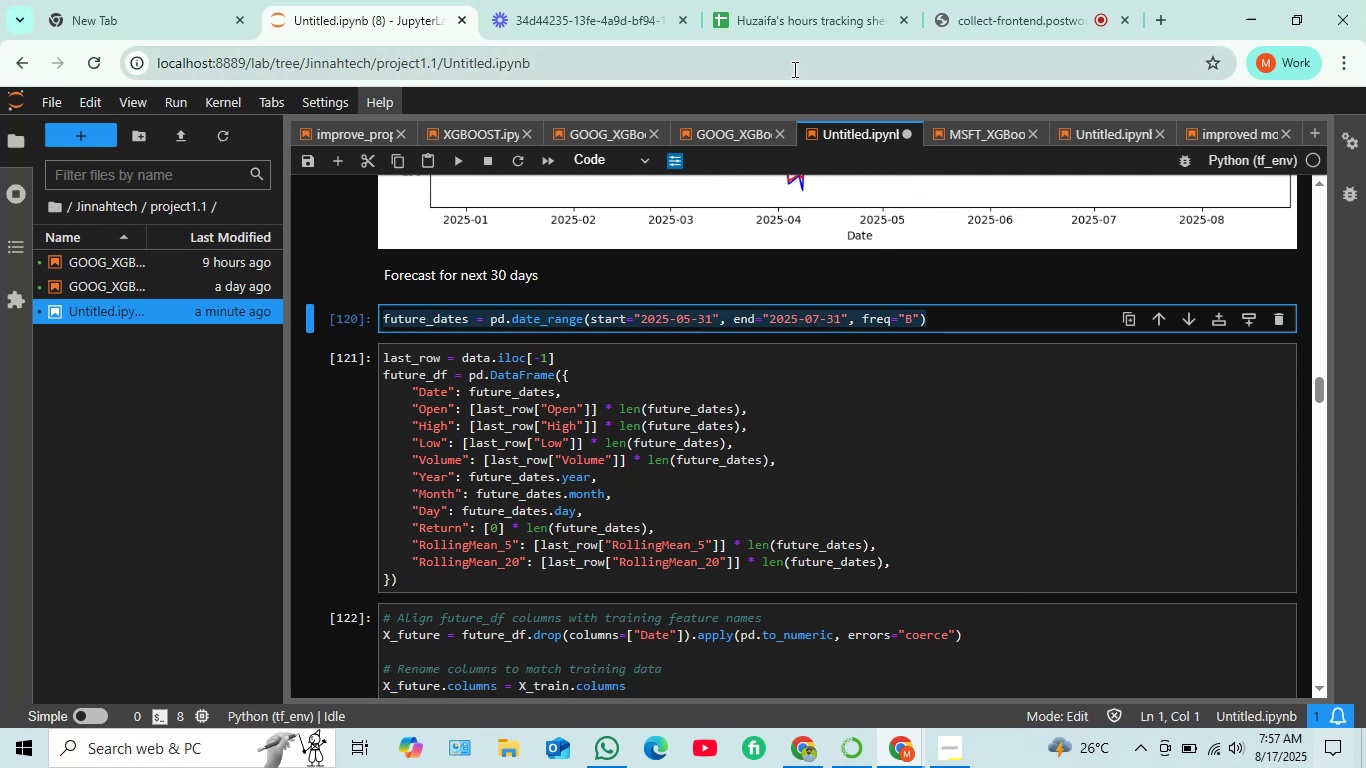 
wait(5.89)
 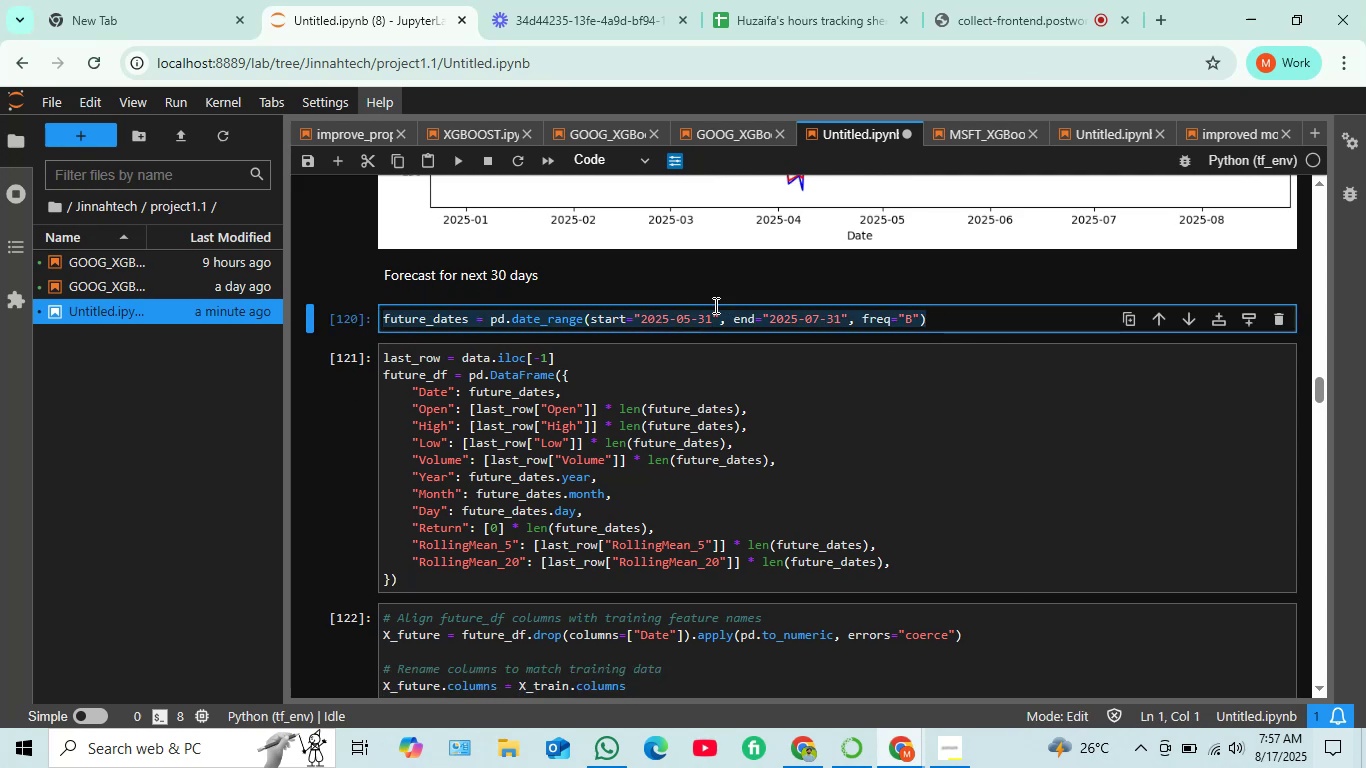 
mouse_move([871, 748])
 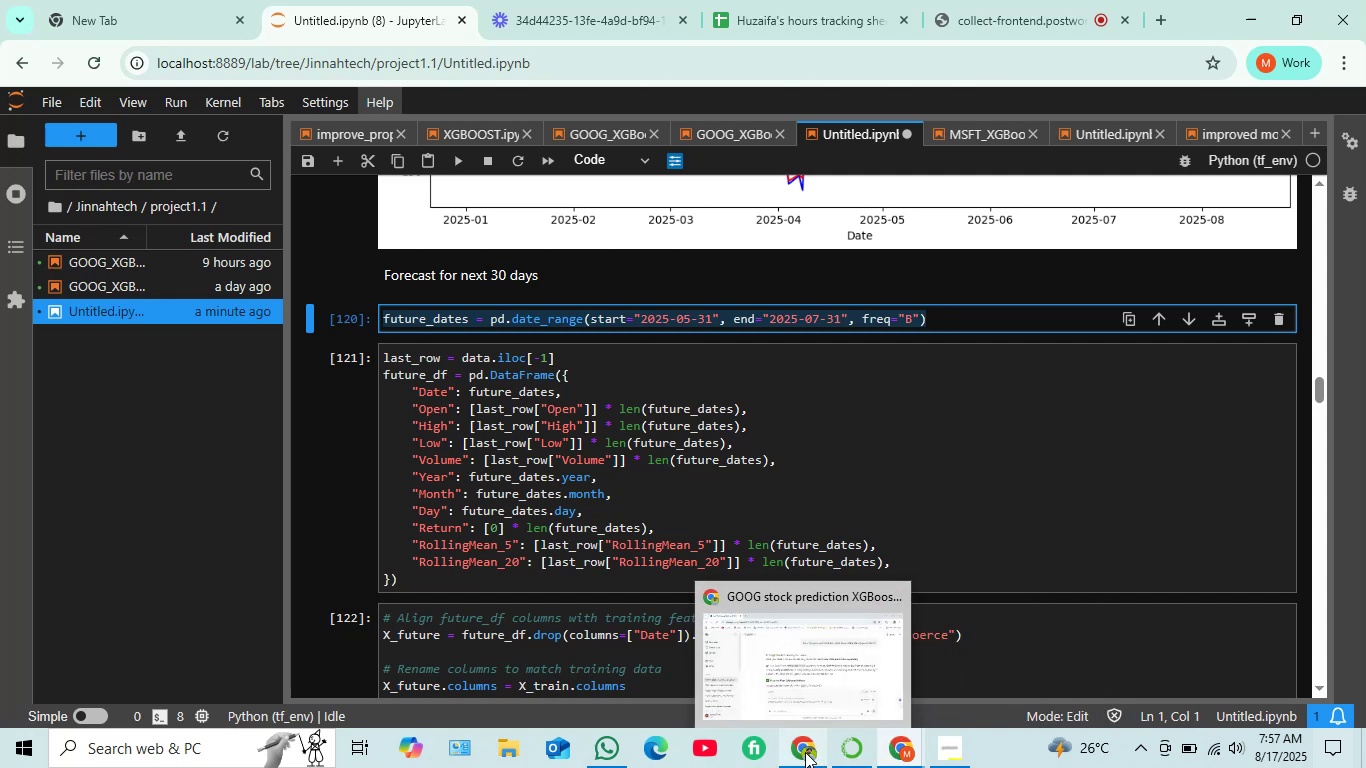 
left_click([805, 752])
 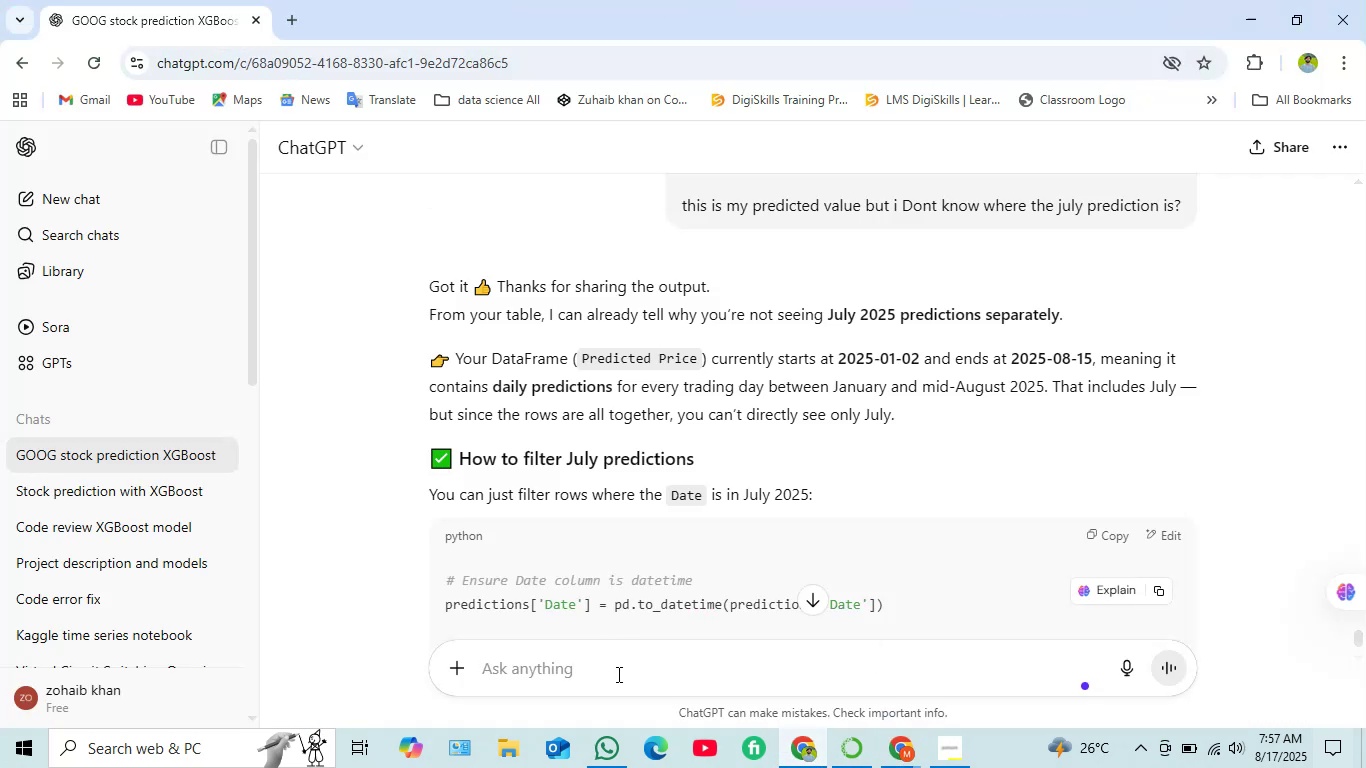 
left_click([616, 676])
 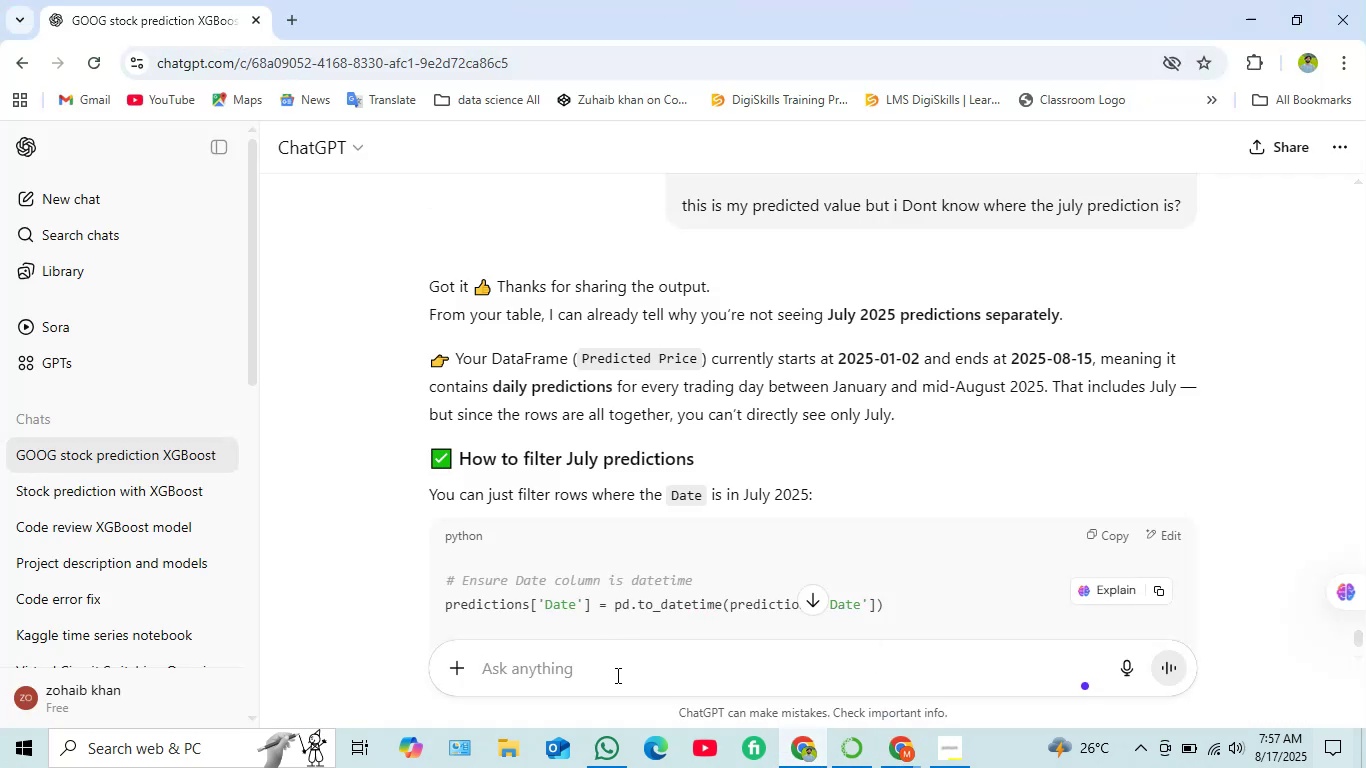 
key(Control+V)
 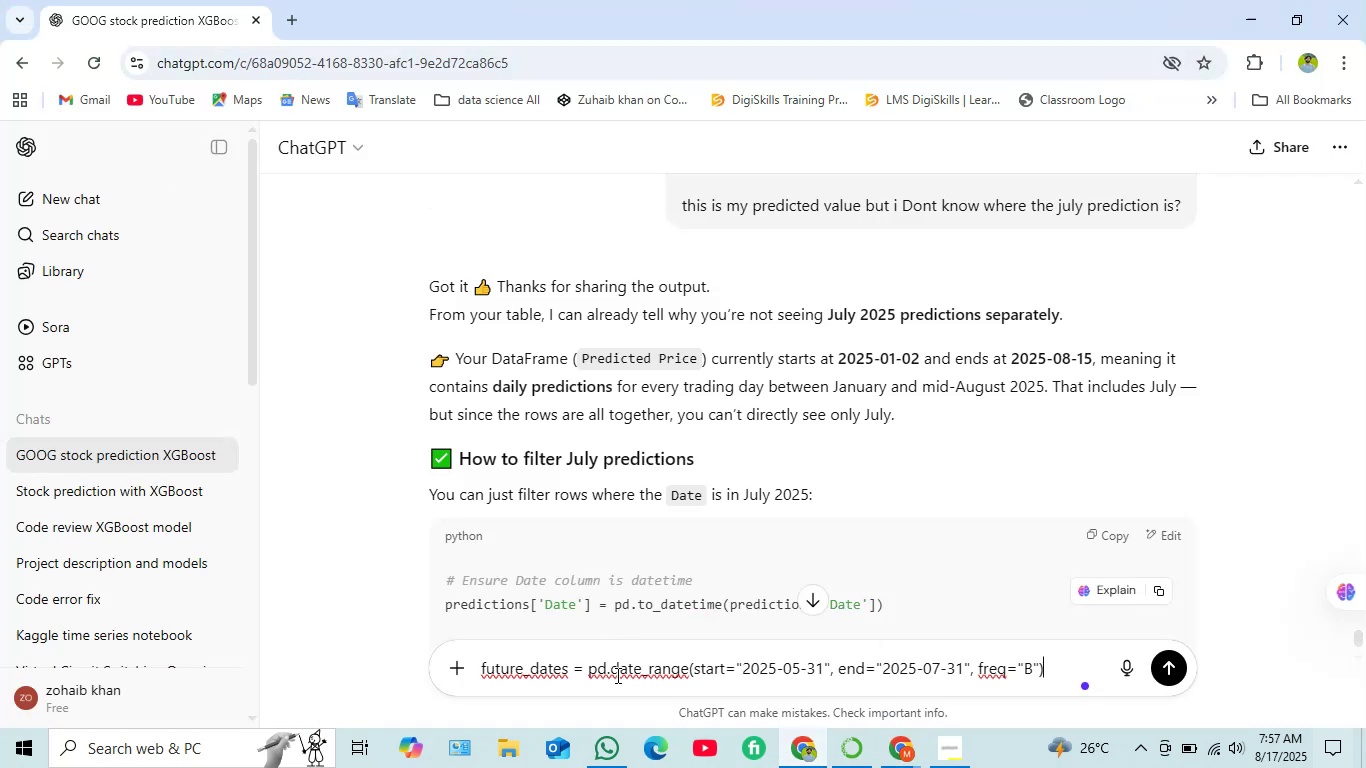 
key(Shift+Enter)
 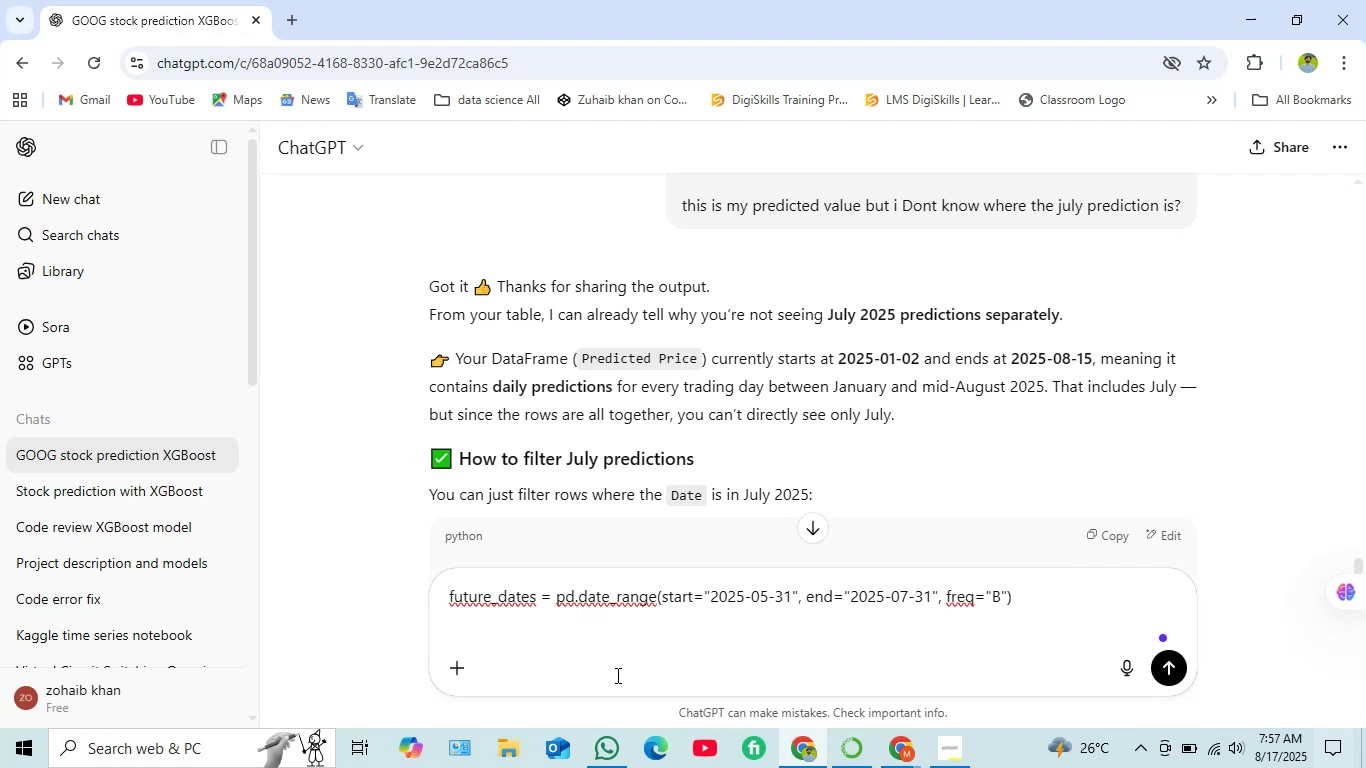 
type(w)
key(Backspace)
type(is this corrr)
key(Backspace)
type(ect )
 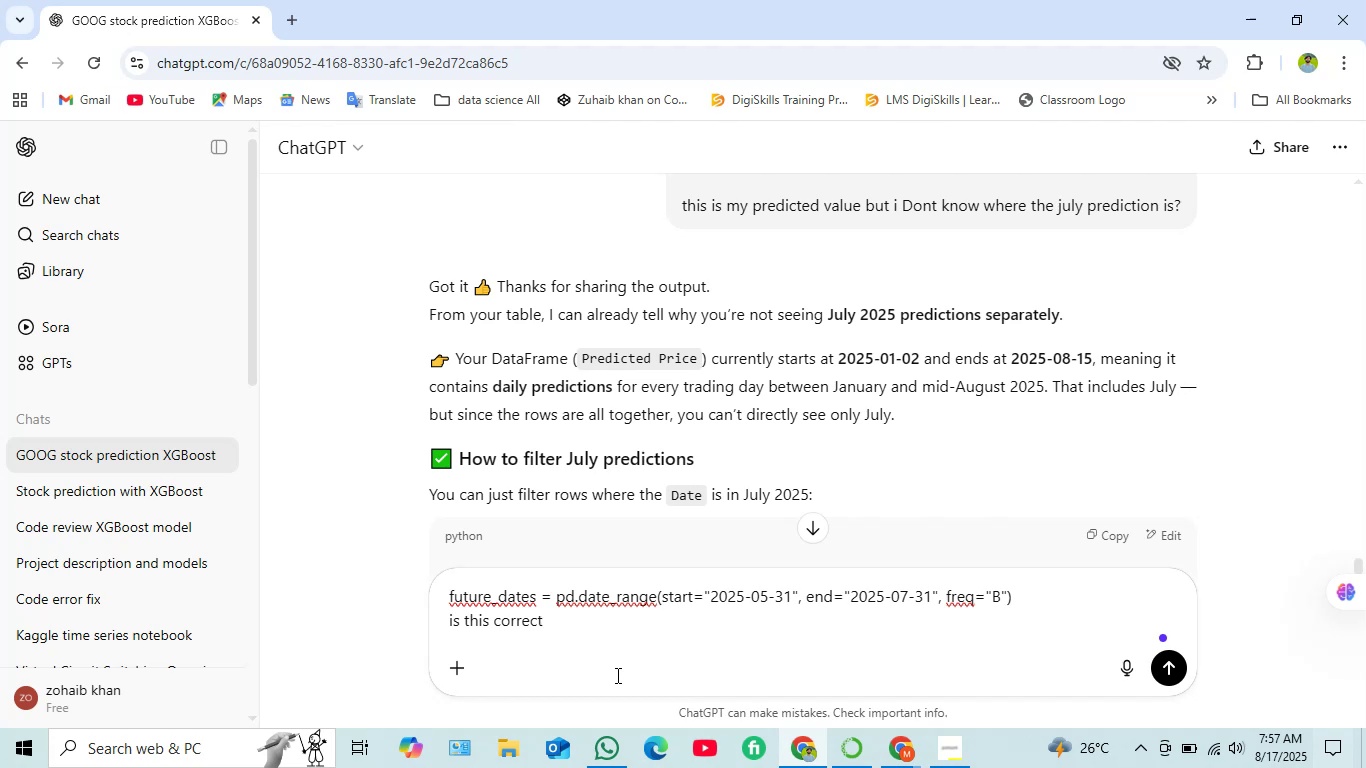 
wait(8.78)
 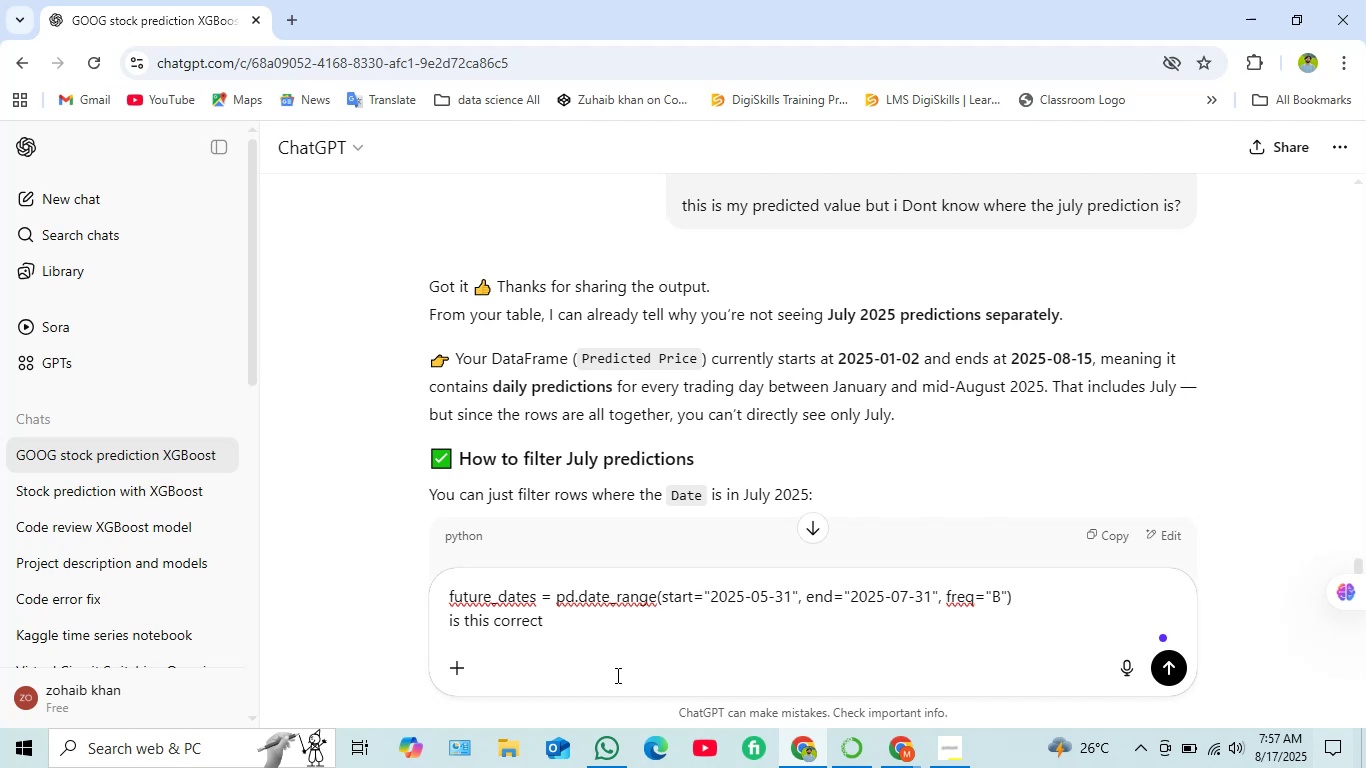 
key(Enter)
 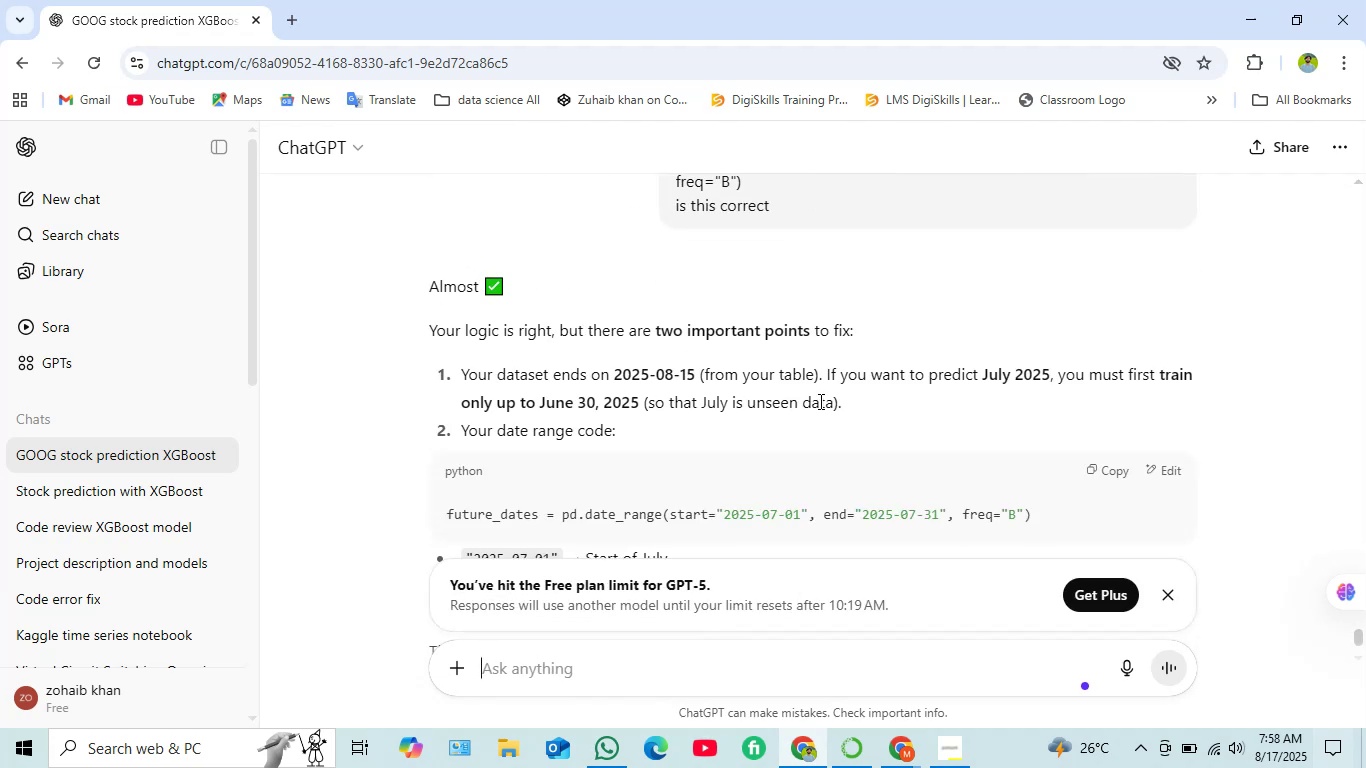 
wait(15.8)
 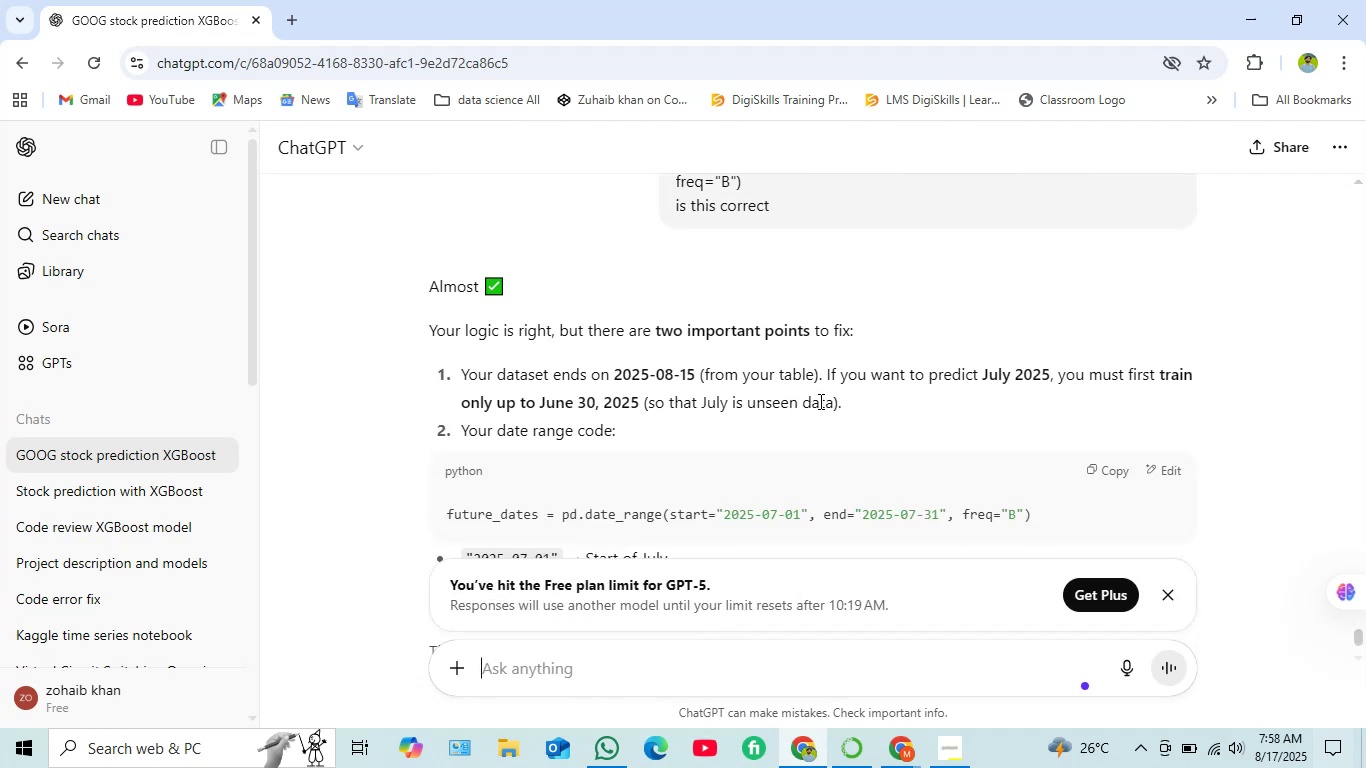 
scroll: coordinate [595, 424], scroll_direction: down, amount: 1.0
 